 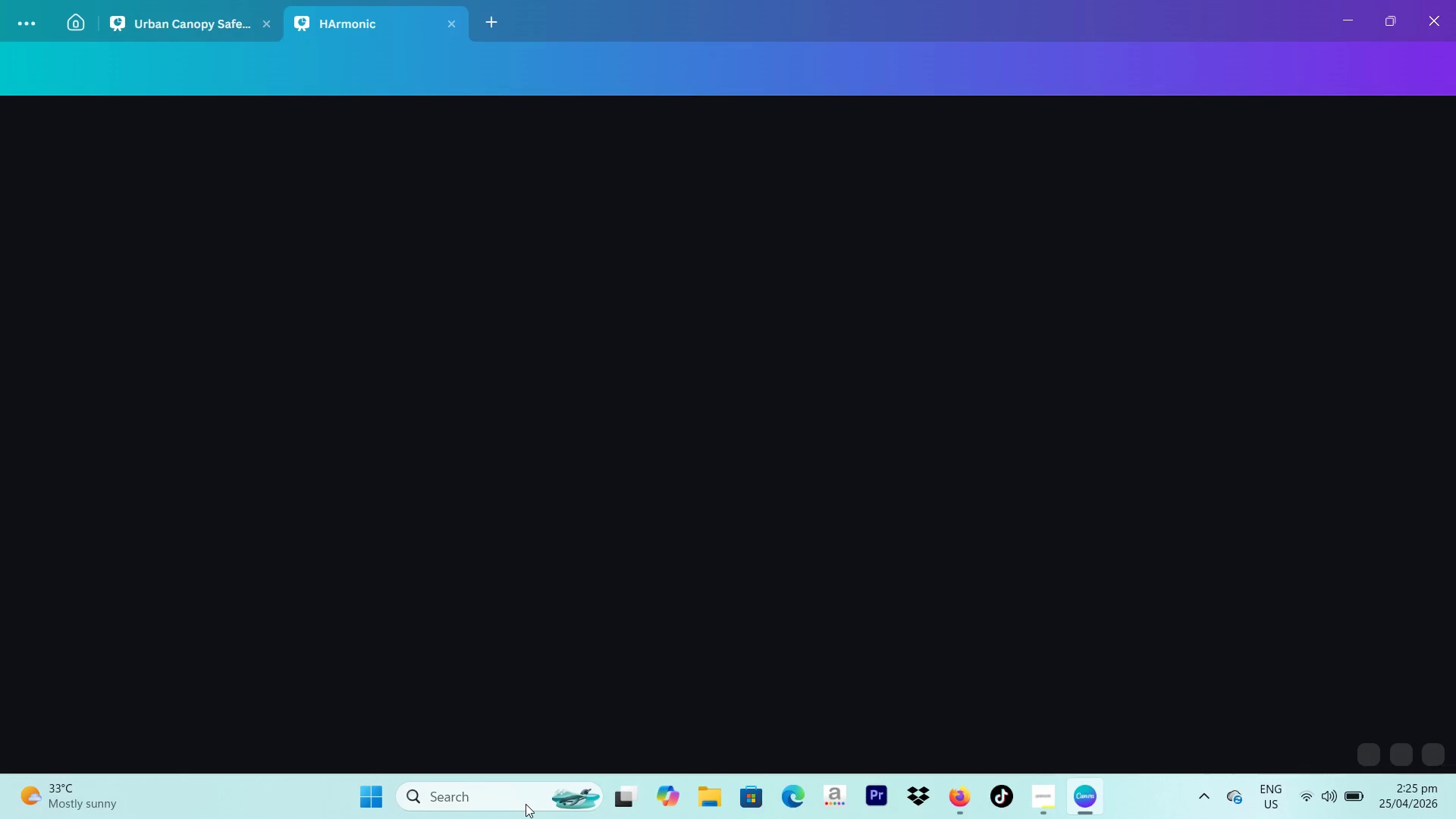 
left_click([500, 21])
 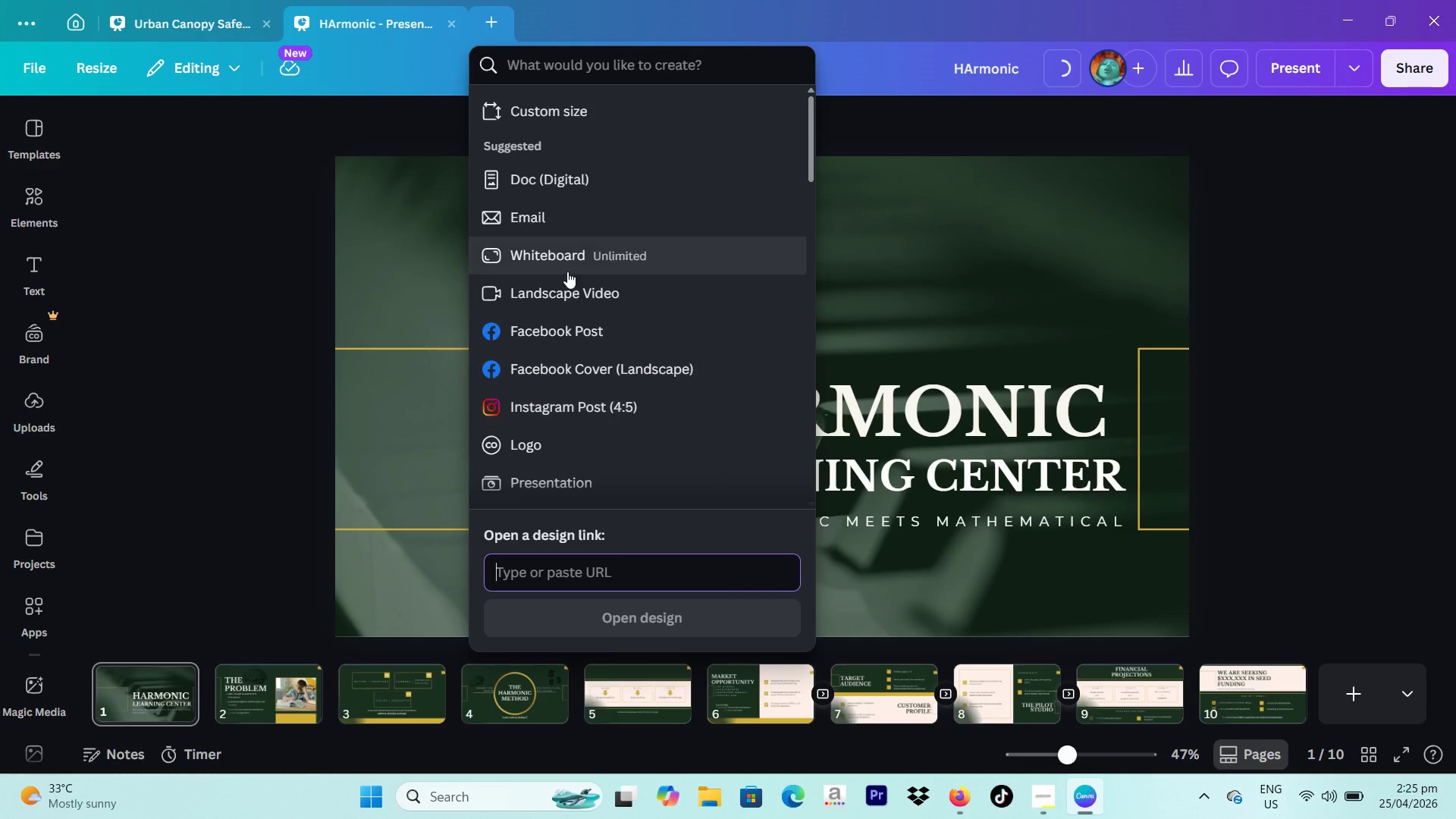 
scroll: coordinate [546, 385], scroll_direction: down, amount: 2.0
 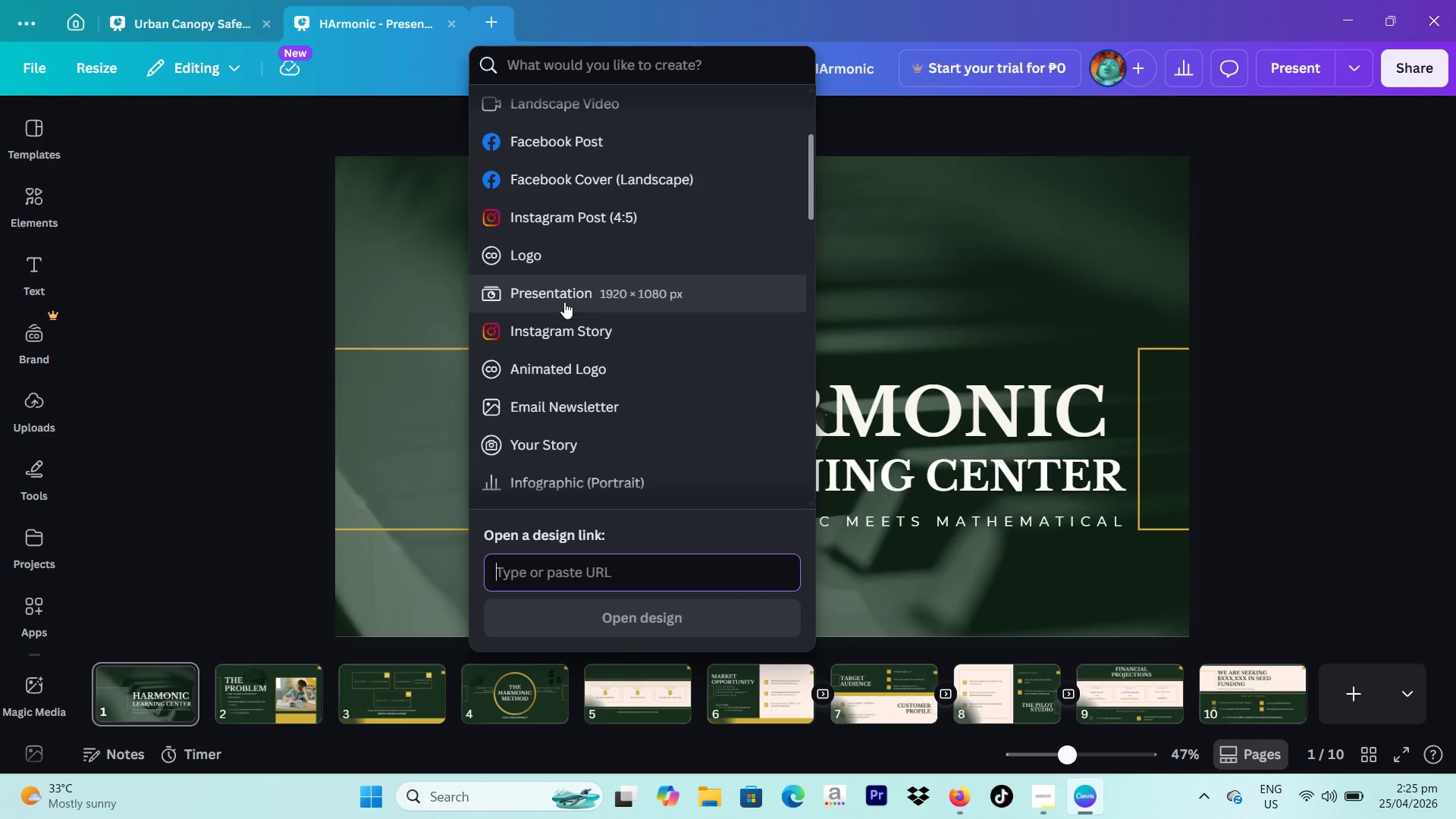 
left_click([564, 296])
 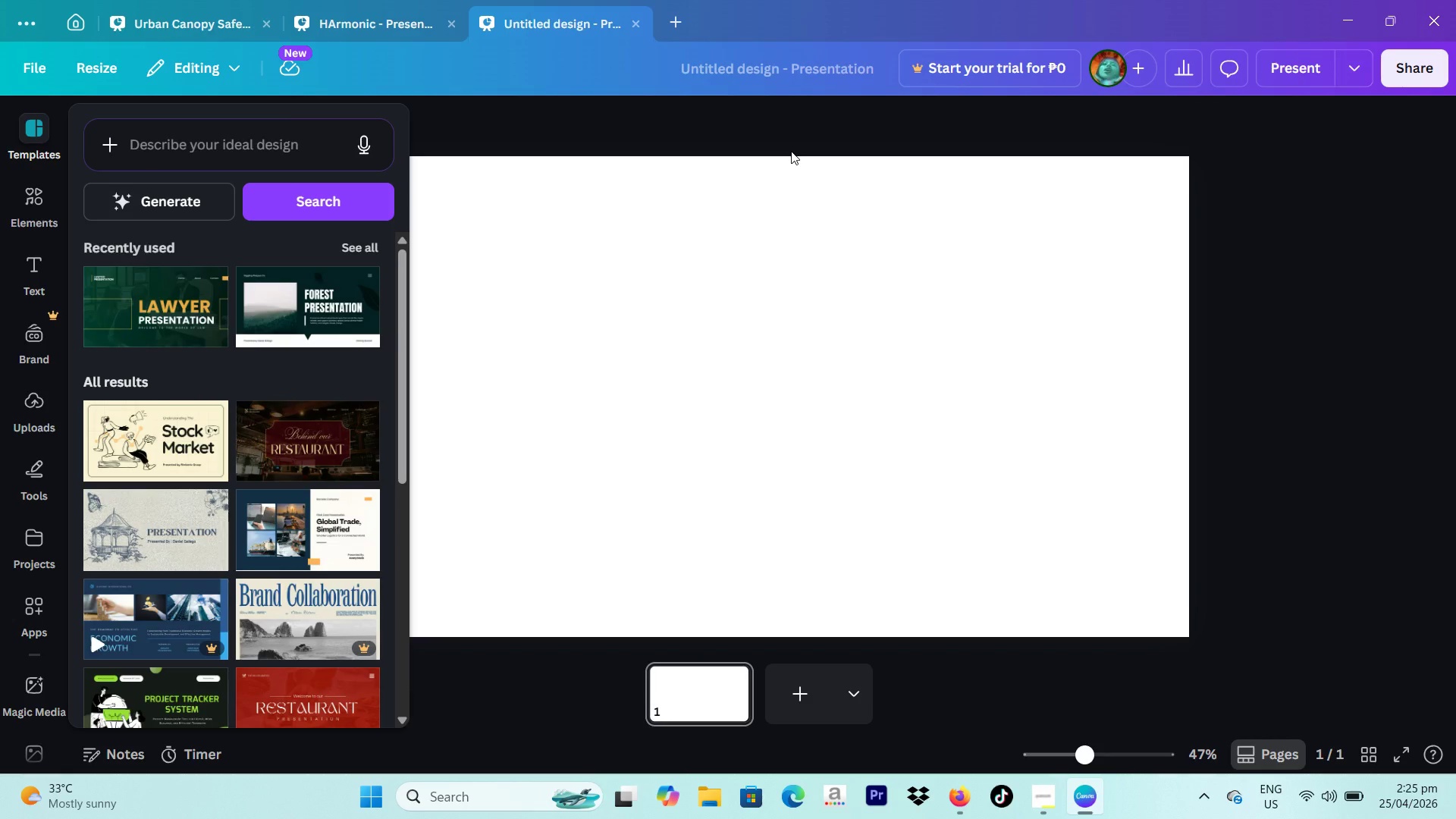 
wait(29.58)
 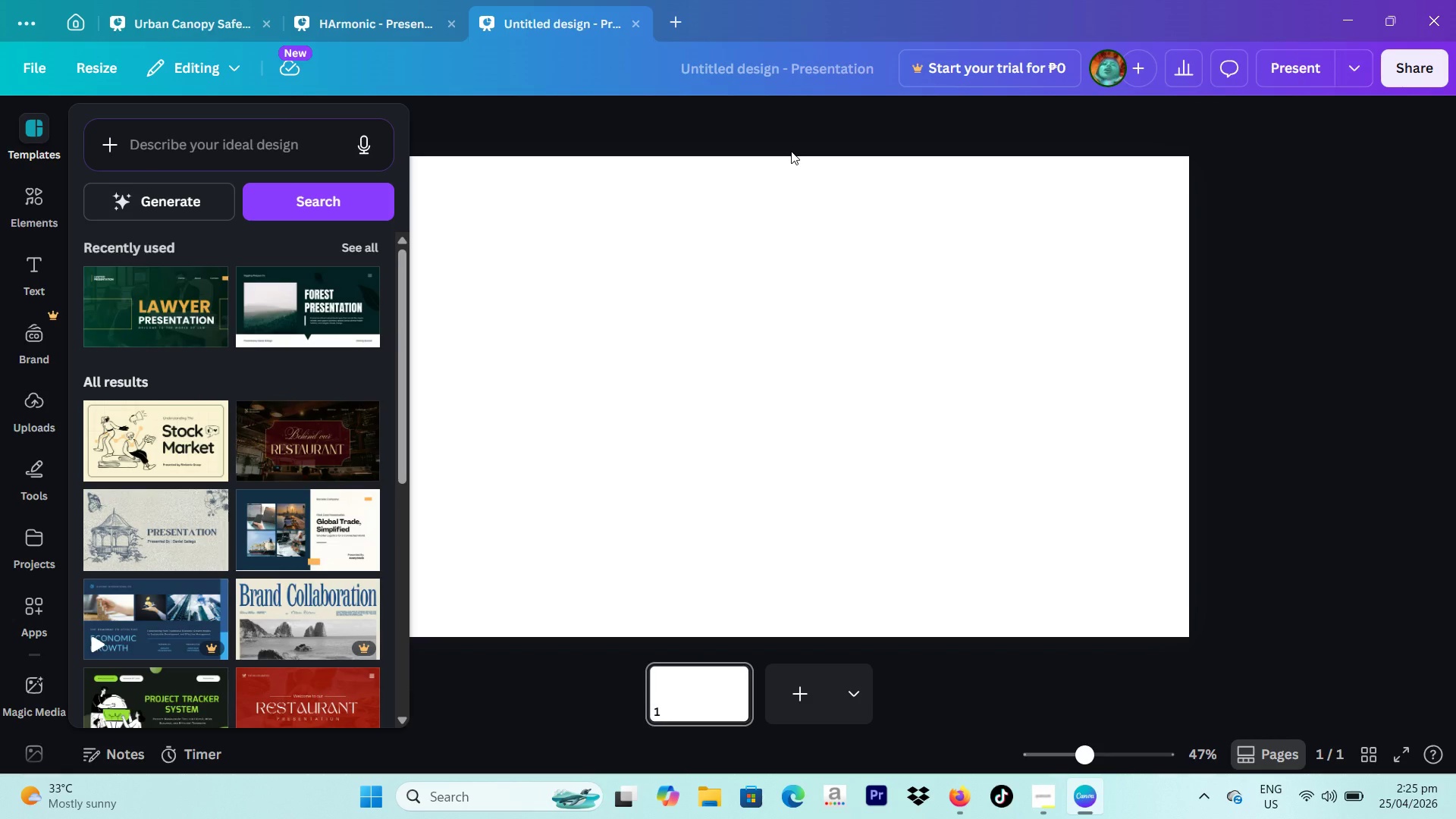 
left_click([212, 155])
 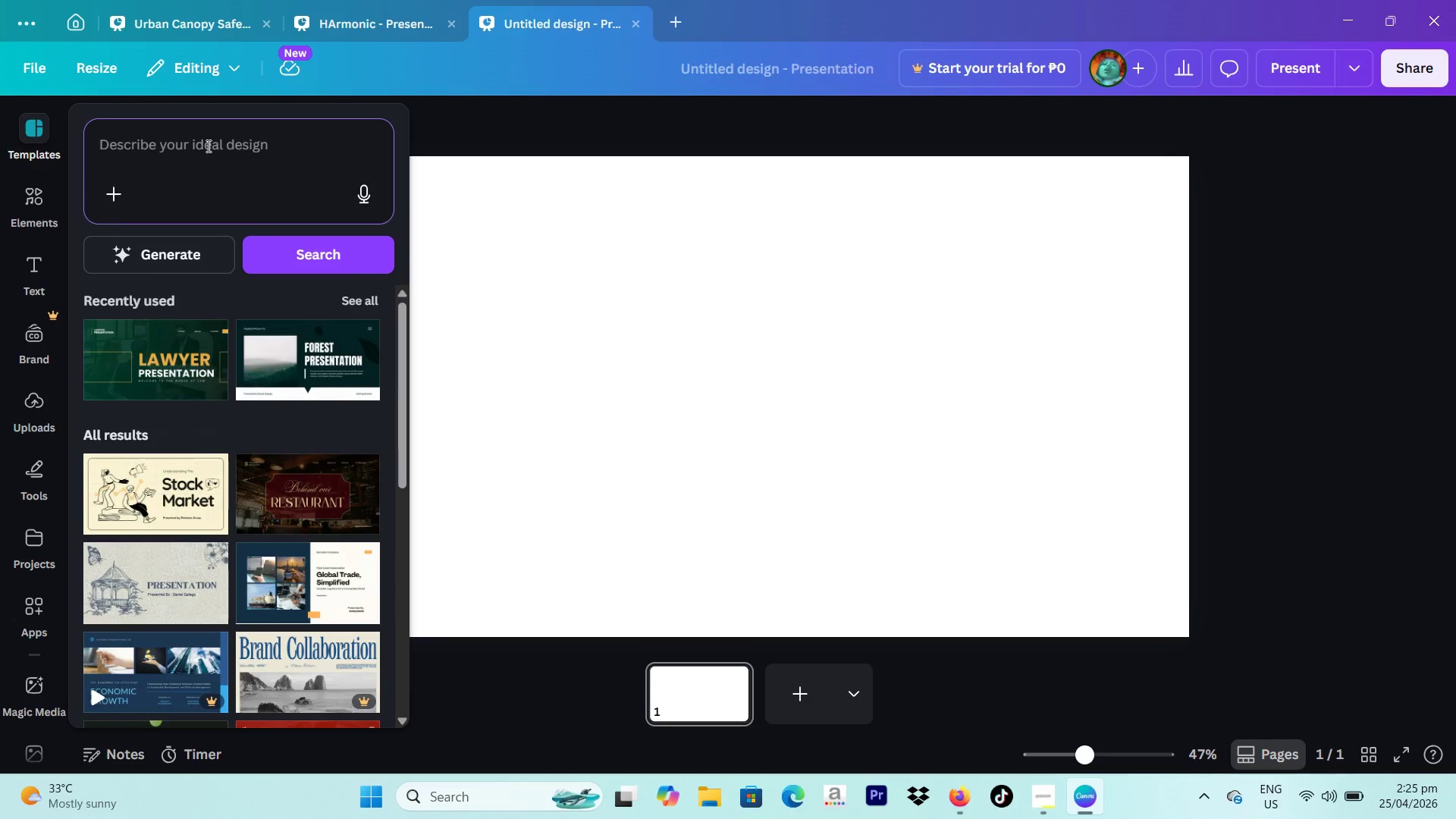 
type(lumiere)
 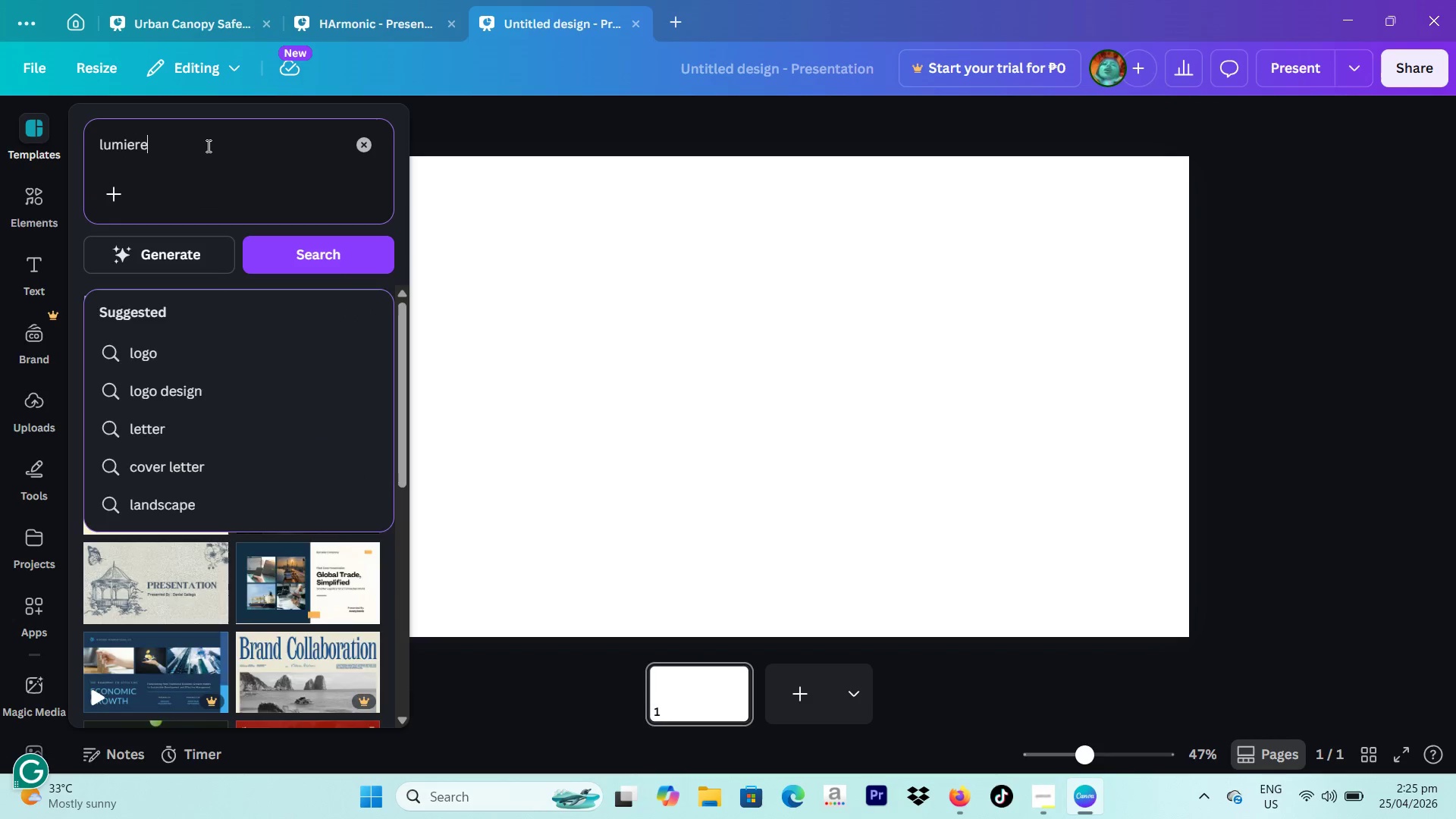 
key(Enter)
 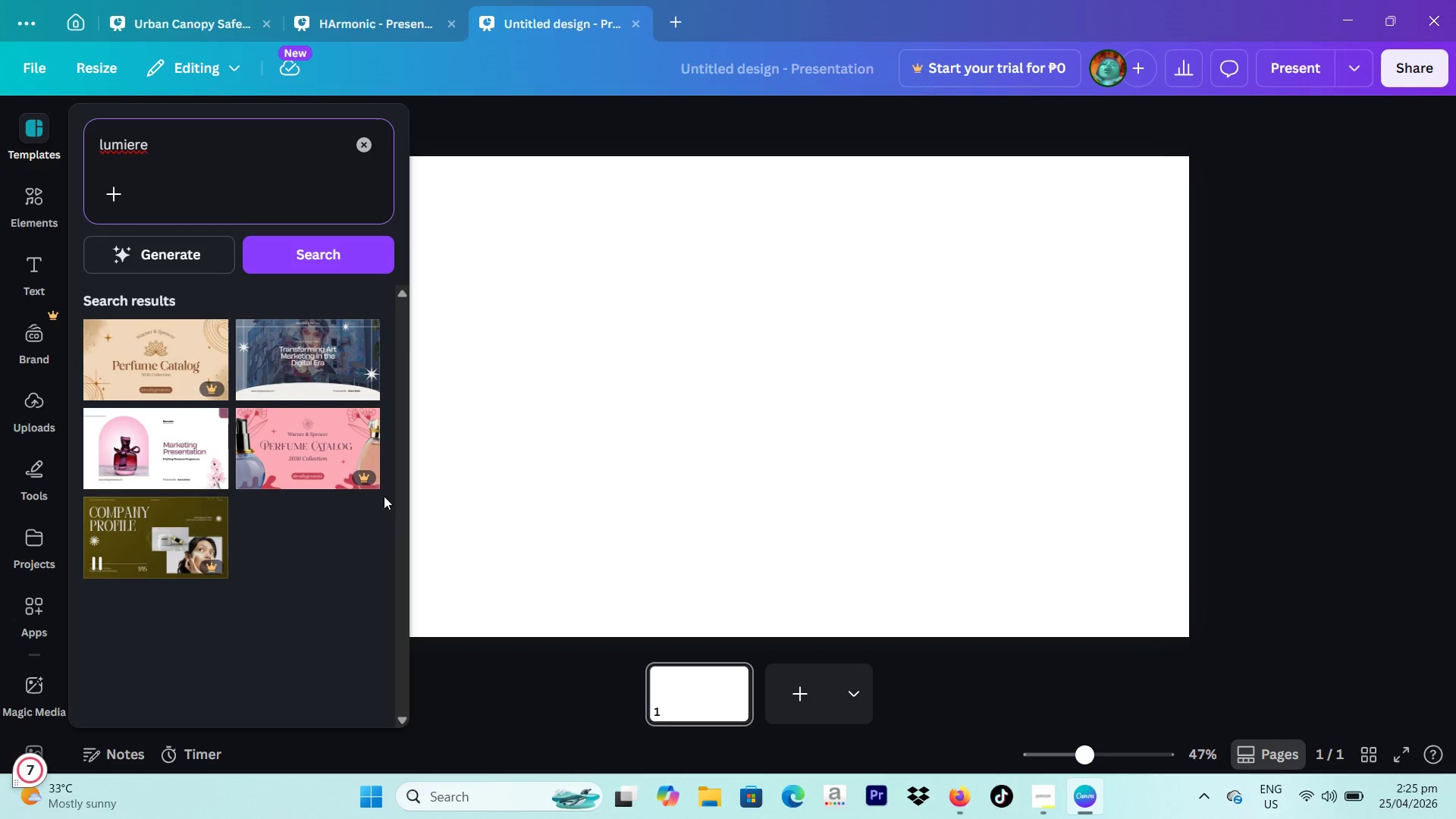 
left_click_drag(start_coordinate=[252, 176], to_coordinate=[103, 155])
 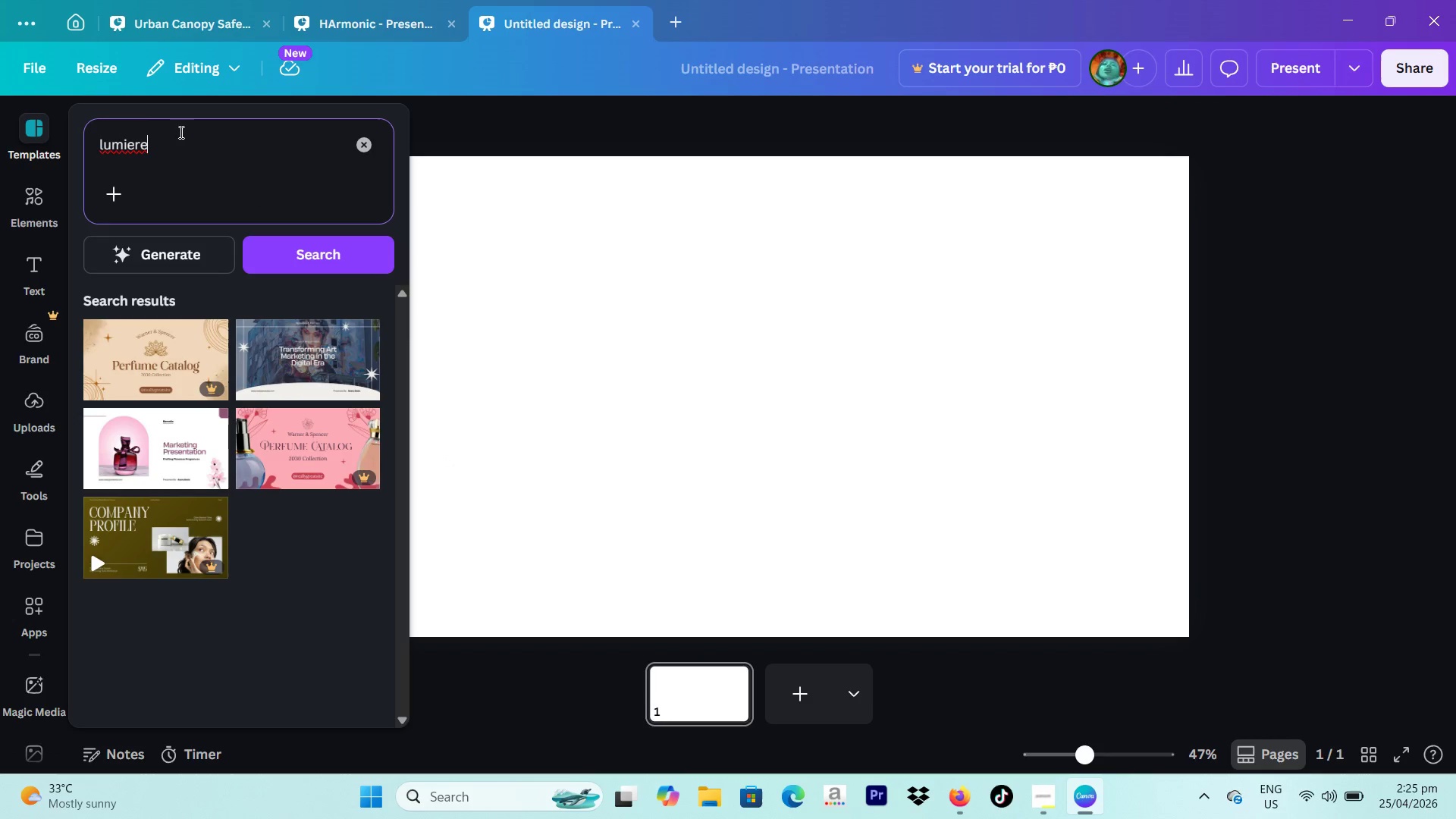 
left_click_drag(start_coordinate=[180, 137], to_coordinate=[98, 148])
 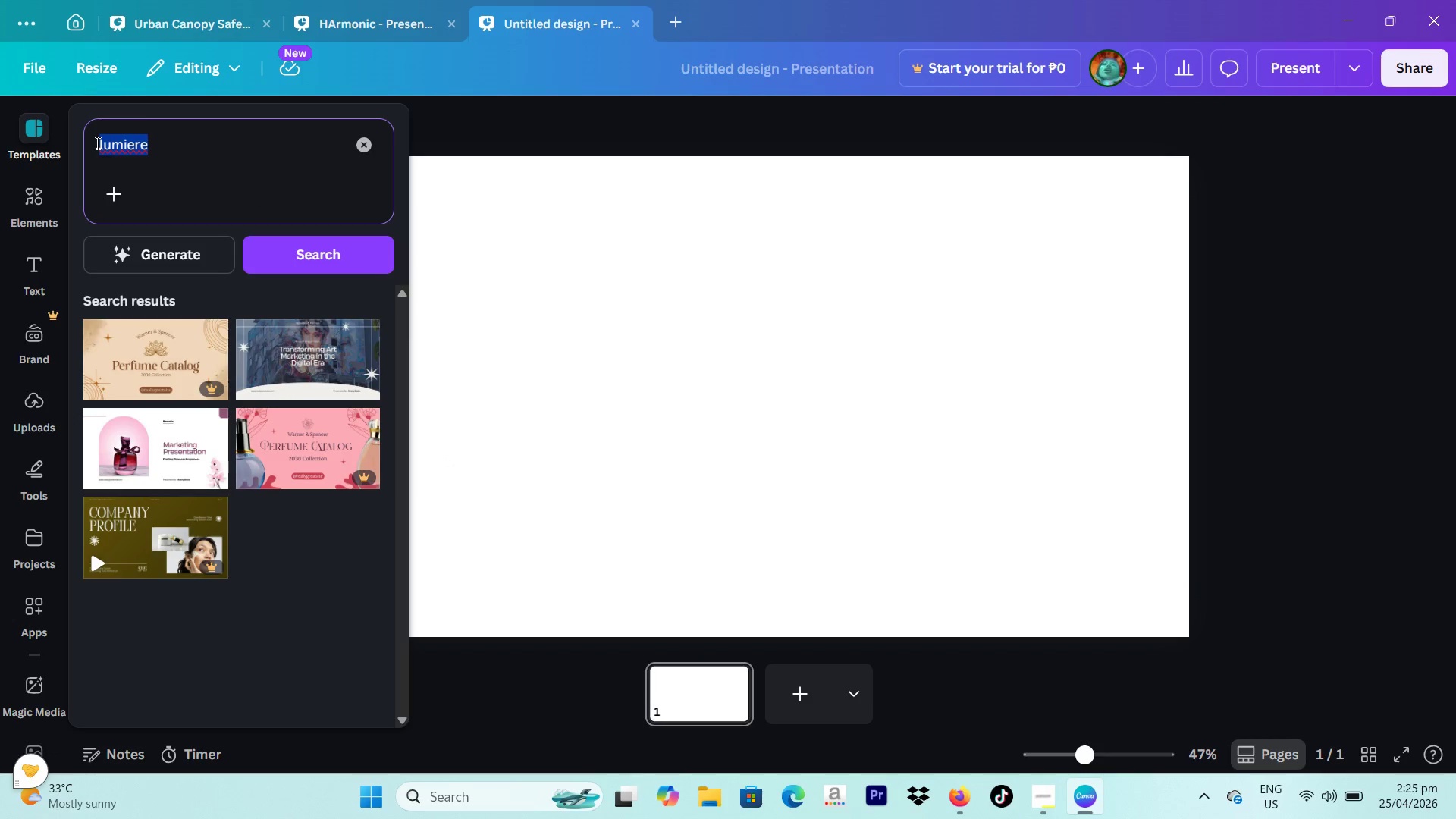 
type(primie)
key(Backspace)
key(Backspace)
key(Backspace)
key(Backspace)
type(emier)
 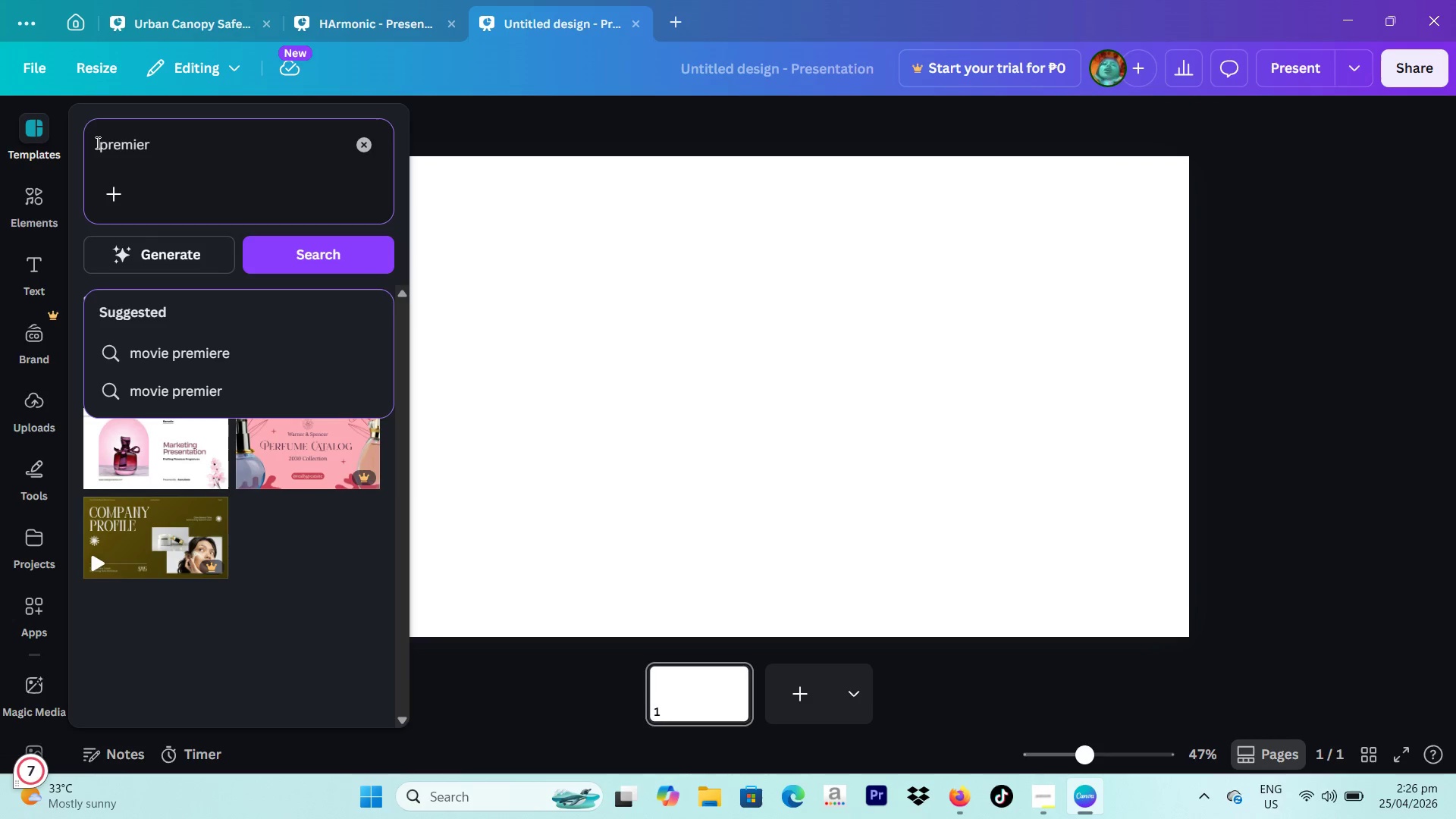 
wait(6.55)
 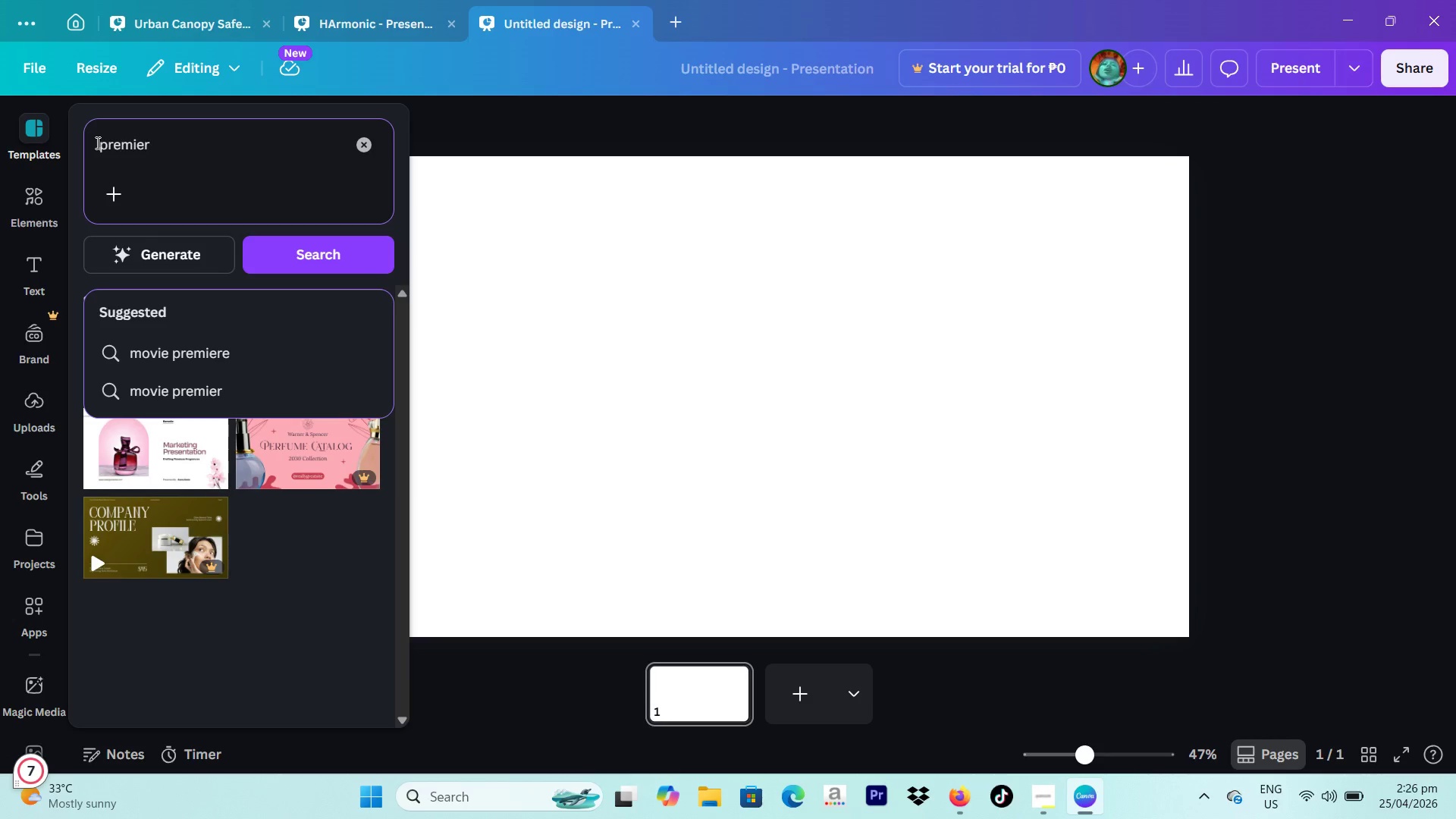 
key(Backspace)
key(Backspace)
type(um minial design)
 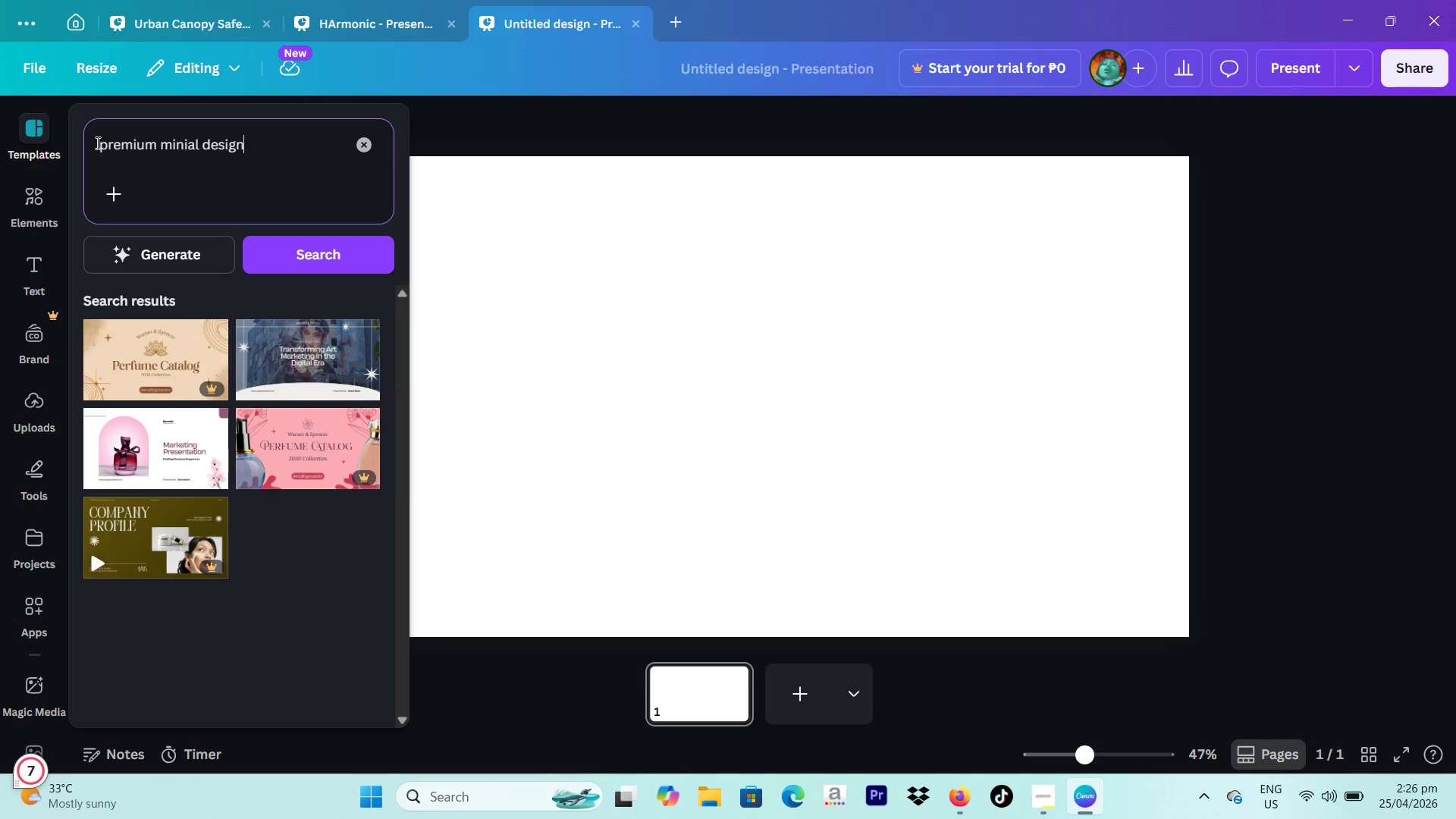 
key(Enter)
 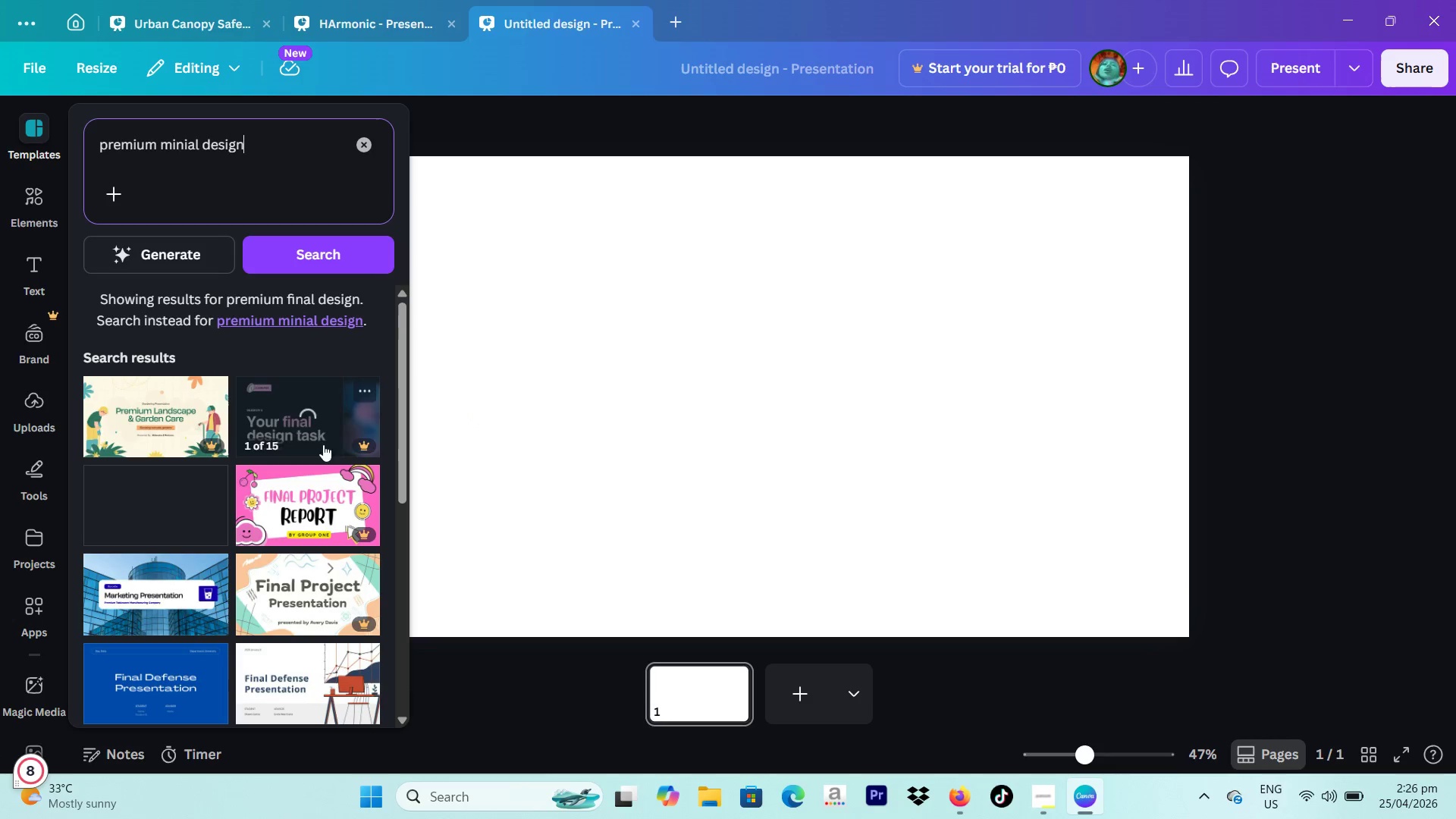 
scroll: coordinate [273, 566], scroll_direction: down, amount: 2.0
 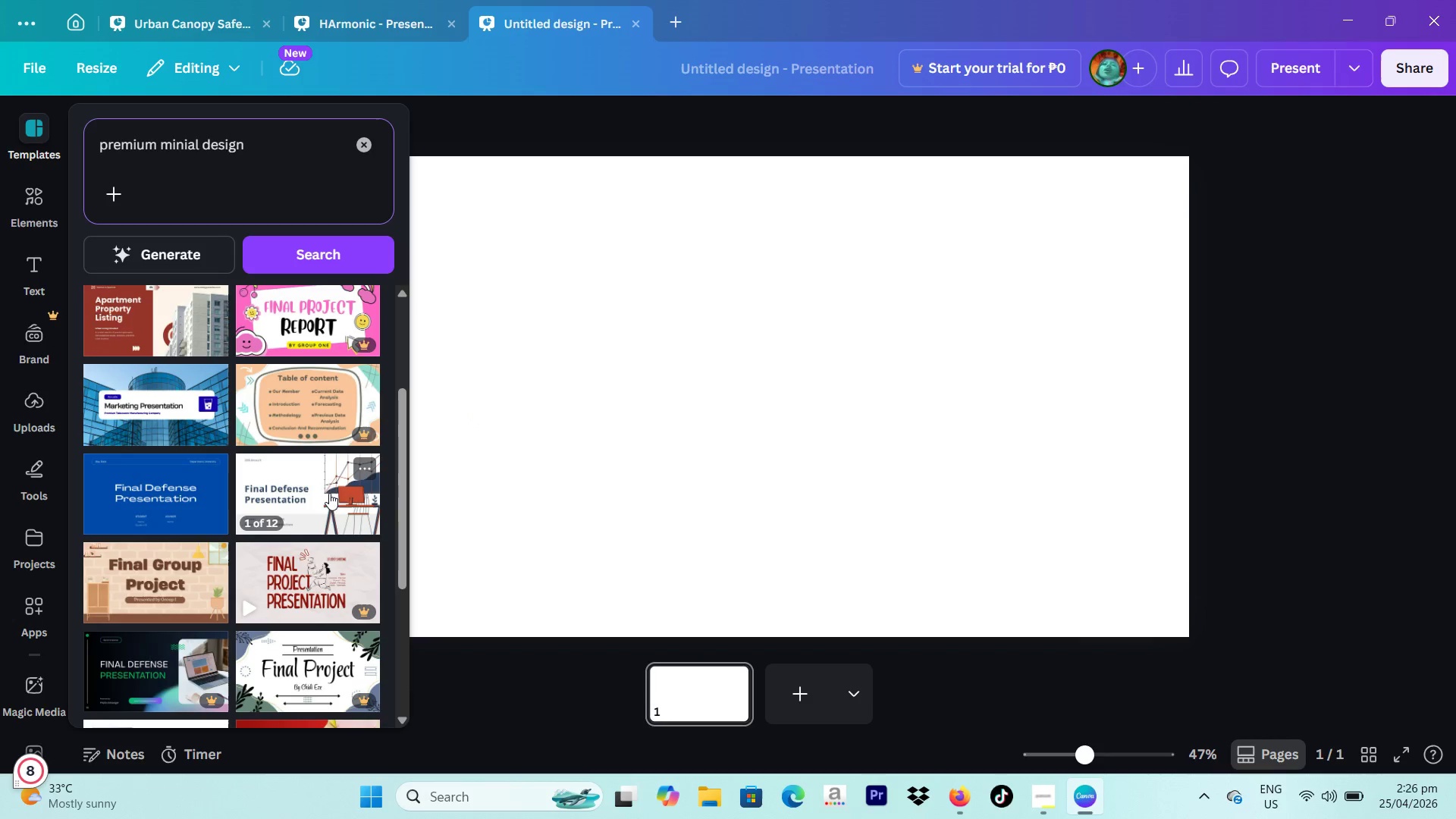 
mouse_move([357, 493])
 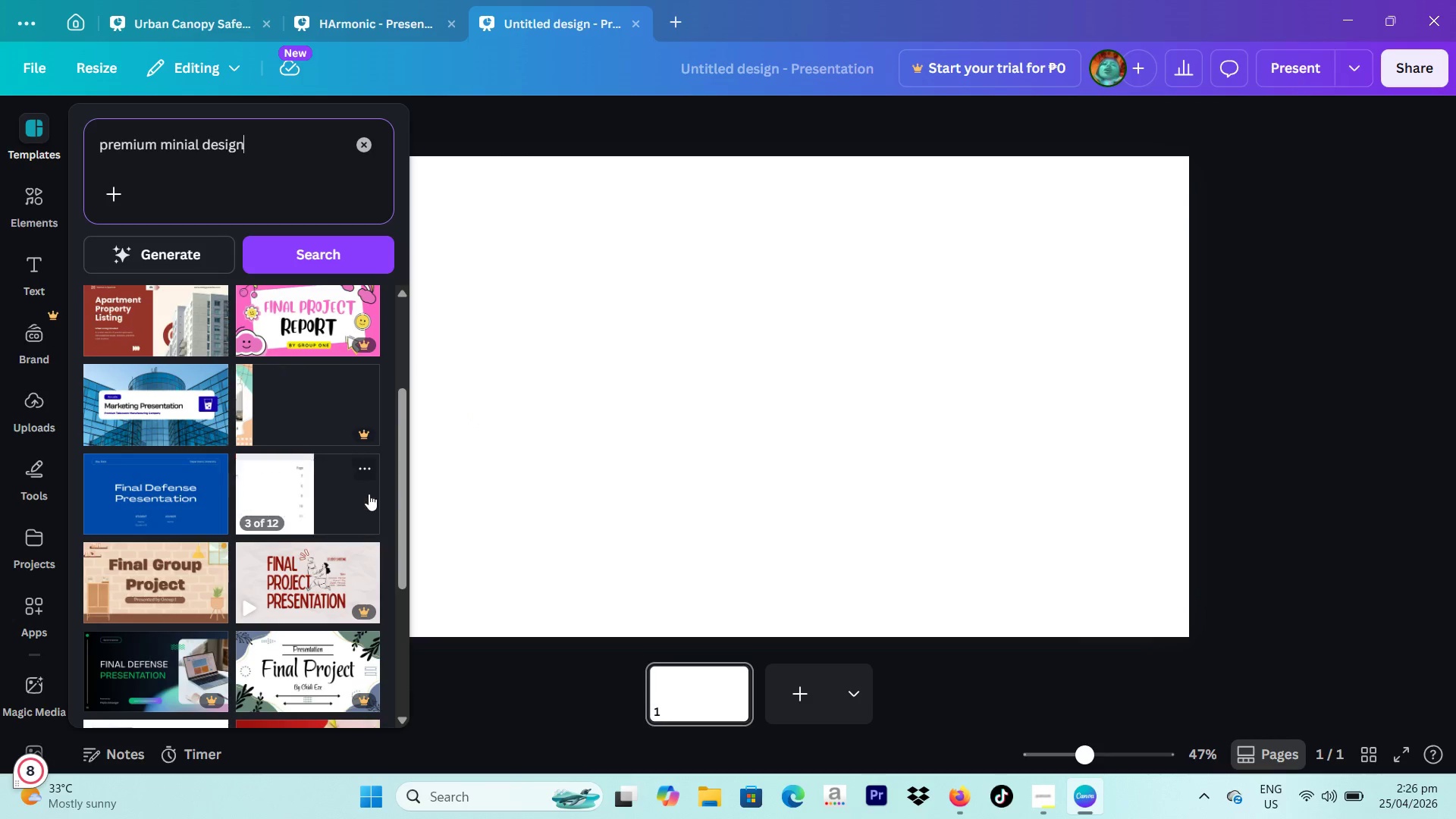 
mouse_move([359, 475])
 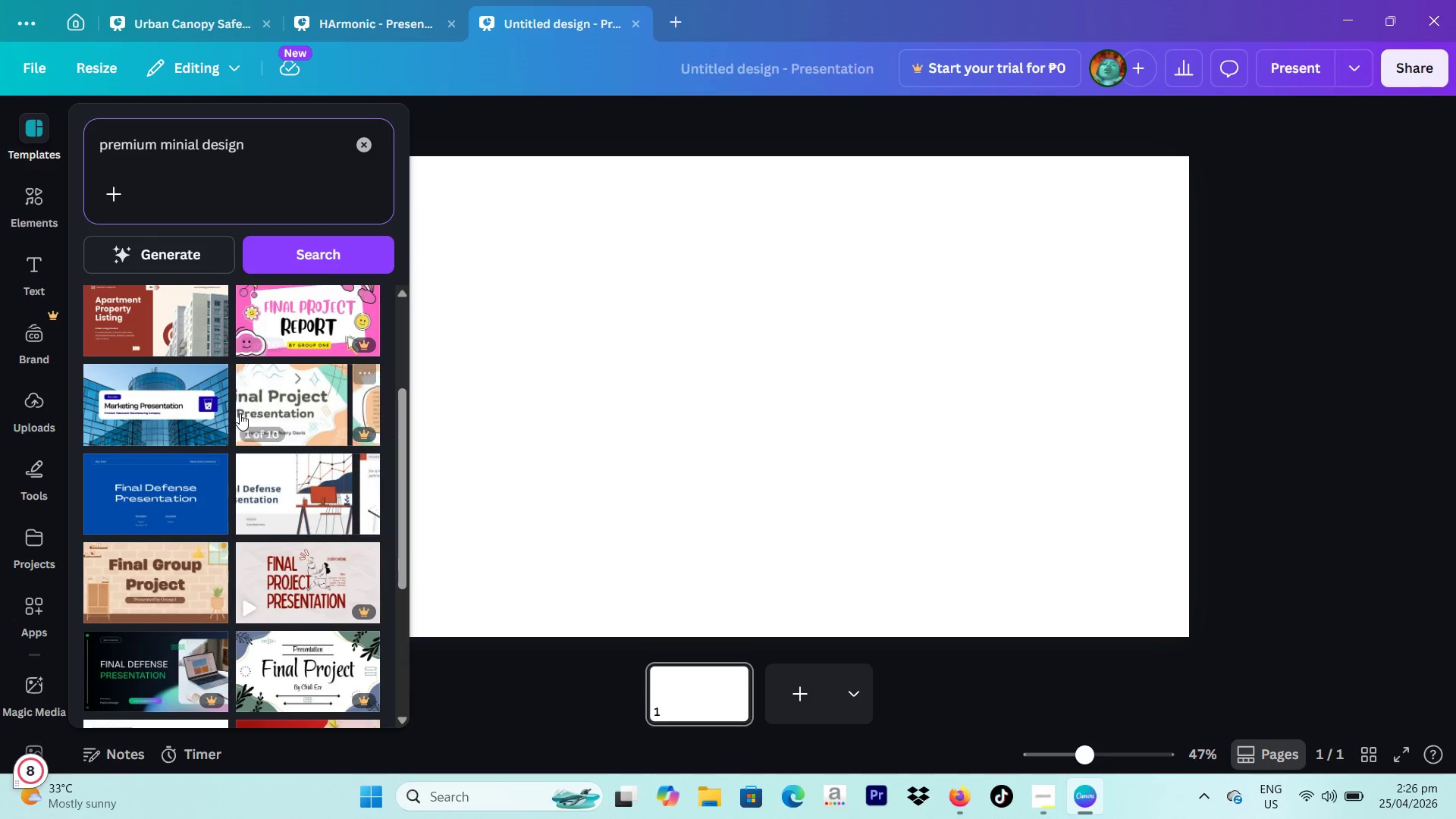 
scroll: coordinate [235, 421], scroll_direction: down, amount: 2.0
 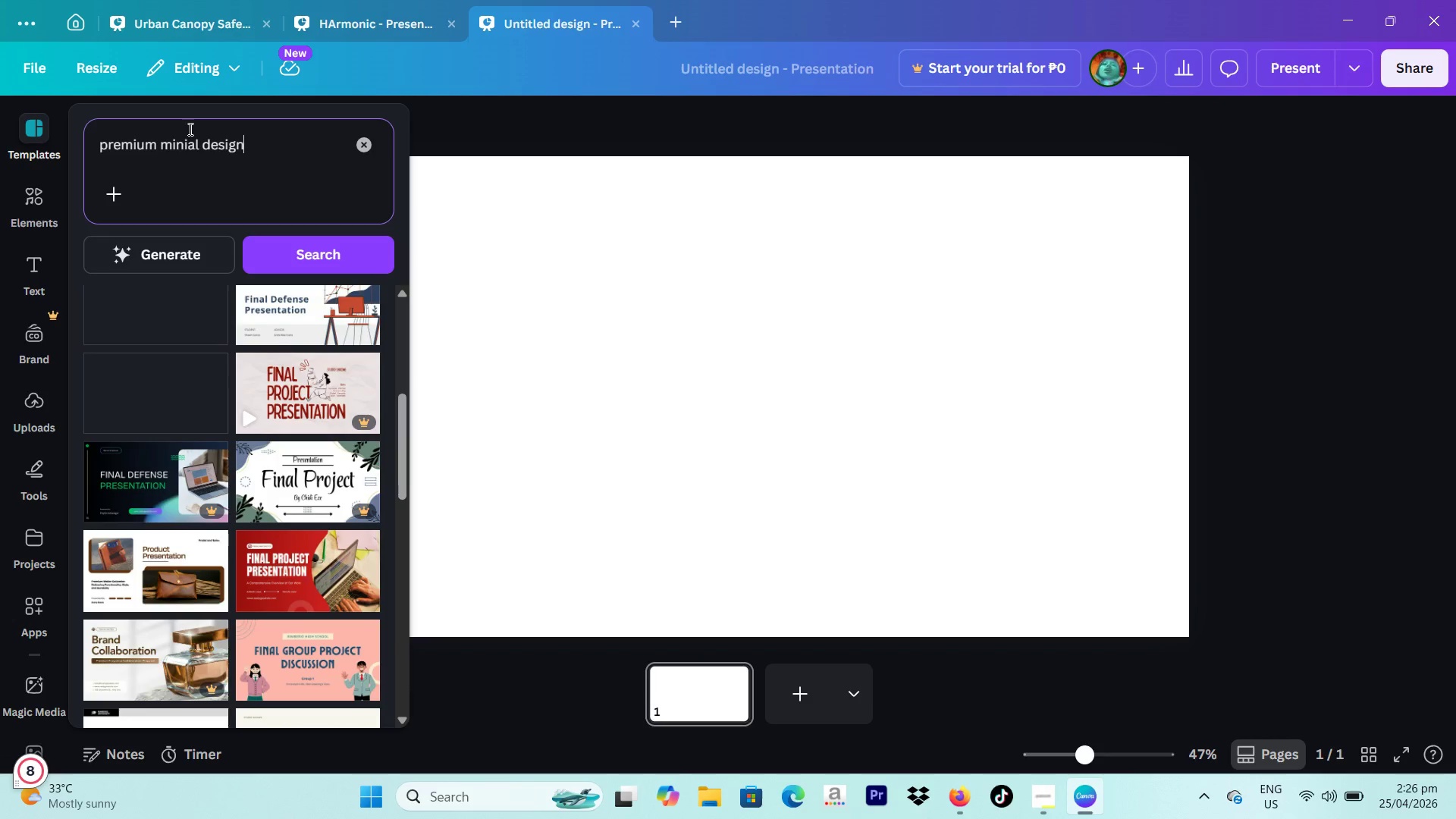 
left_click([190, 138])
 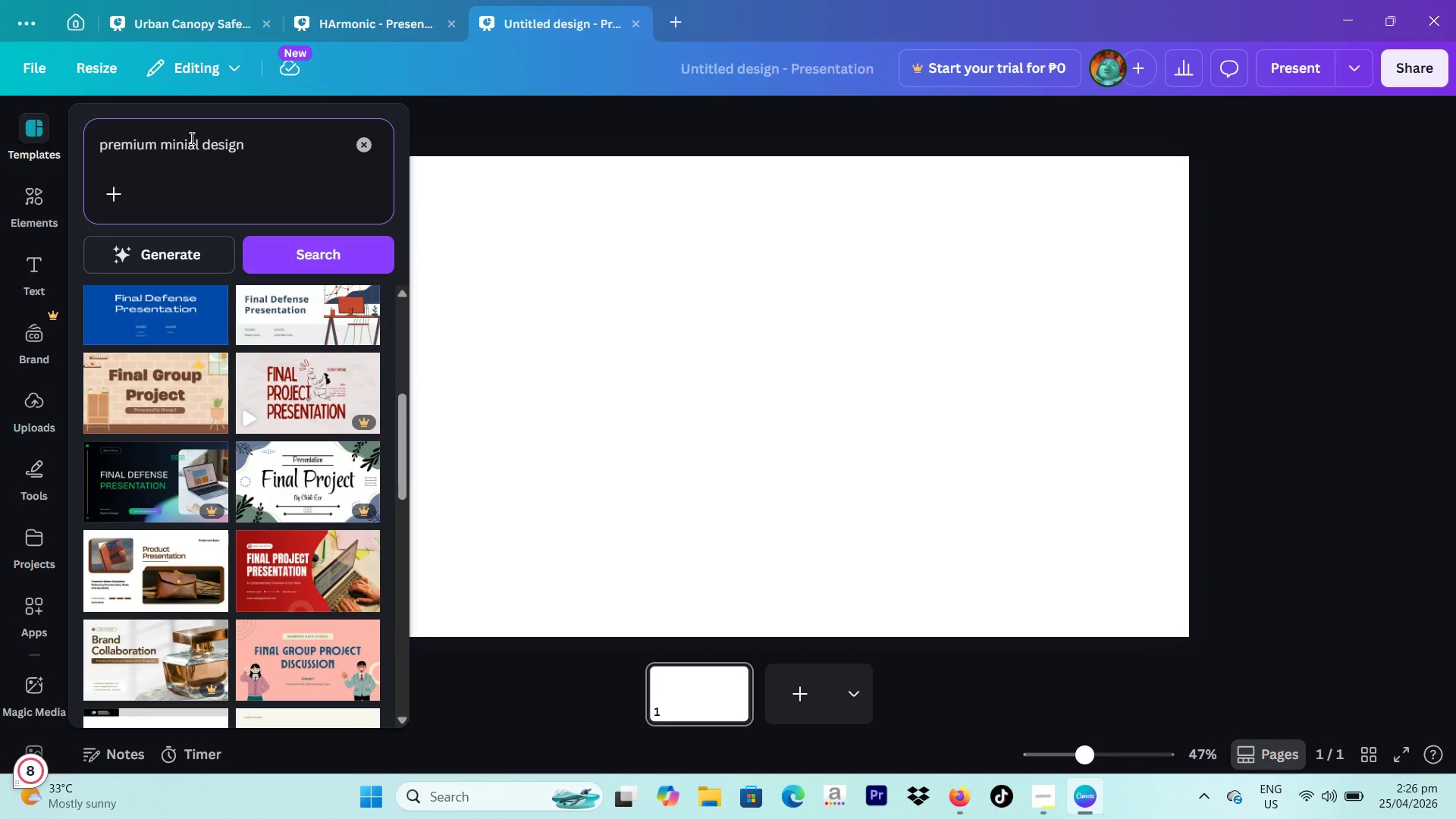 
key(M)
 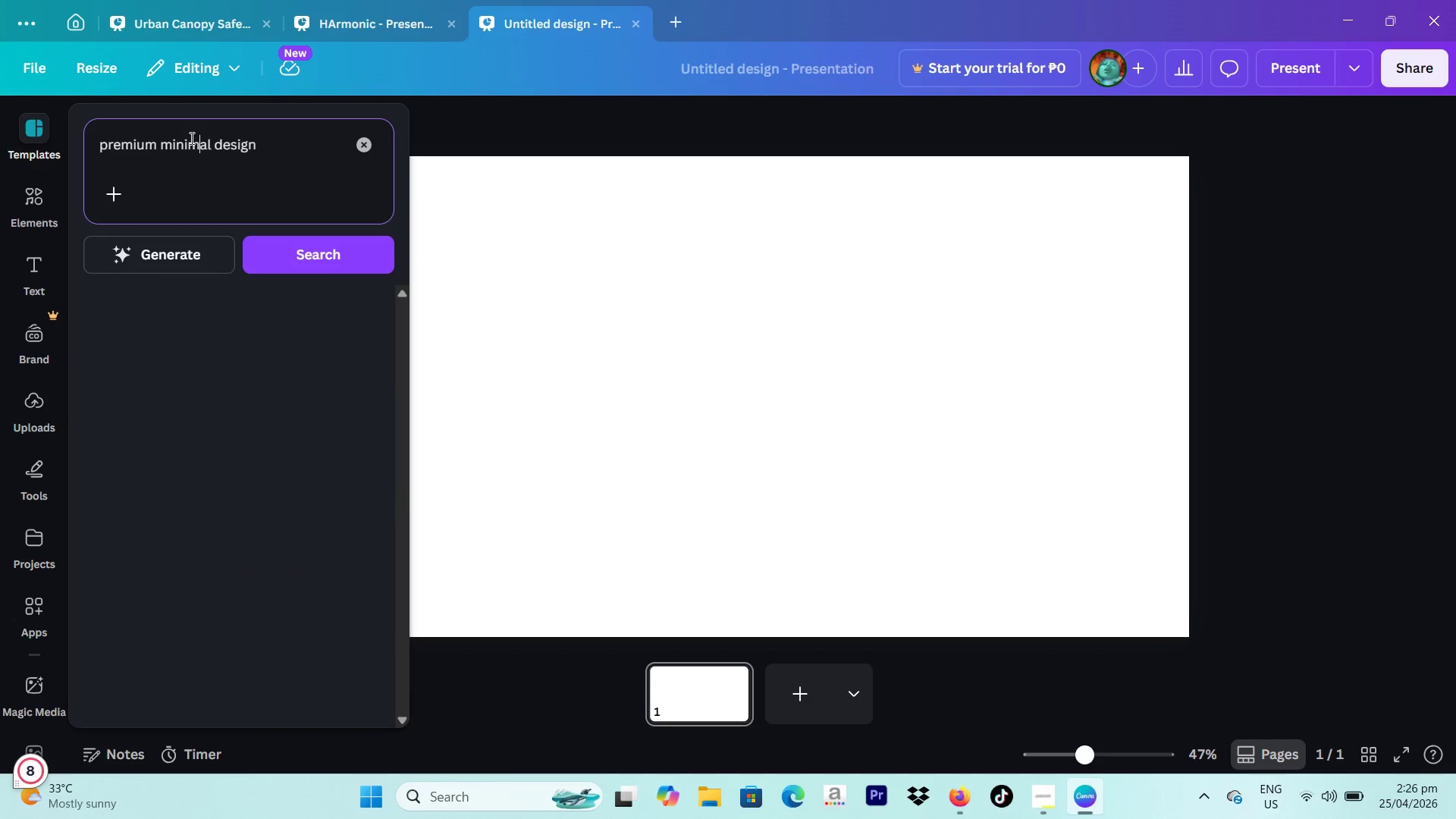 
key(Enter)
 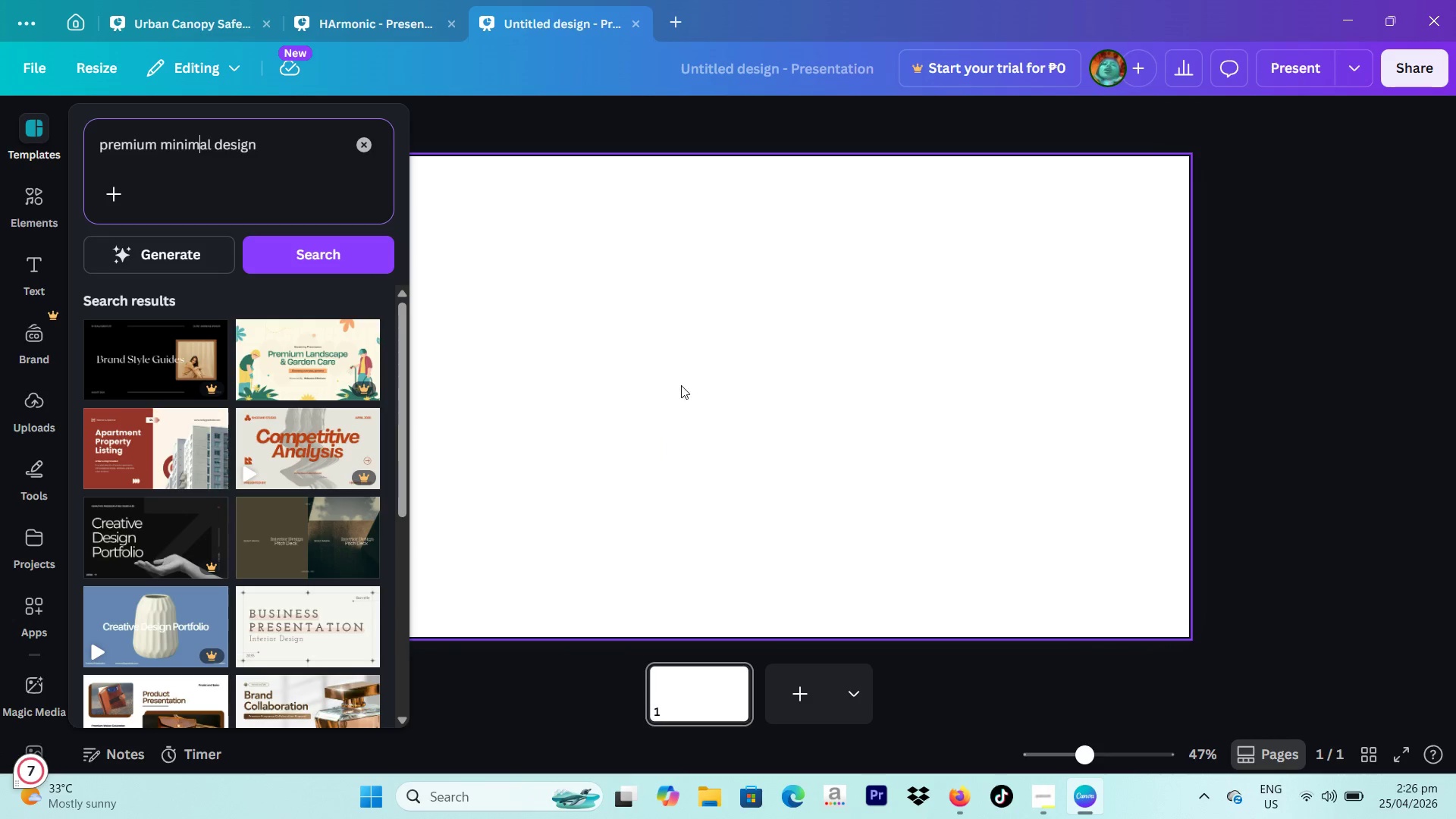 
scroll: coordinate [351, 485], scroll_direction: down, amount: 1.0
 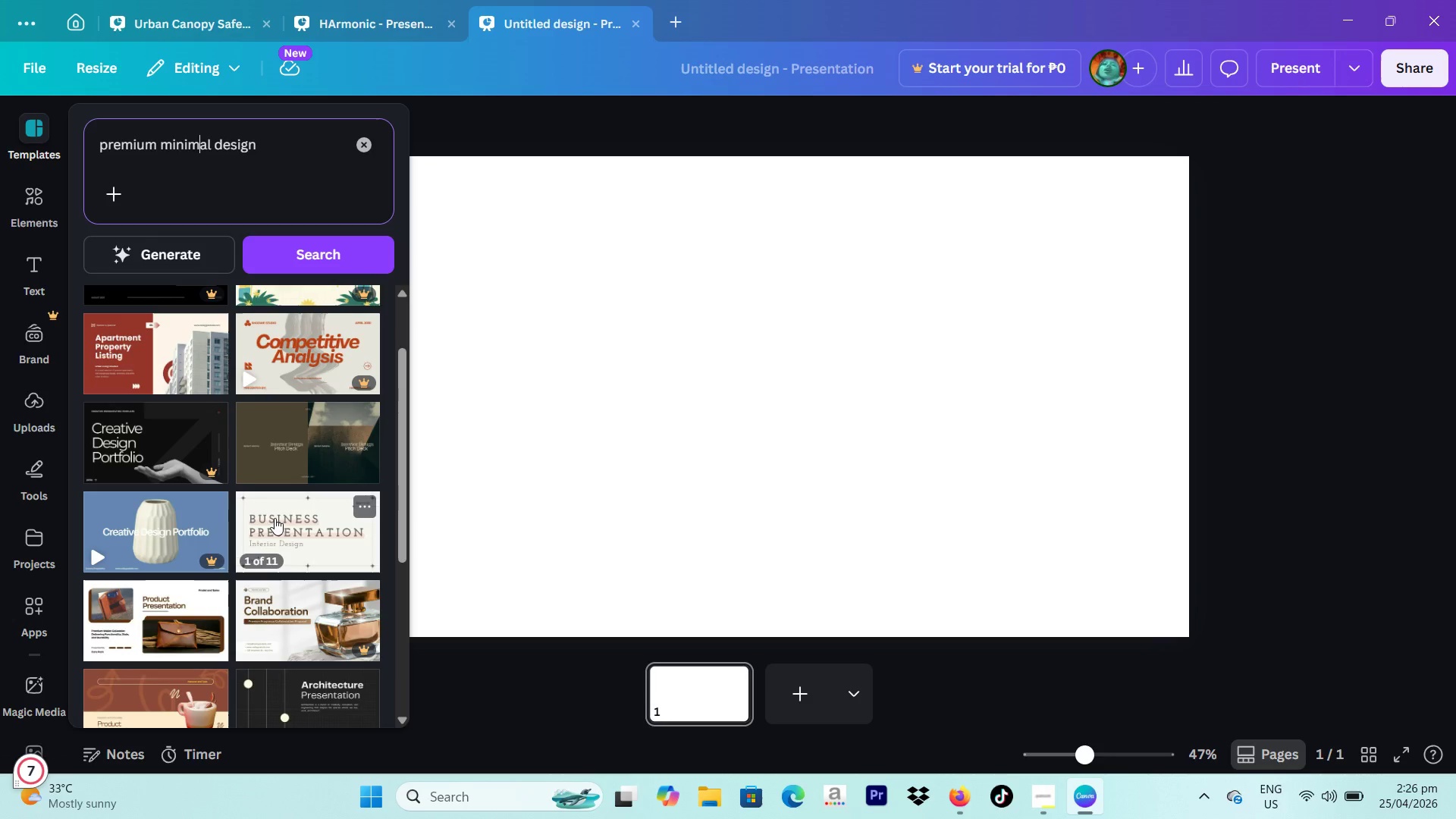 
left_click([262, 529])
 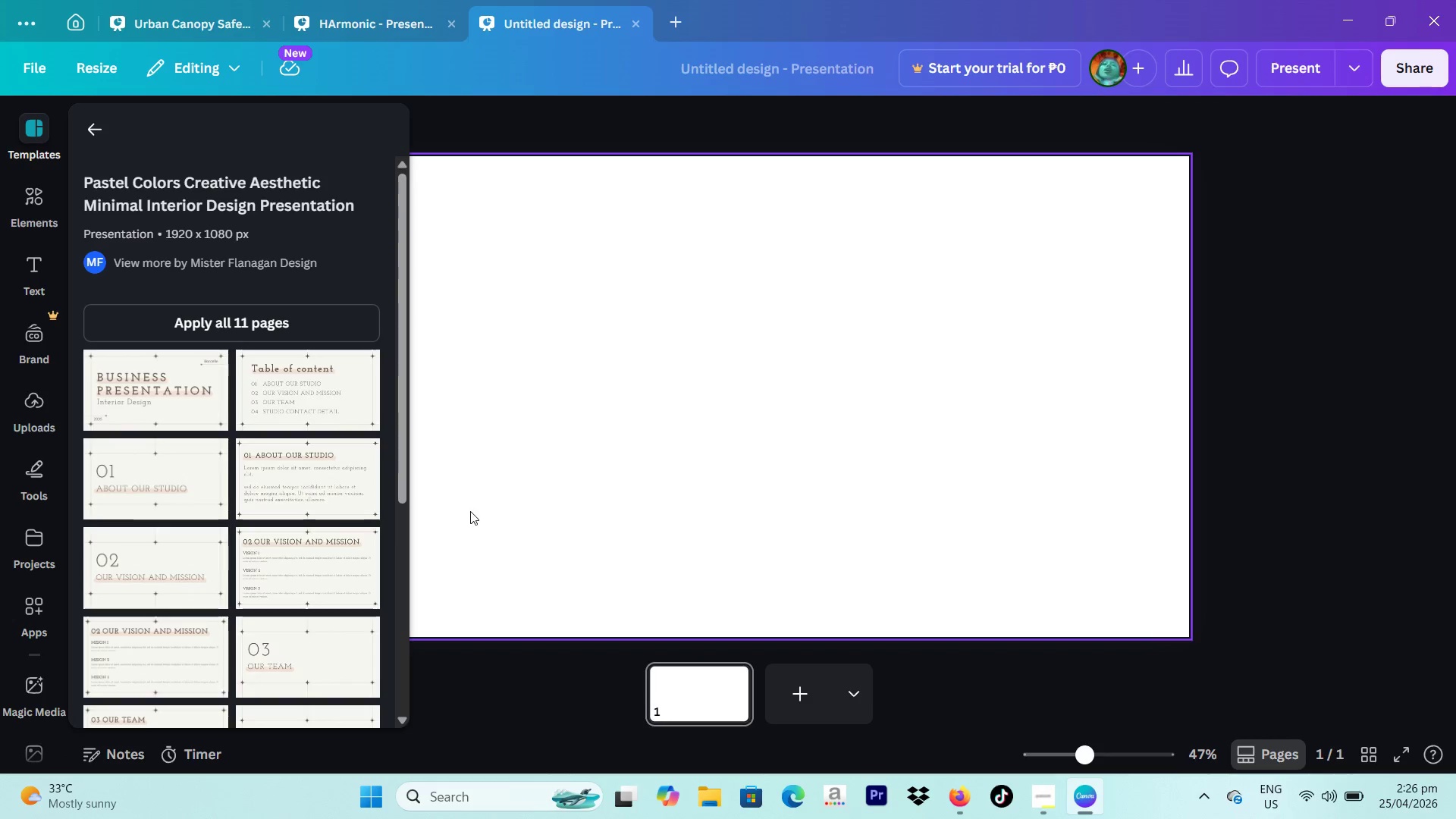 
scroll: coordinate [362, 511], scroll_direction: down, amount: 3.0
 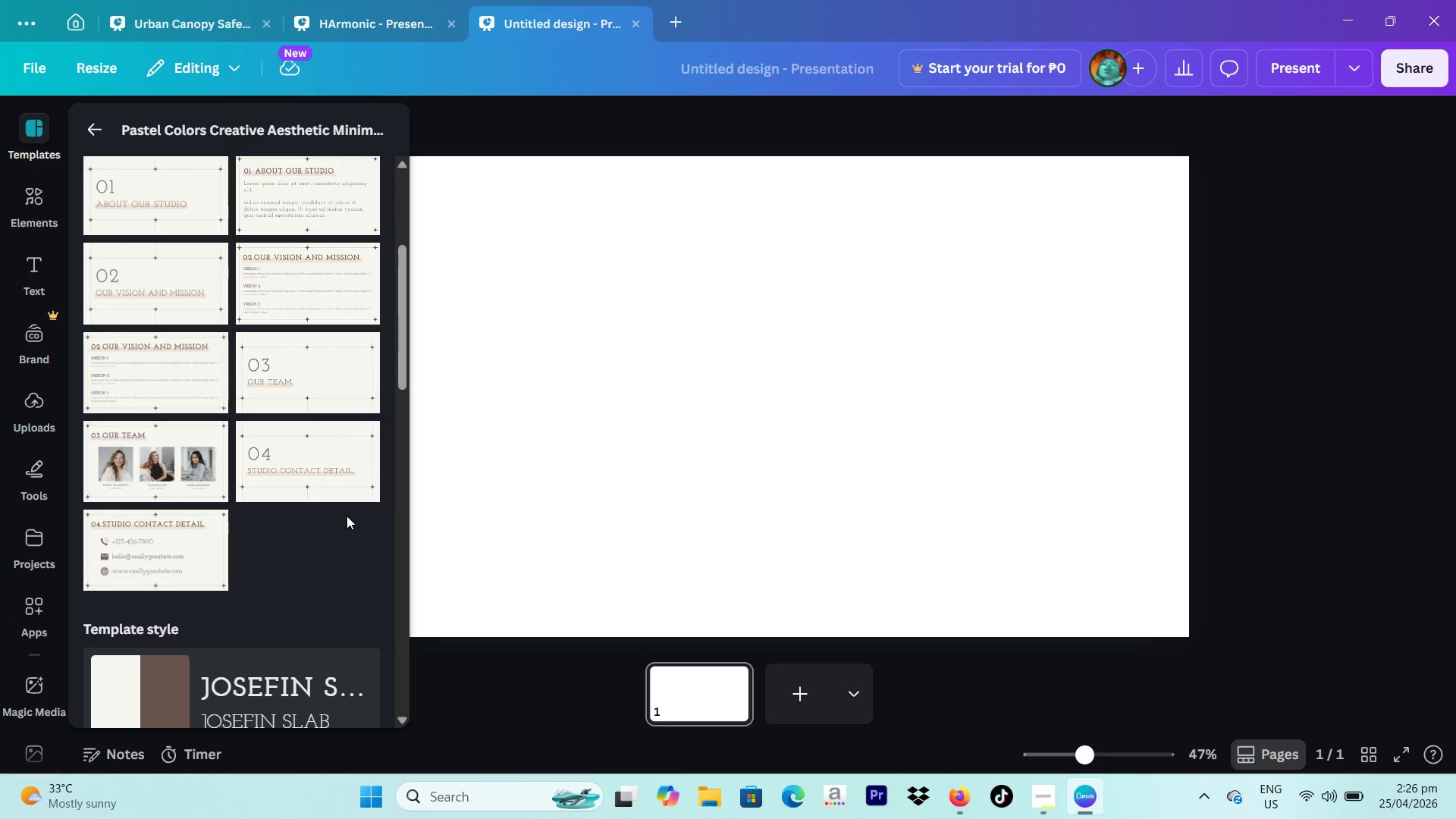 
scroll: coordinate [224, 520], scroll_direction: up, amount: 3.0
 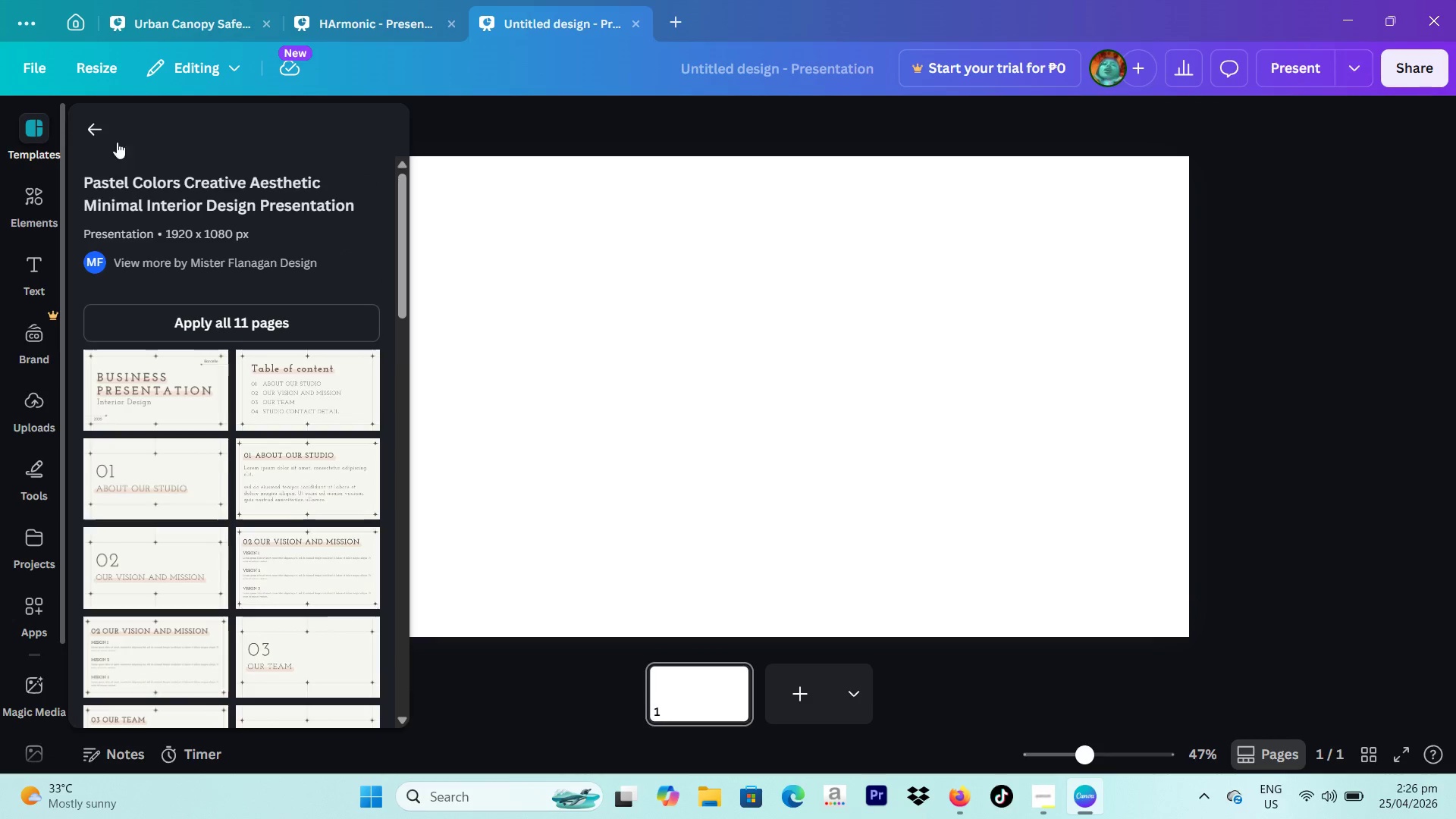 
left_click([102, 134])
 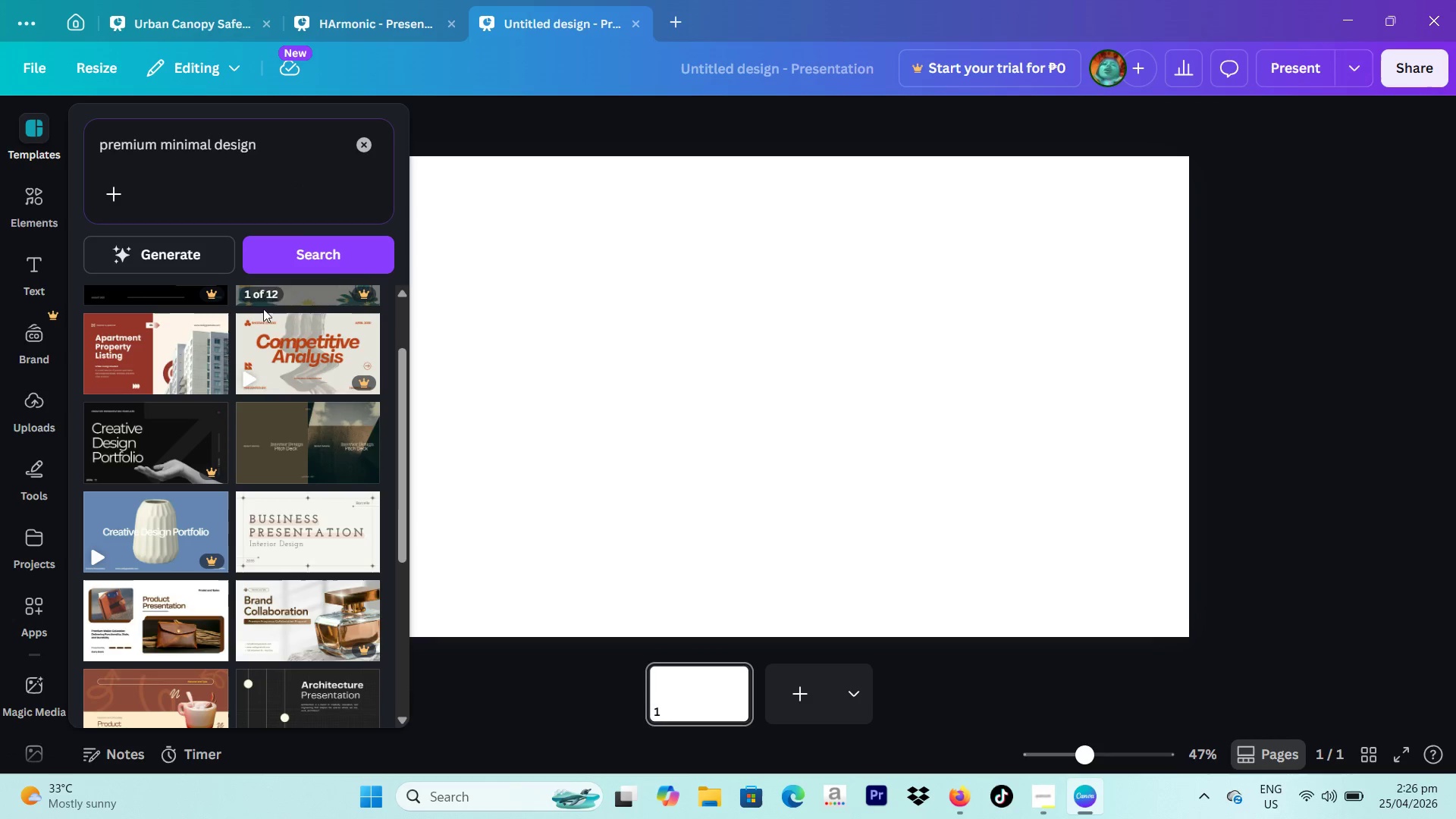 
scroll: coordinate [273, 335], scroll_direction: down, amount: 3.0
 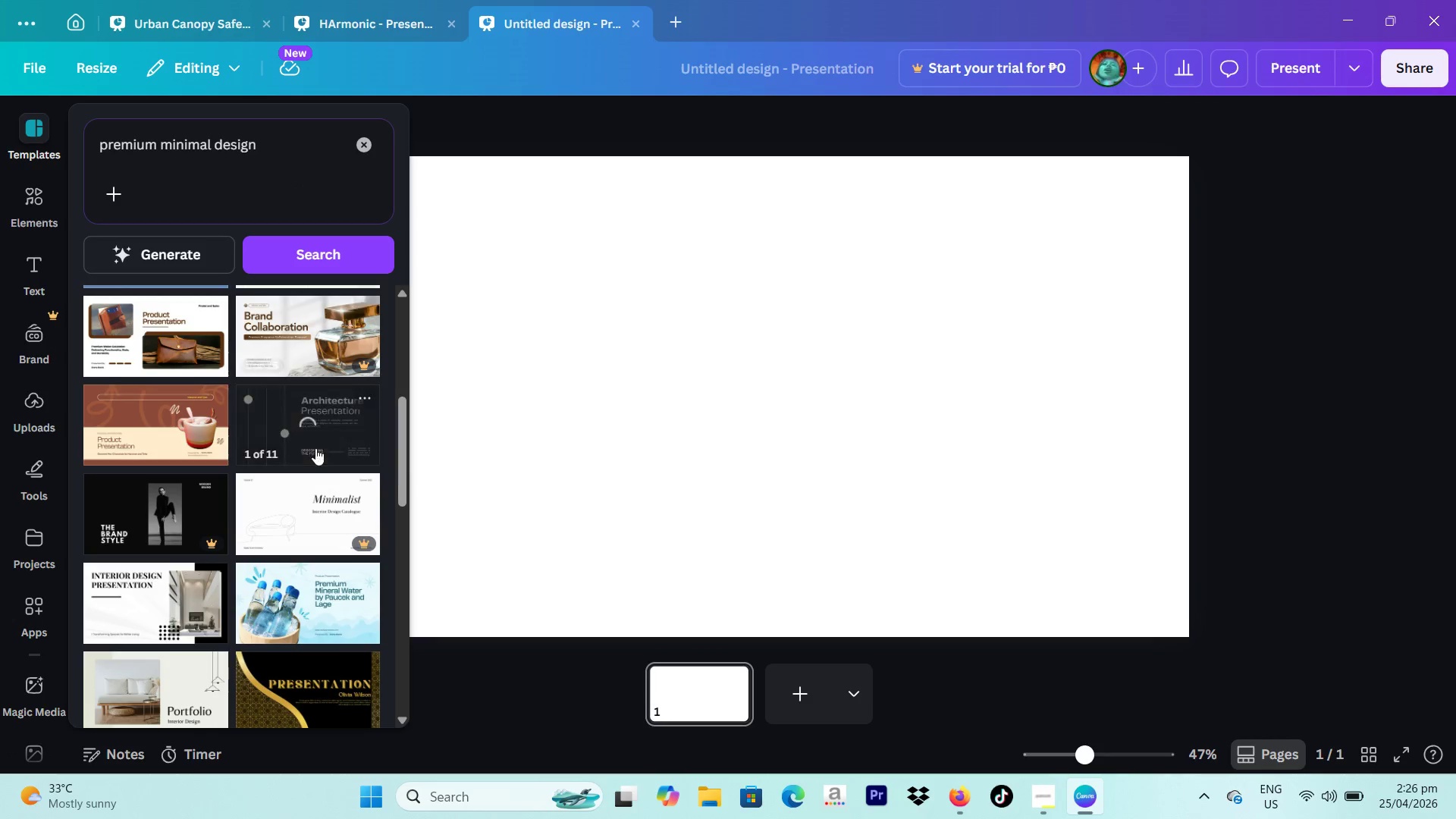 
left_click([304, 426])
 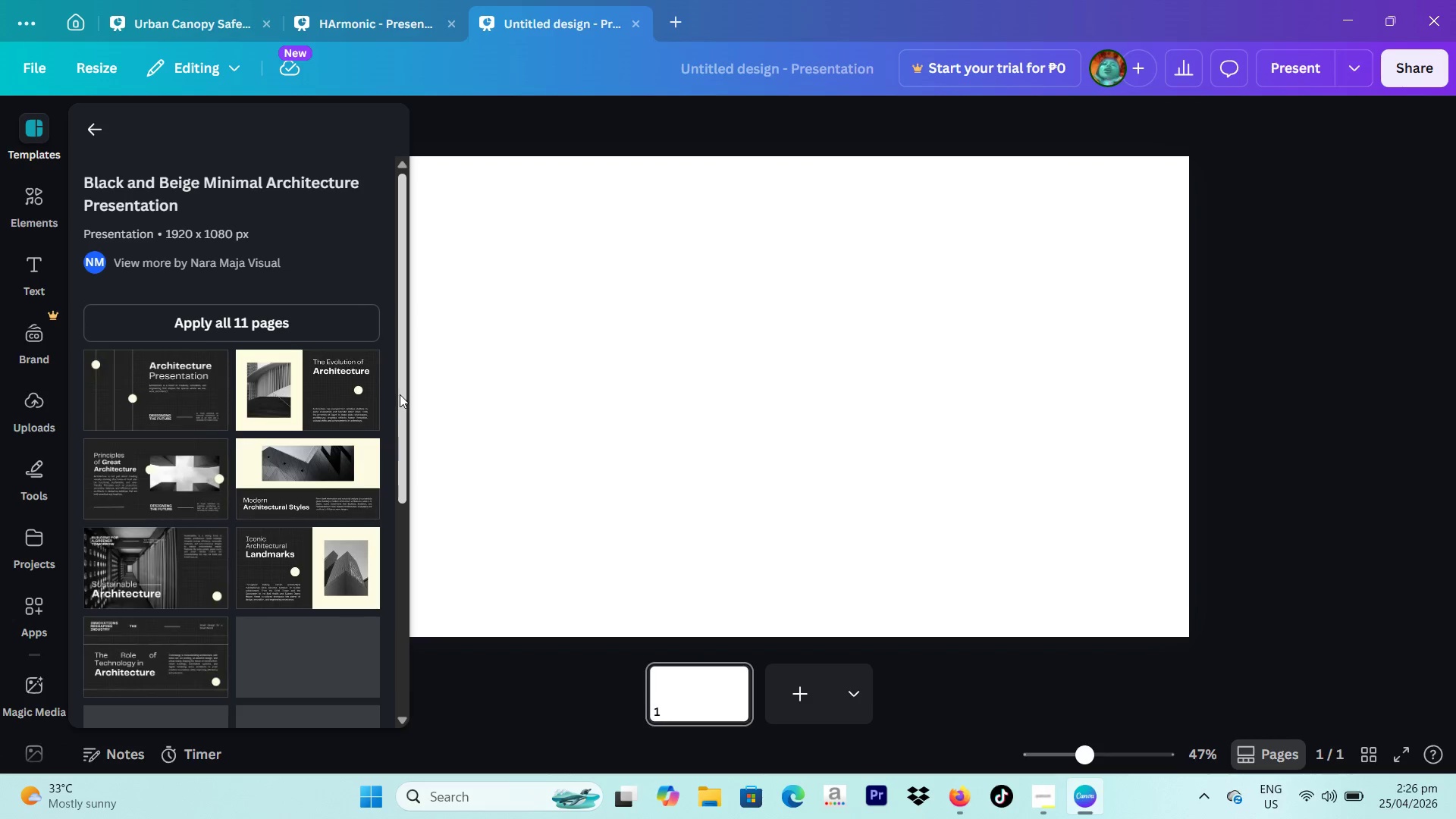 
scroll: coordinate [244, 460], scroll_direction: up, amount: 1.0
 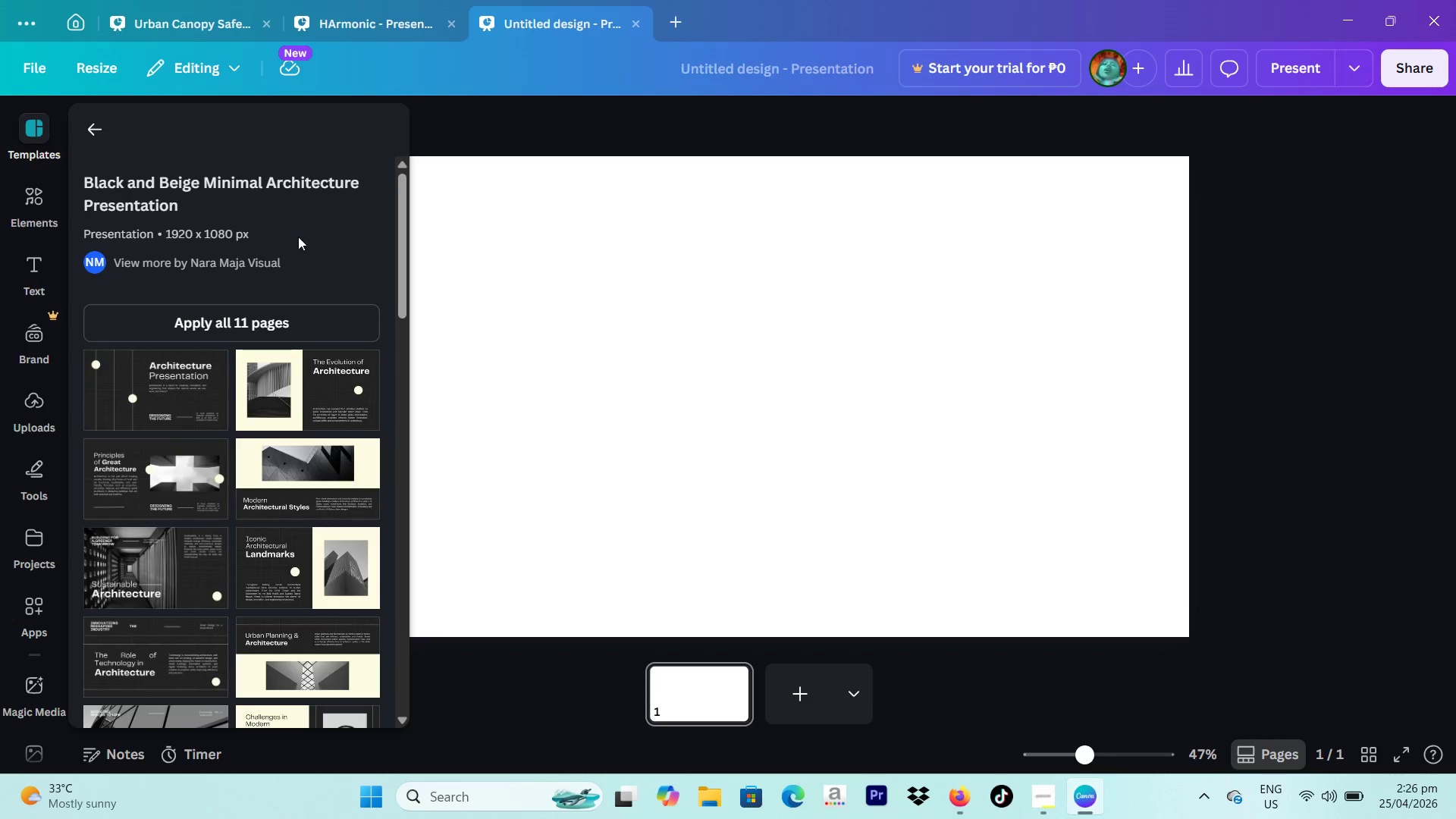 
left_click([206, 316])
 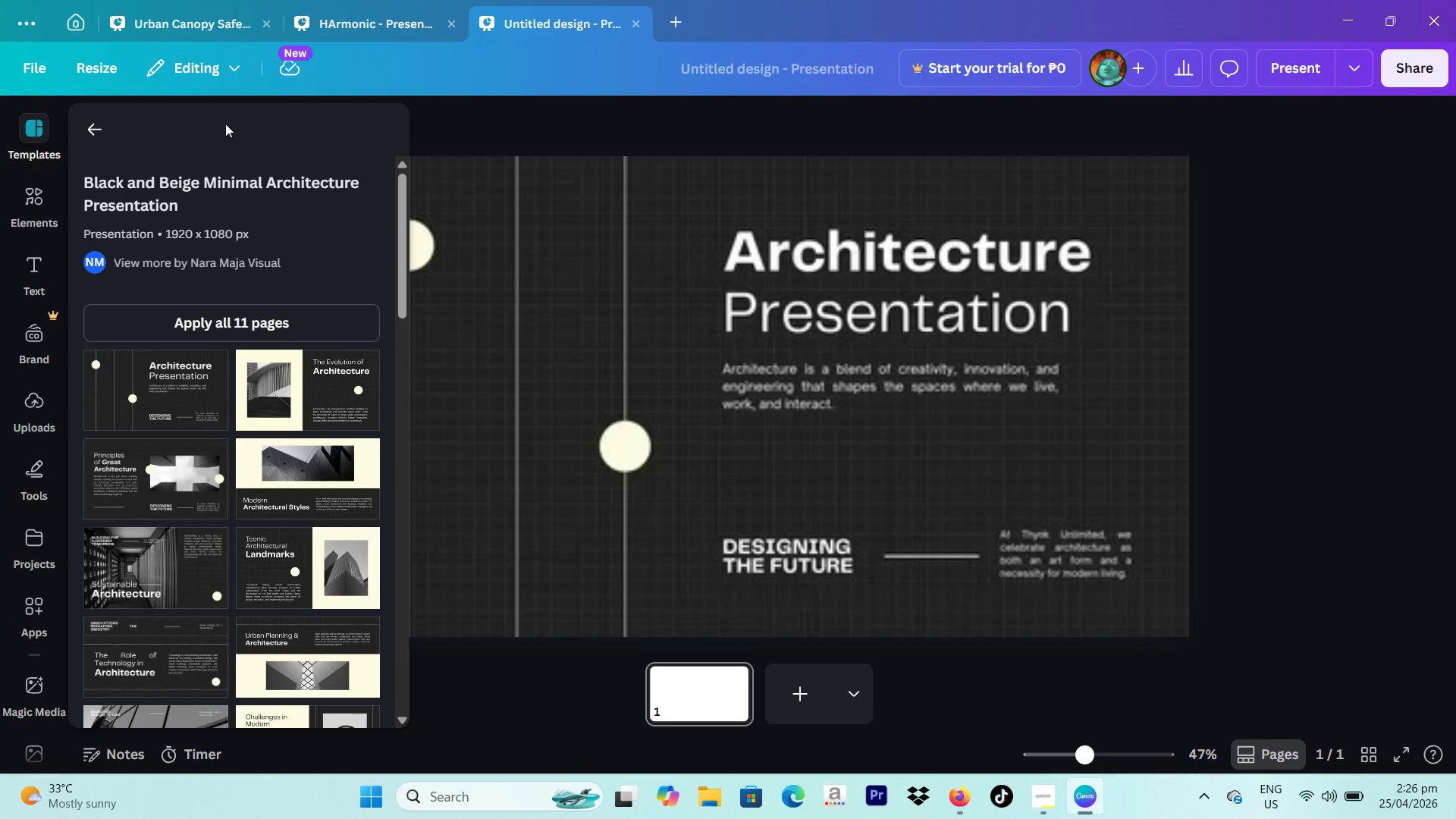 
left_click([106, 130])
 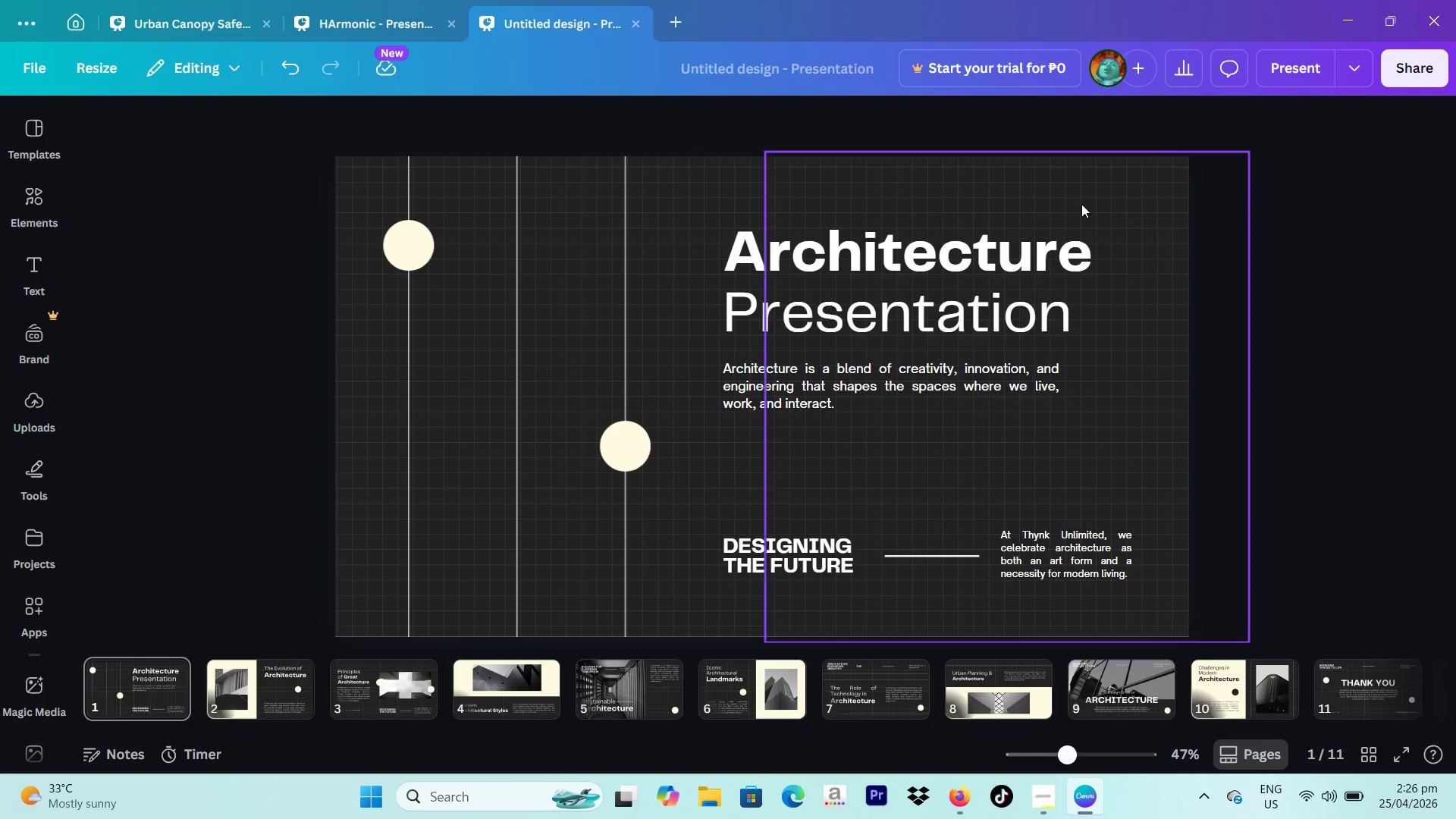 
scroll: coordinate [1292, 271], scroll_direction: up, amount: 1.0
 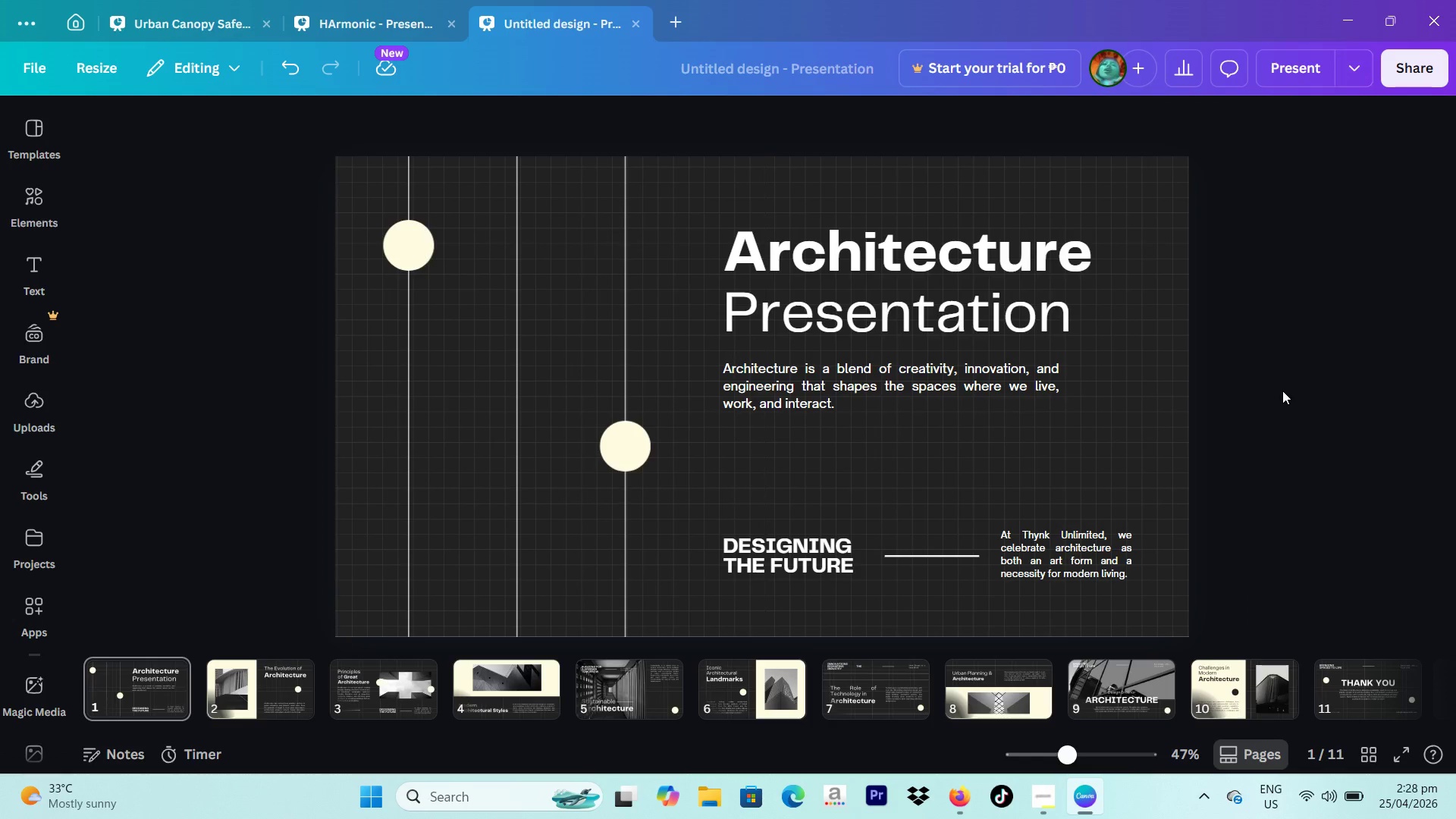 
wait(90.44)
 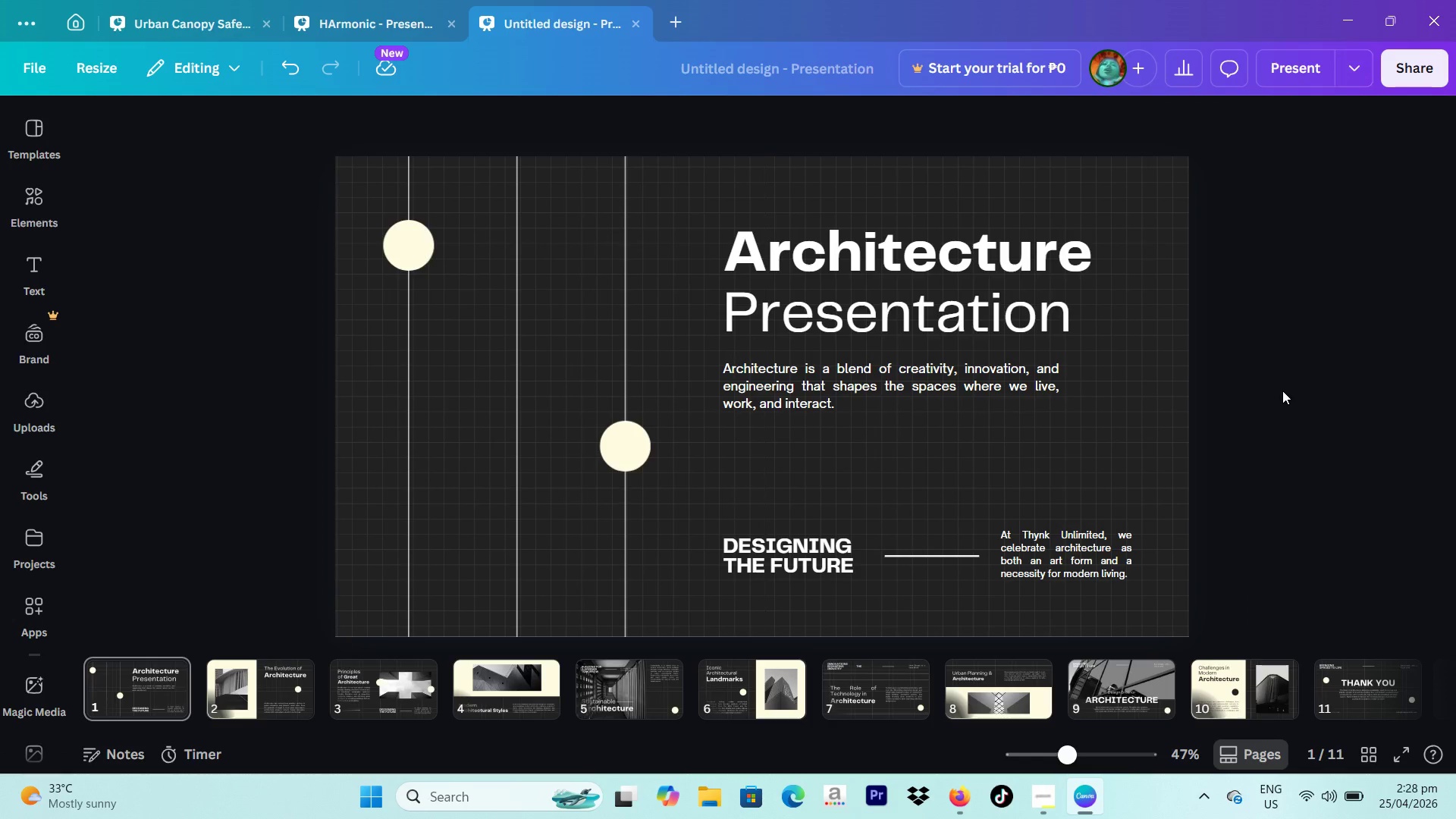 
left_click([652, 388])
 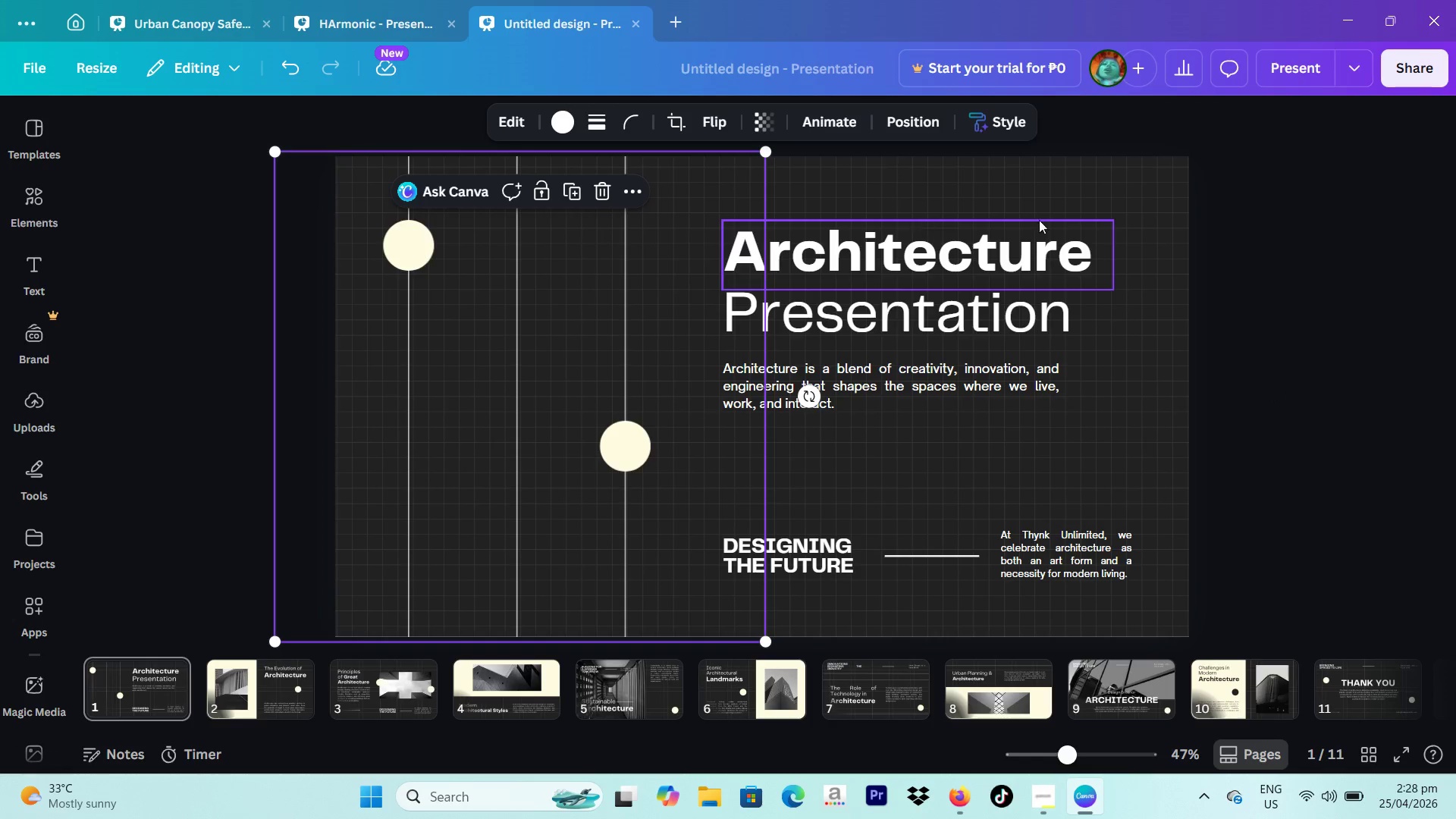 
left_click([1103, 196])
 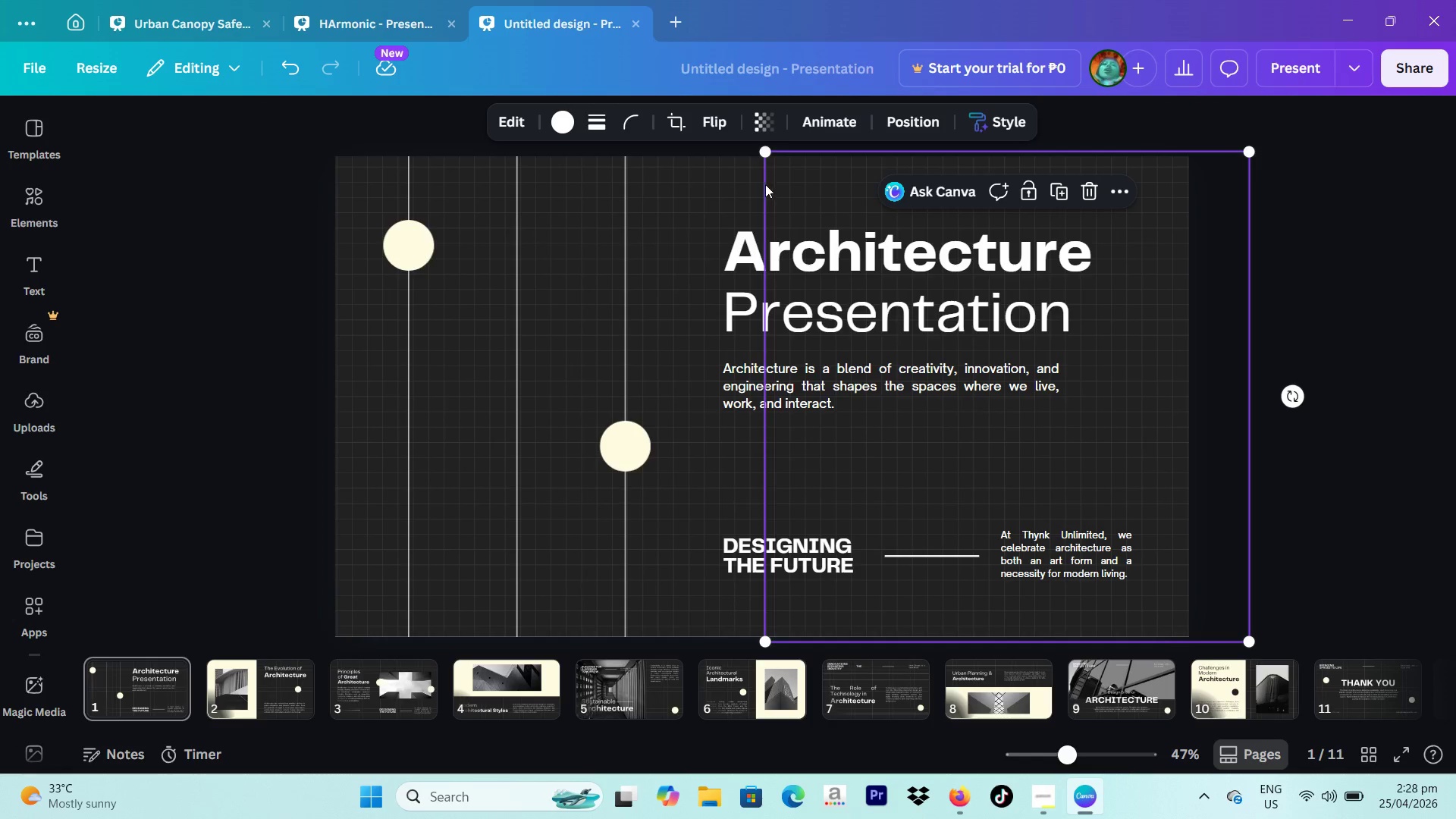 
left_click([713, 158])
 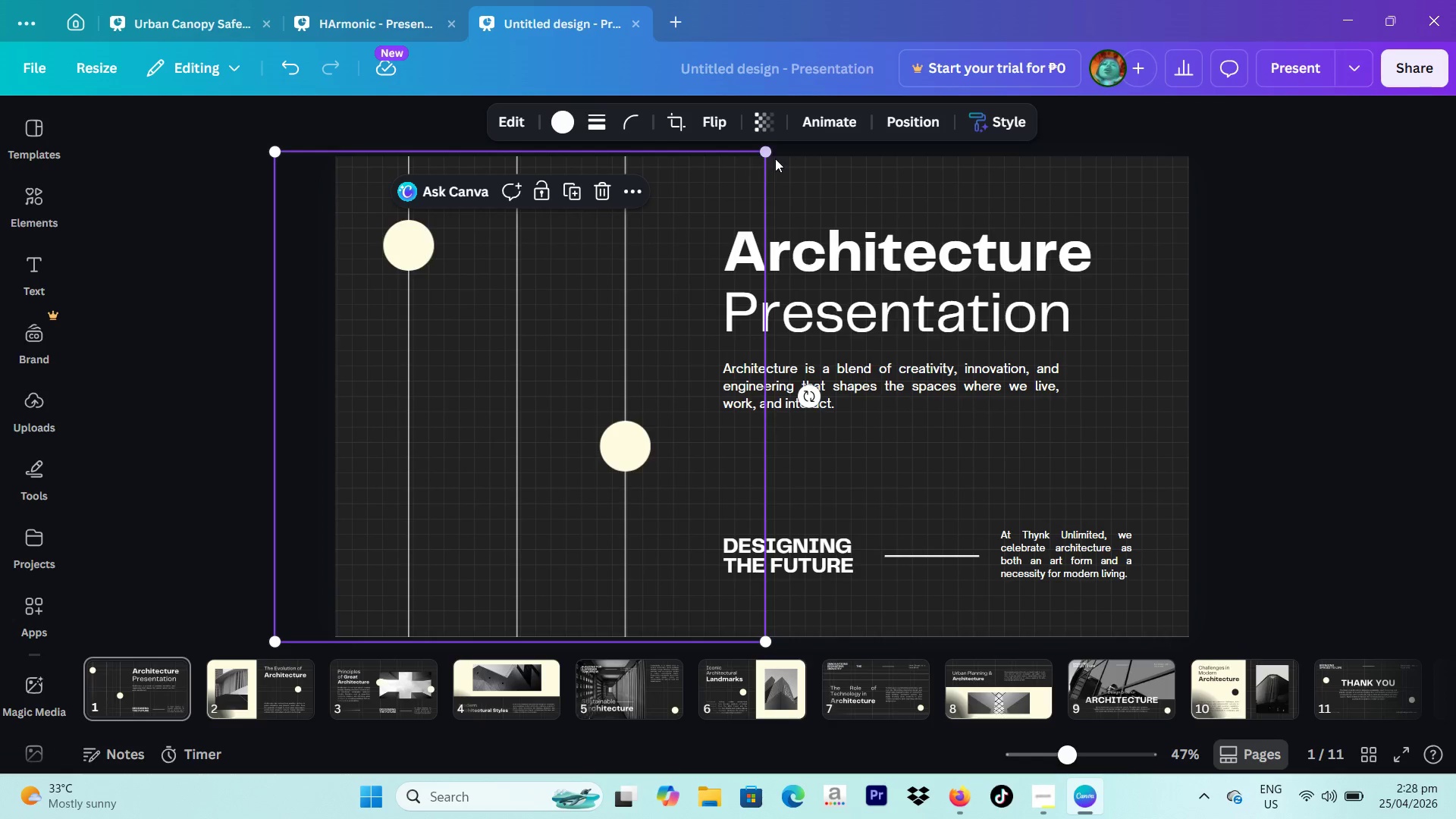 
left_click([776, 158])
 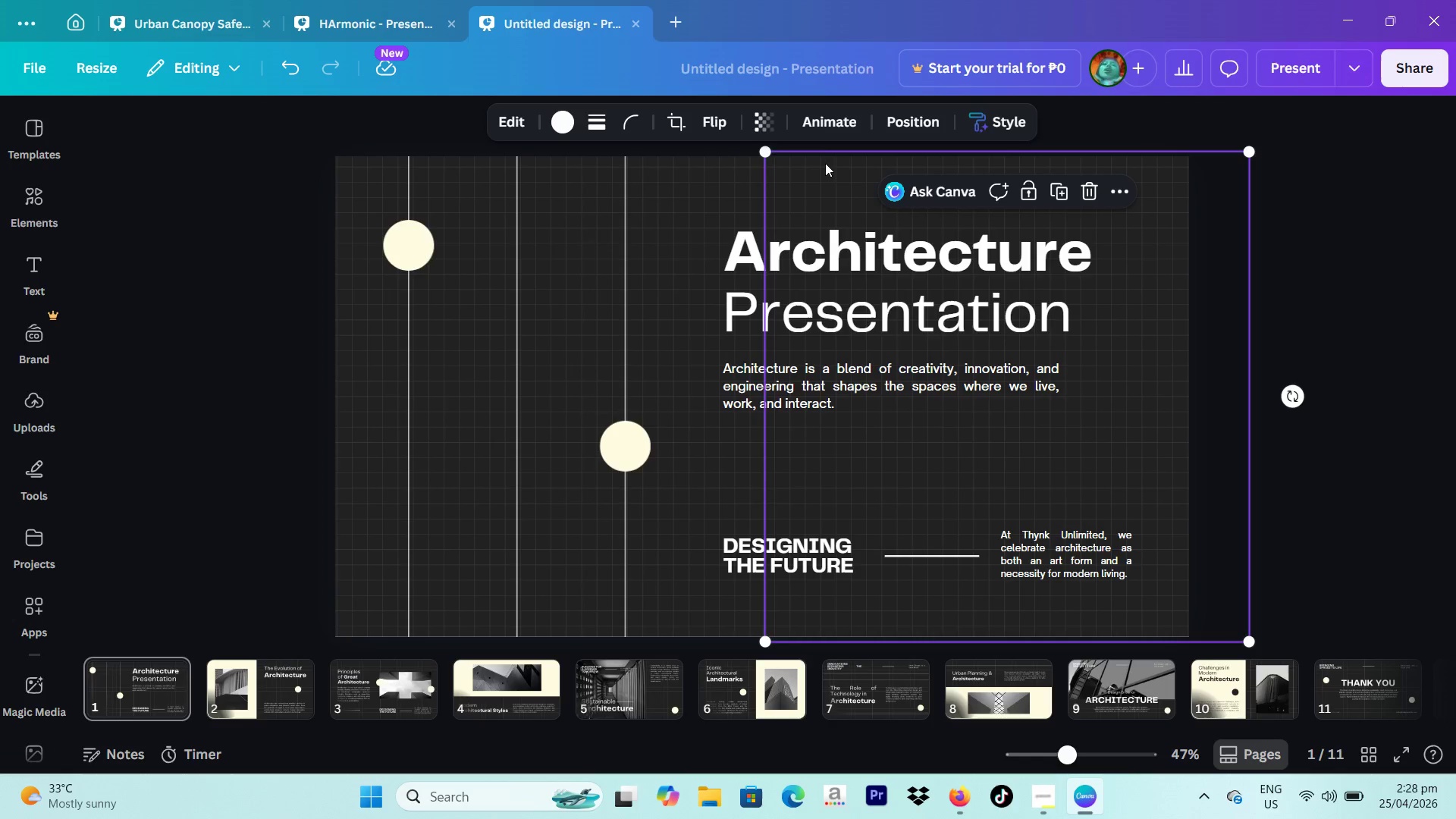 
left_click_drag(start_coordinate=[825, 164], to_coordinate=[913, 262])
 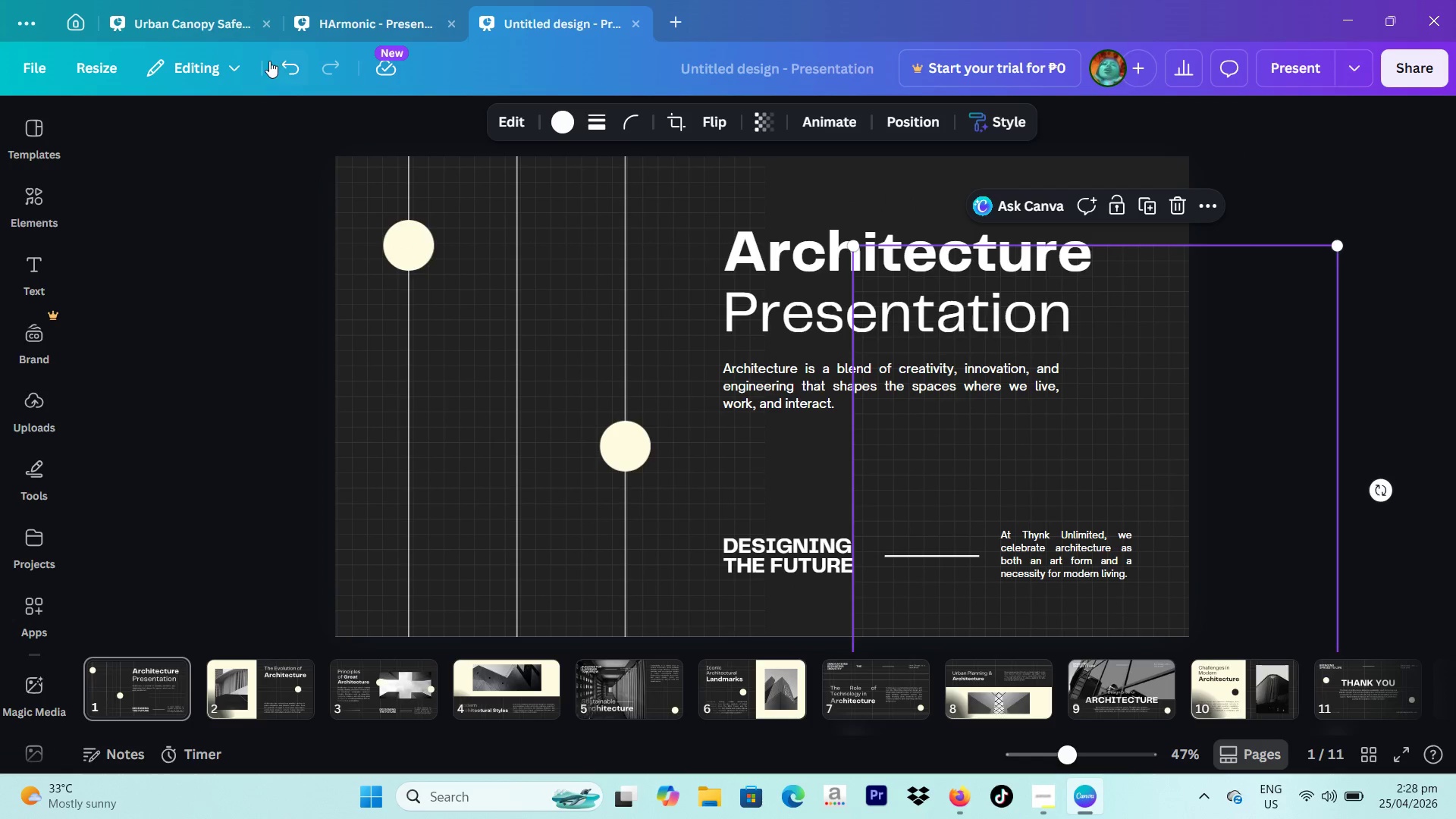 
left_click([281, 61])
 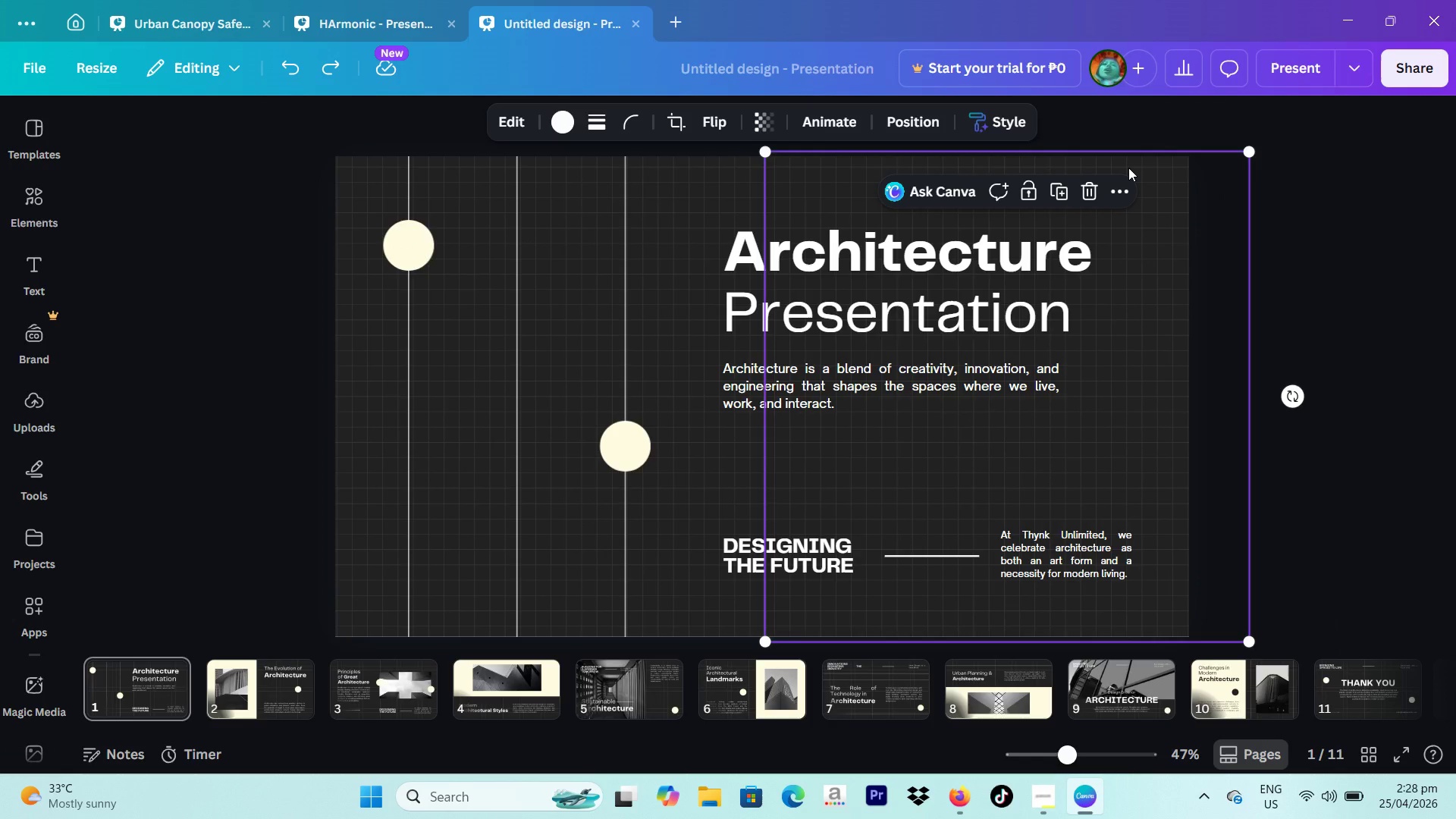 
left_click_drag(start_coordinate=[1128, 168], to_coordinate=[1127, 187])
 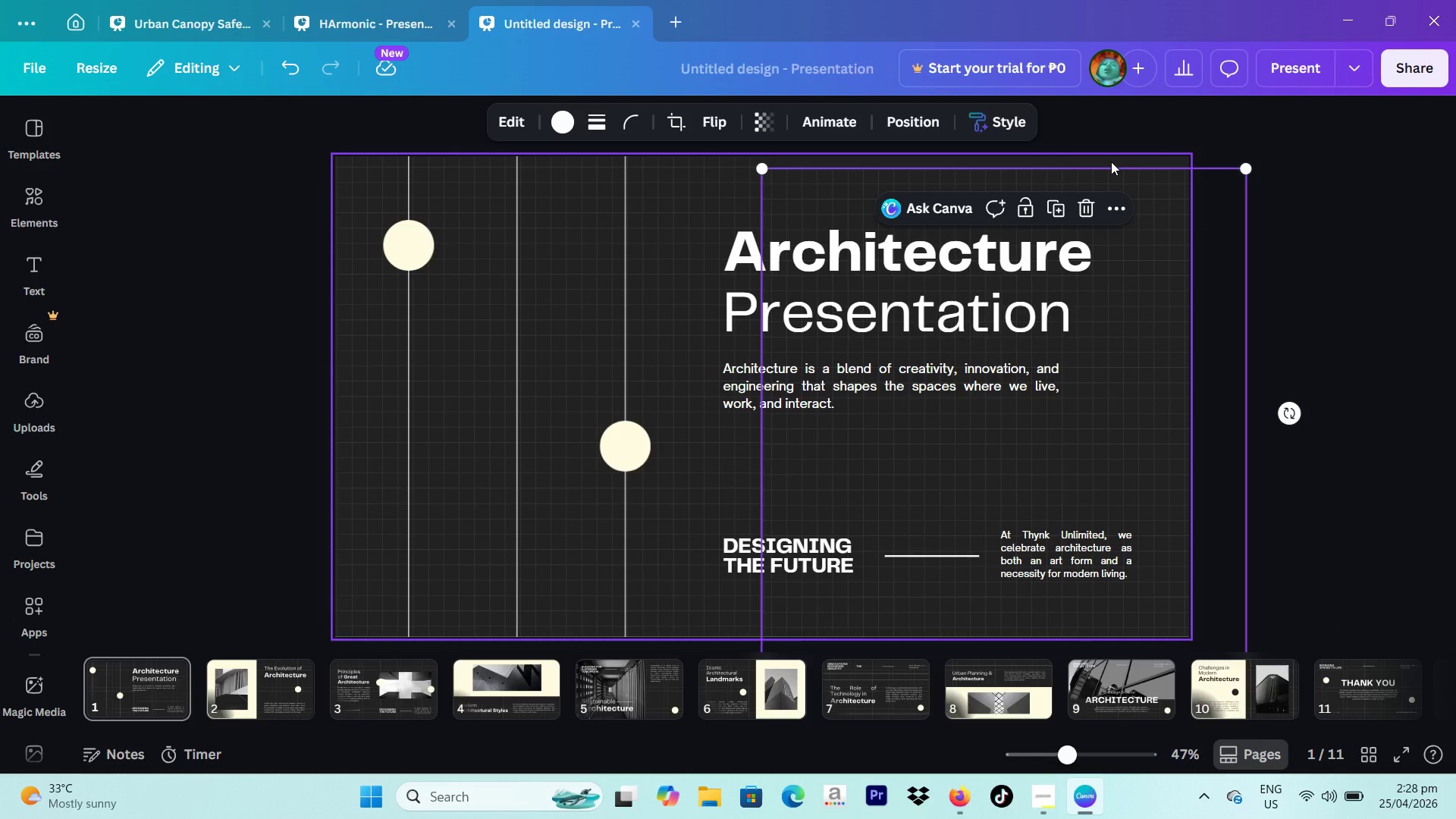 
left_click([1111, 162])
 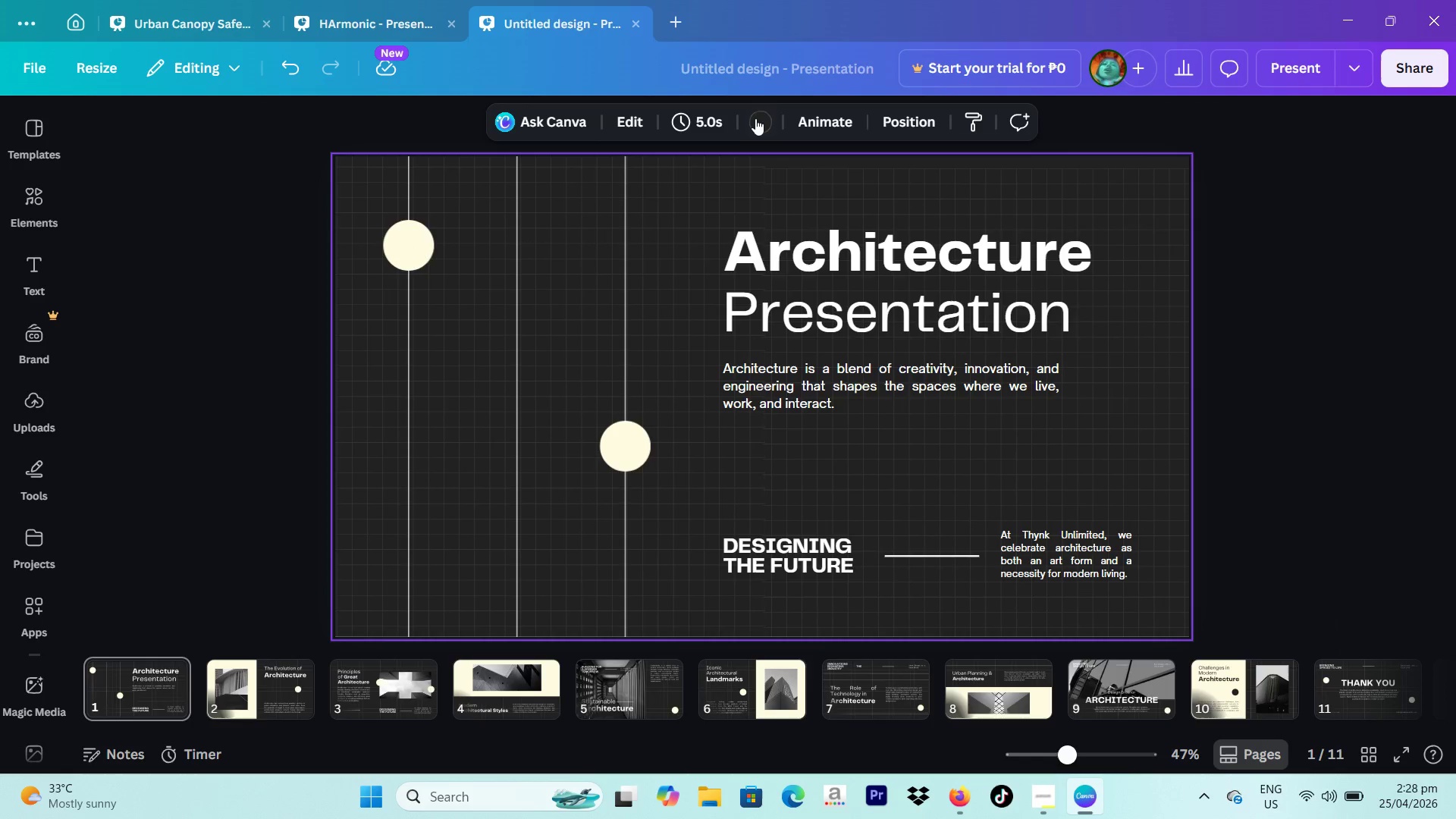 
left_click([763, 118])
 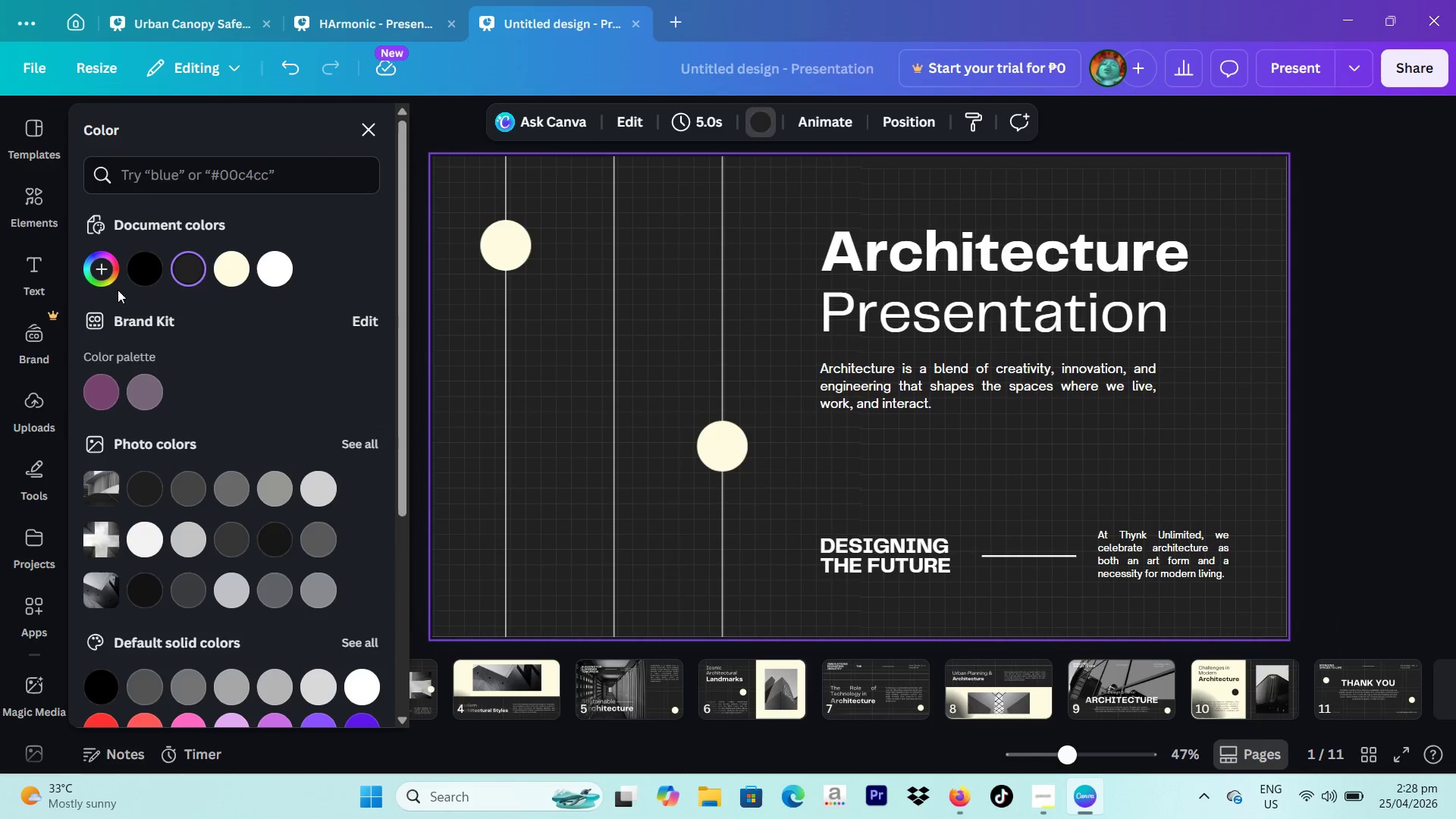 
left_click([96, 278])
 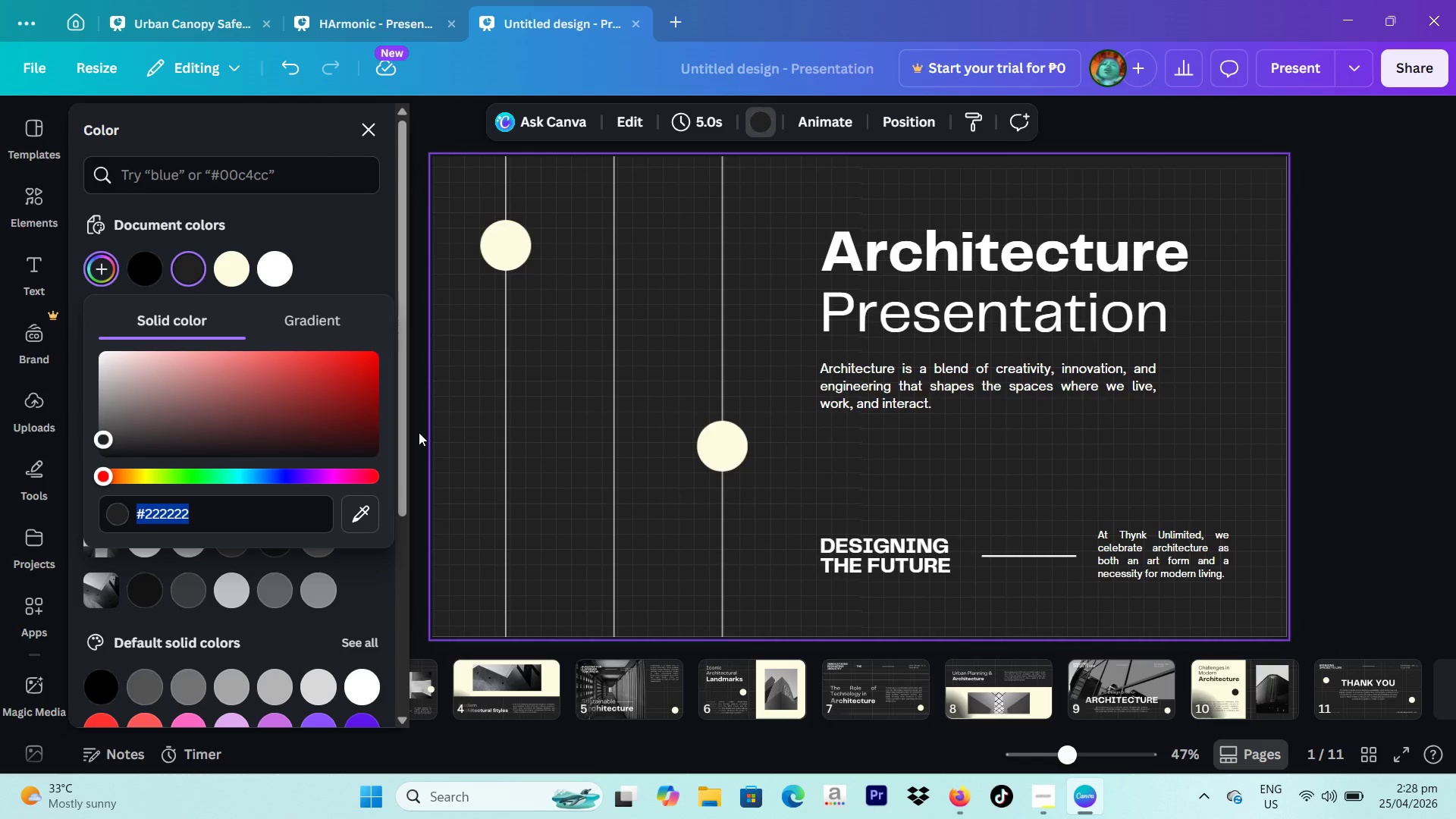 
type(0b1e3c)
 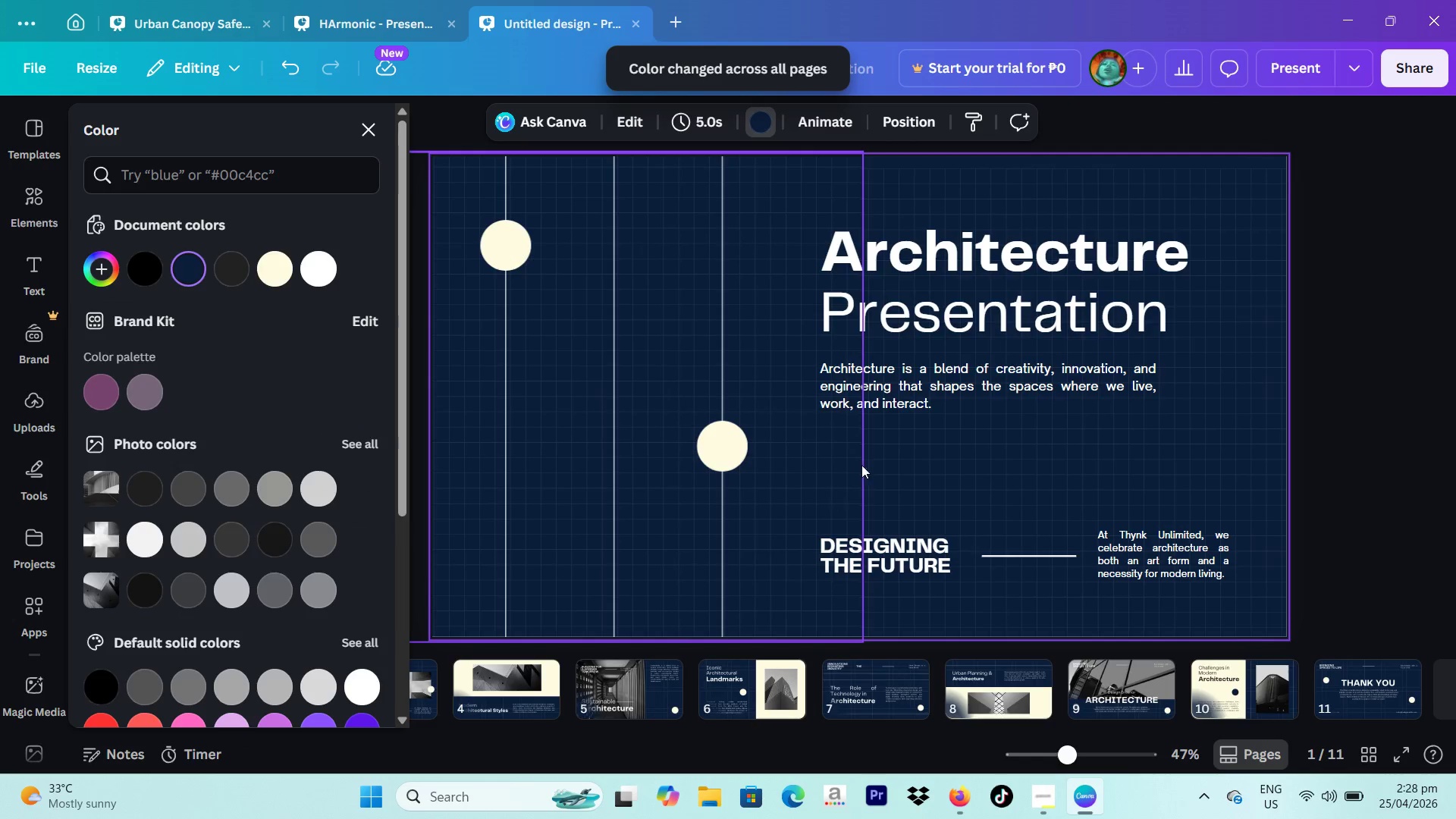 
left_click([994, 186])
 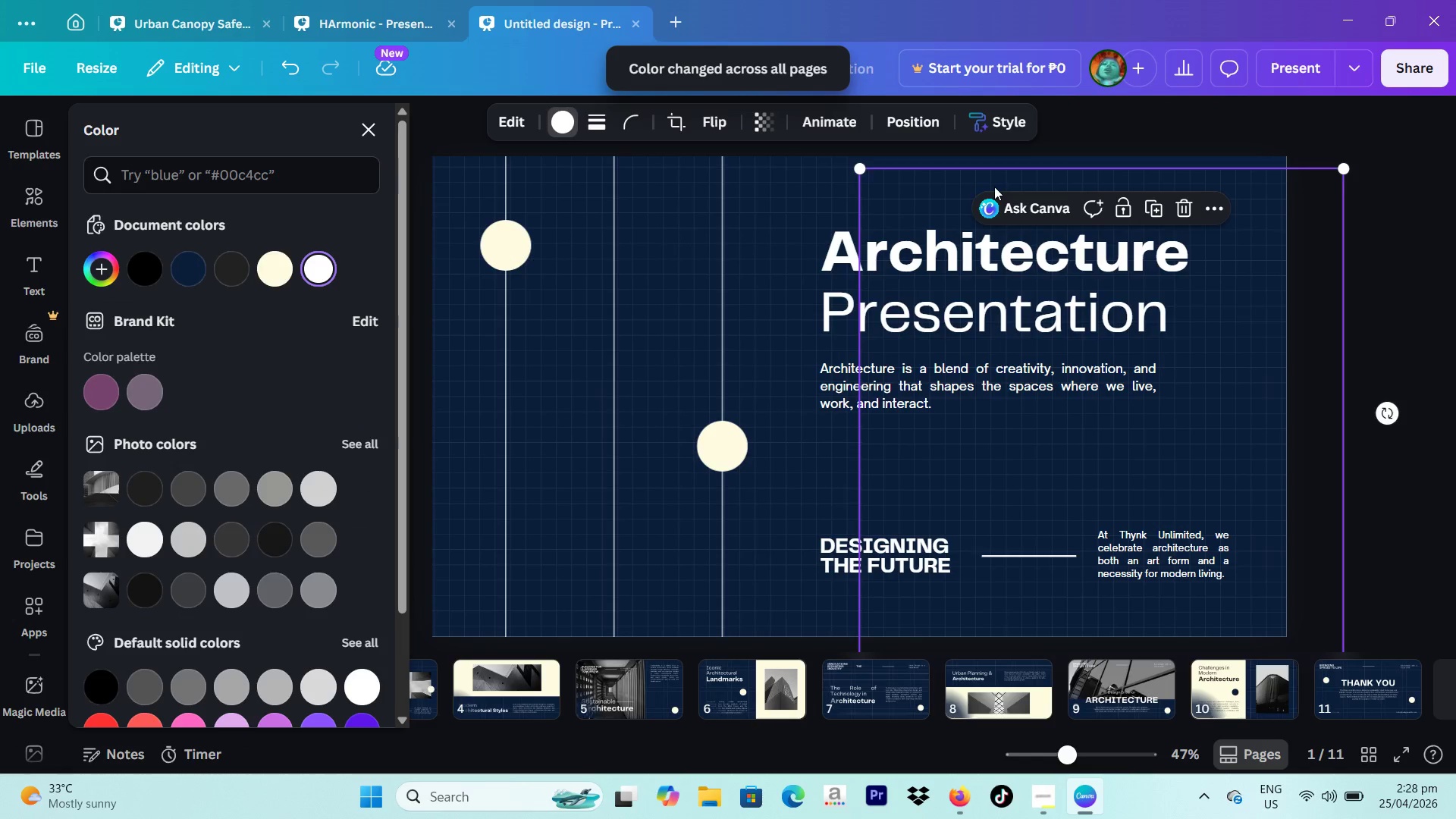 
left_click_drag(start_coordinate=[994, 187], to_coordinate=[984, 174])
 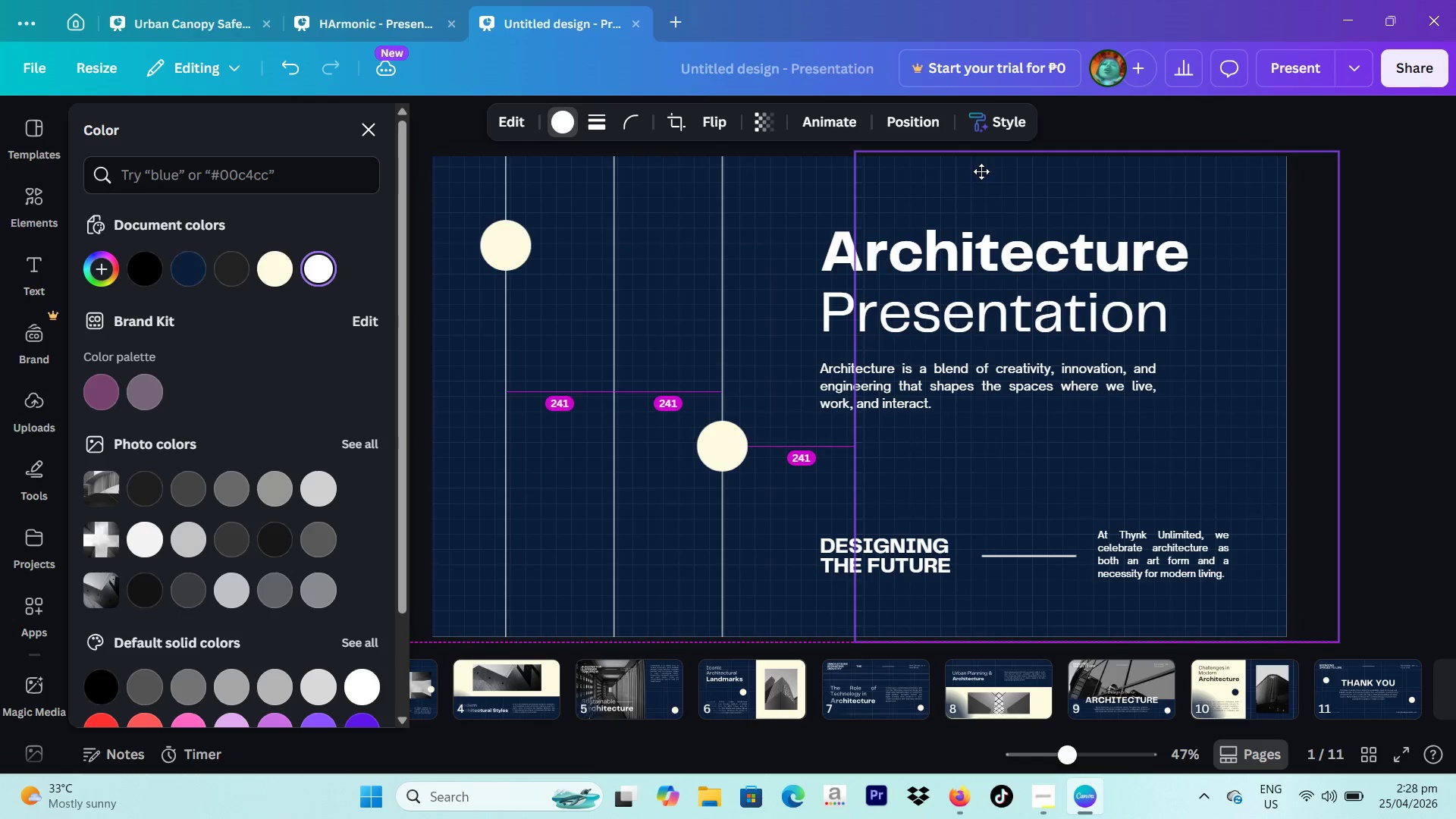 
left_click([1401, 224])
 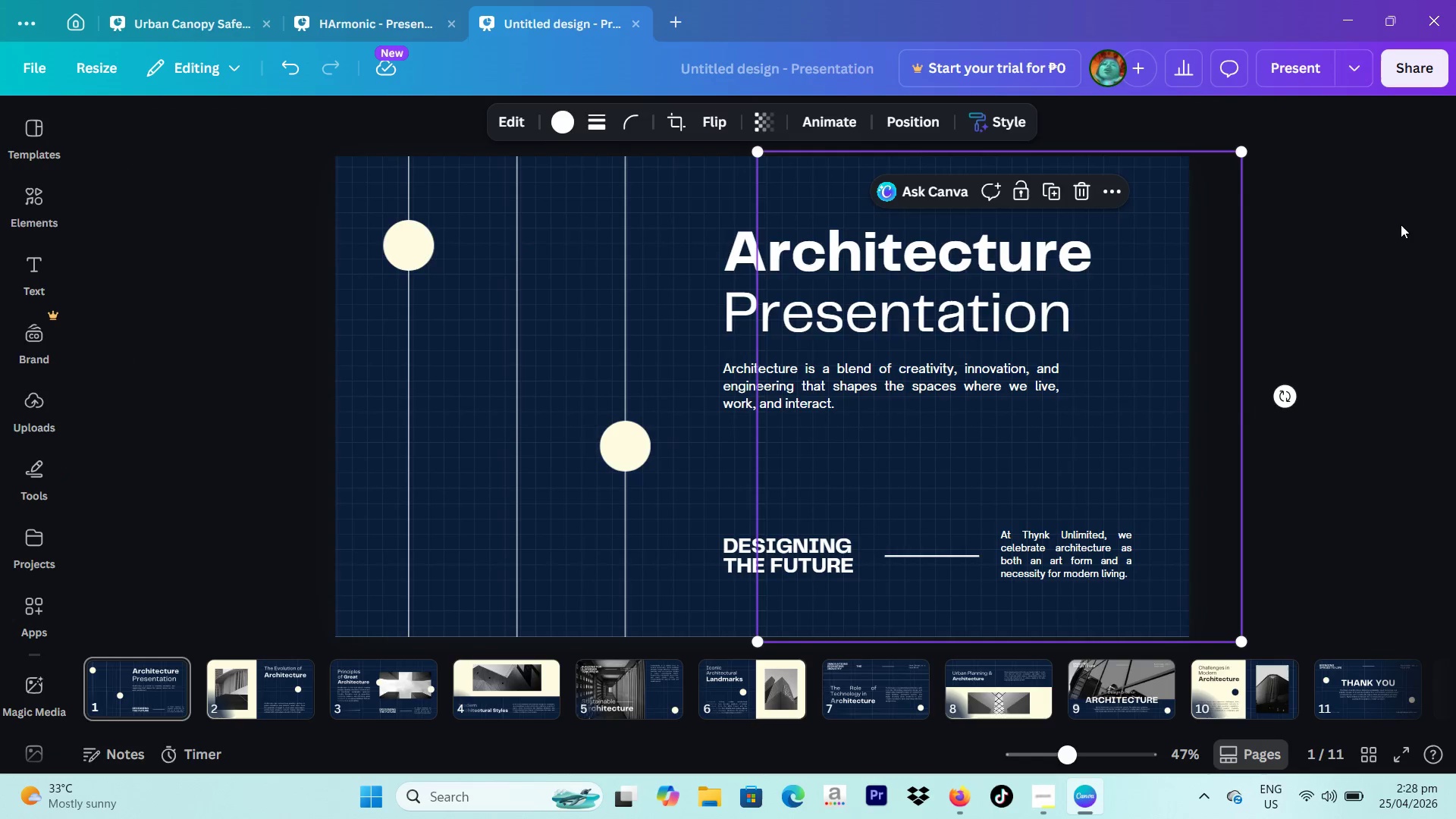 
left_click([1401, 224])
 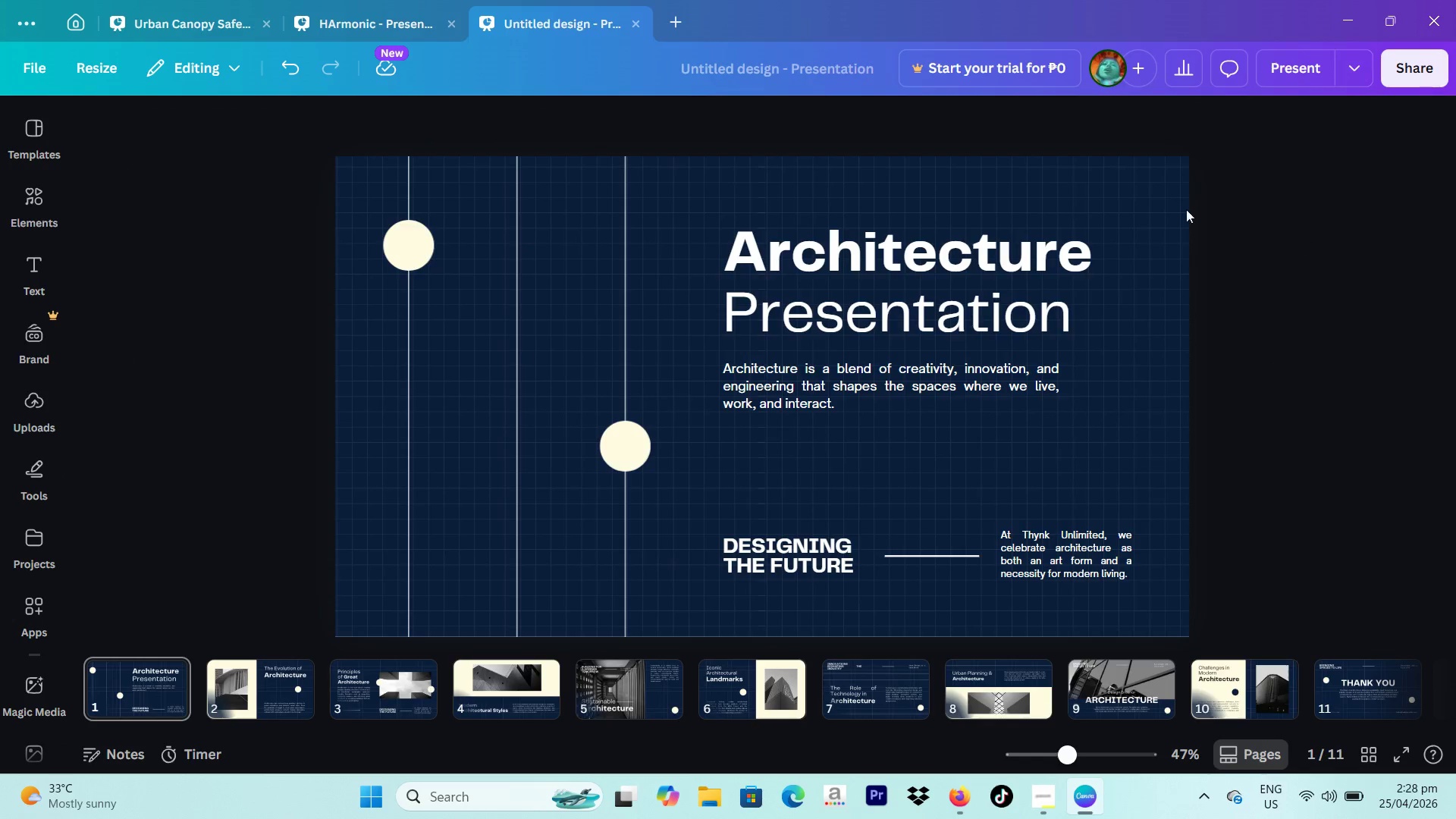 
left_click([1072, 198])
 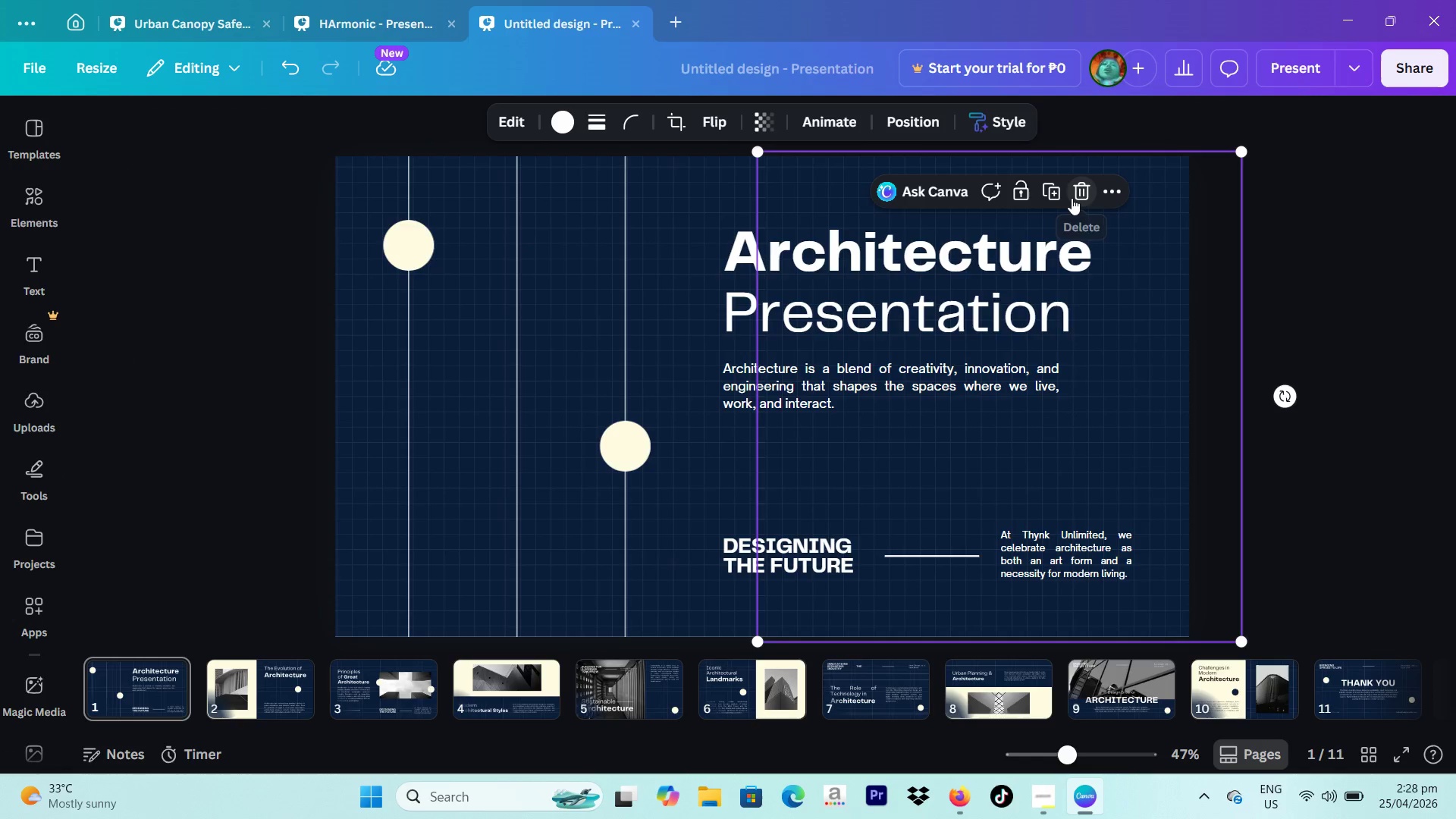 
left_click_drag(start_coordinate=[1072, 198], to_coordinate=[1108, 196])
 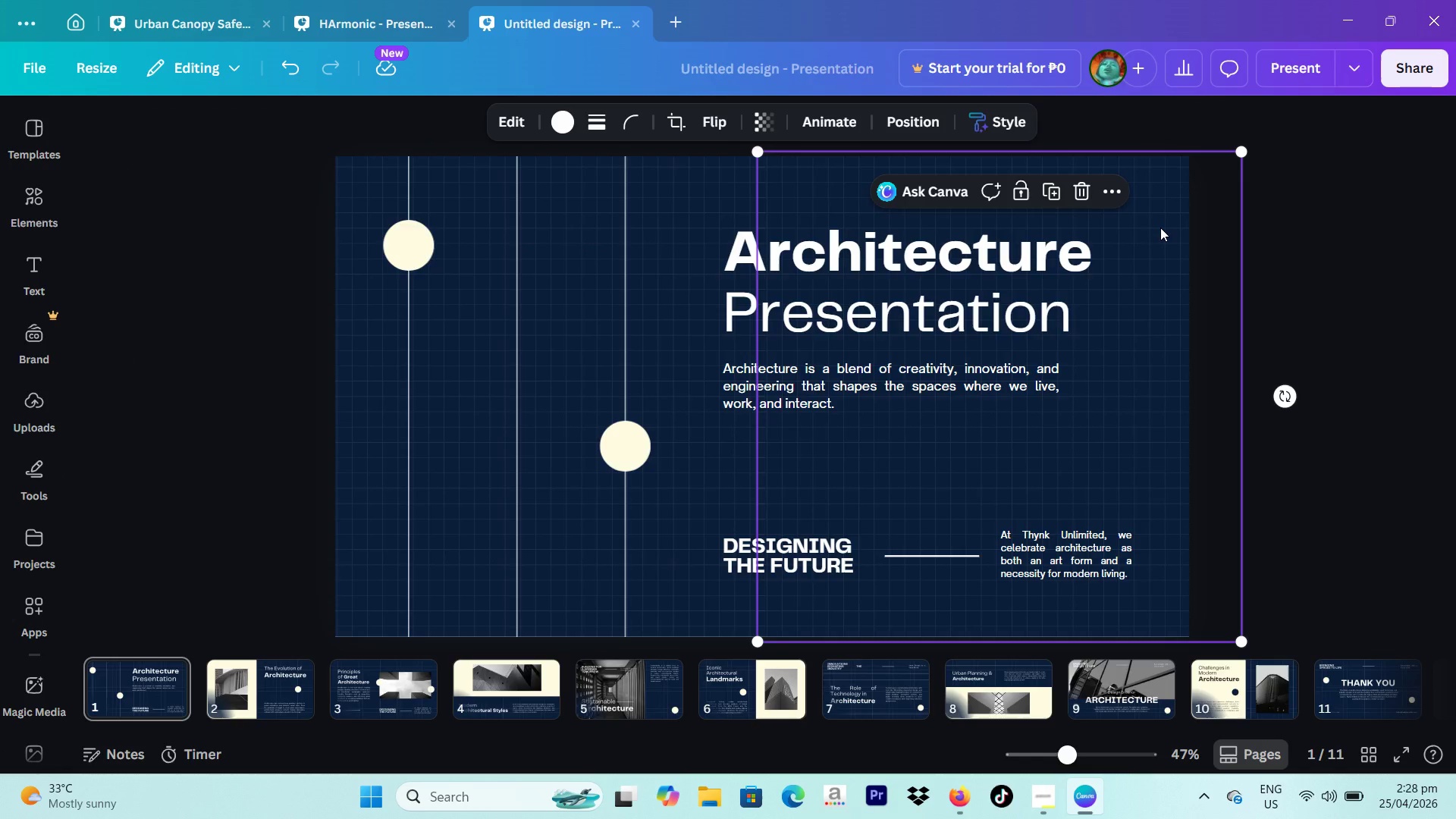 
left_click_drag(start_coordinate=[1160, 228], to_coordinate=[1167, 228])
 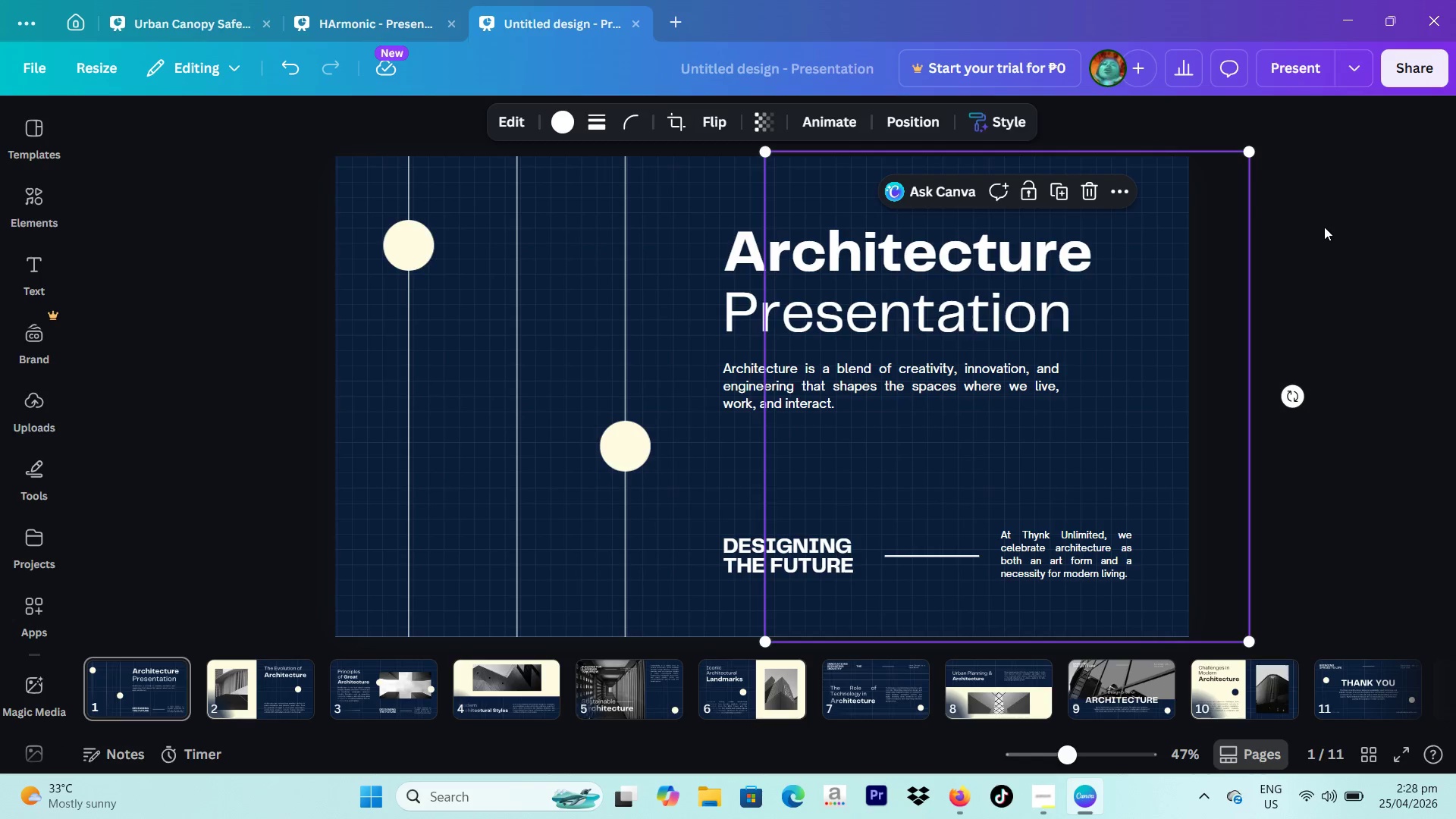 
left_click([1324, 227])
 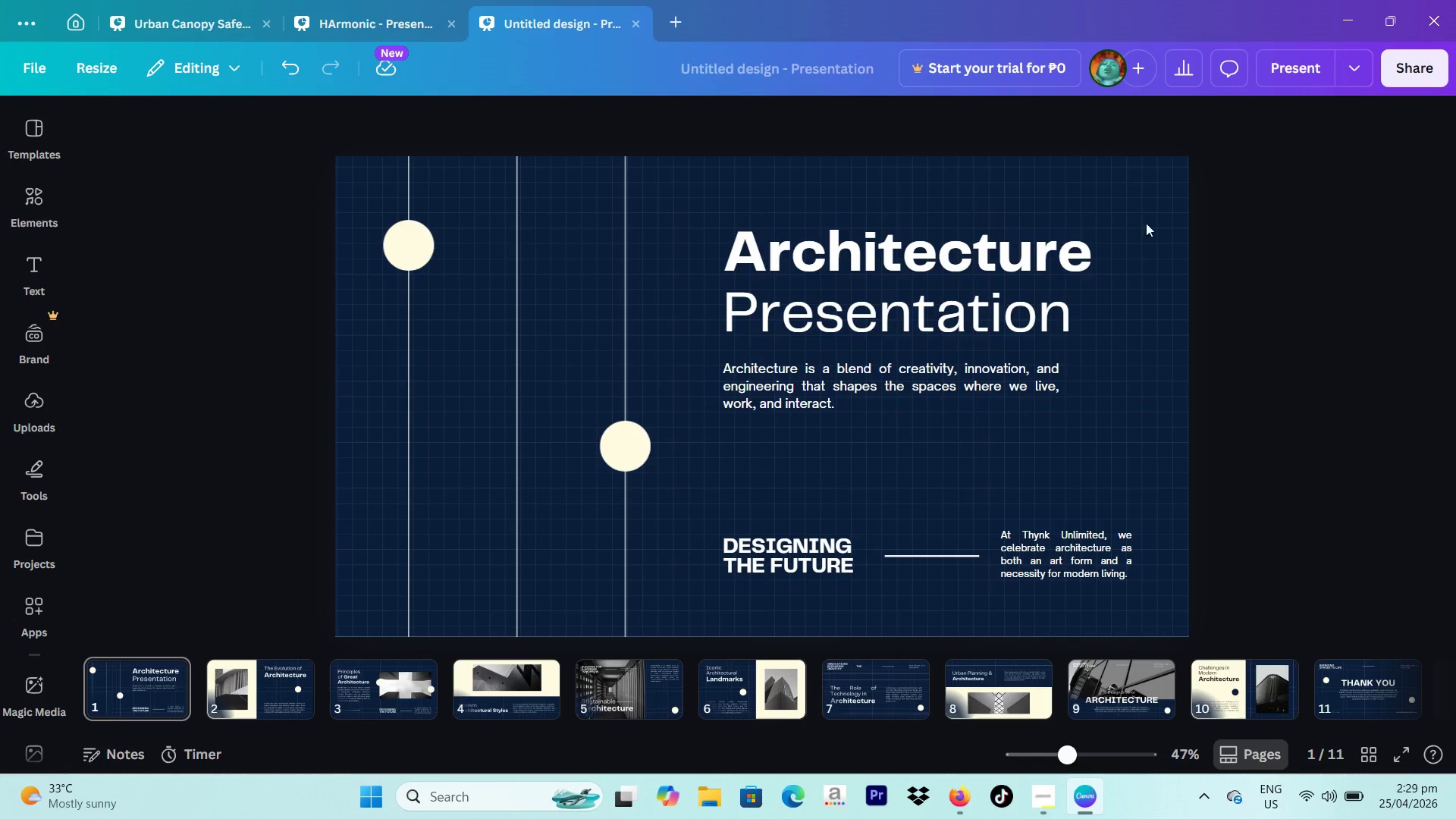 
left_click_drag(start_coordinate=[1124, 223], to_coordinate=[1119, 223])
 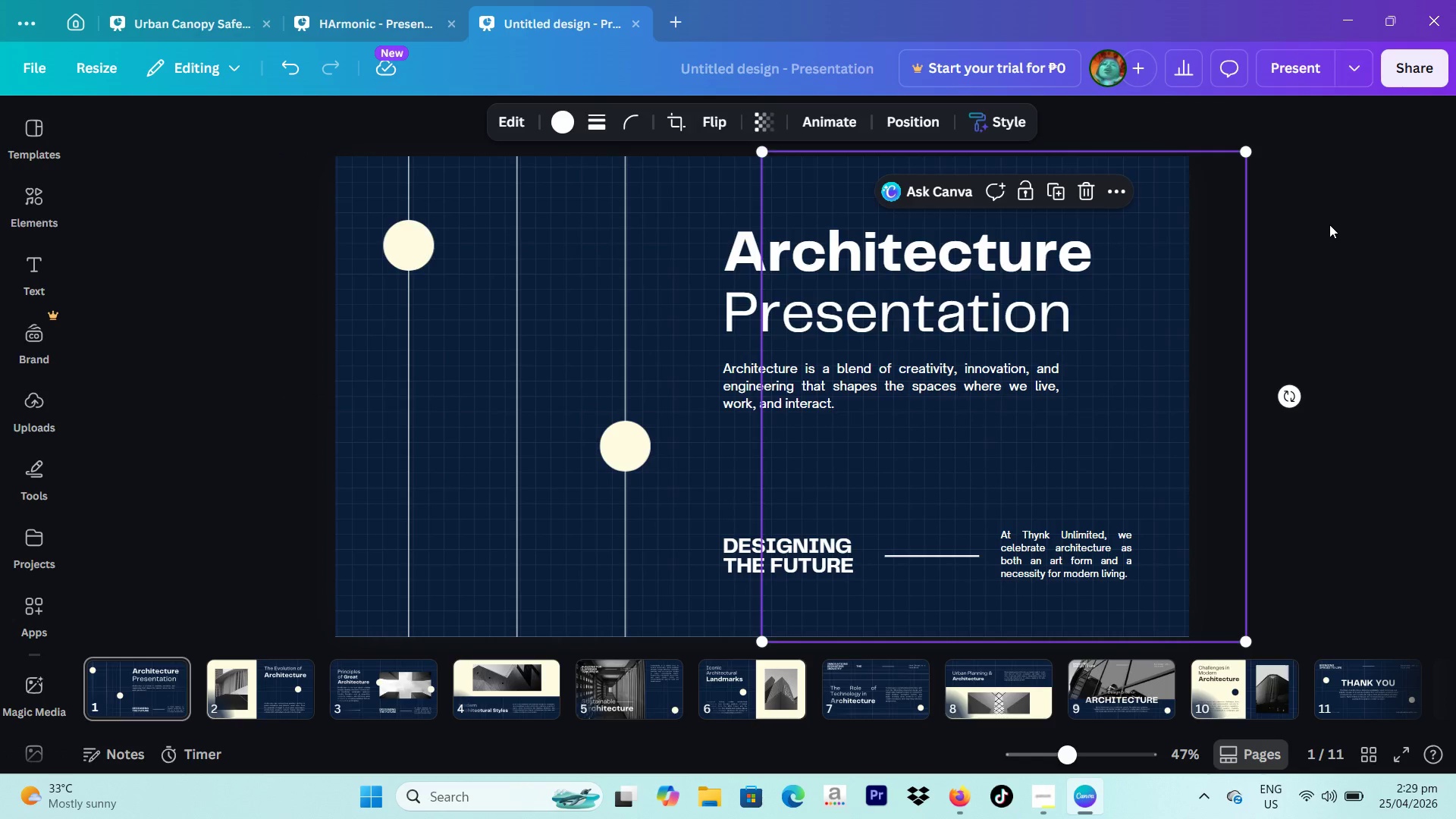 
left_click([1329, 224])
 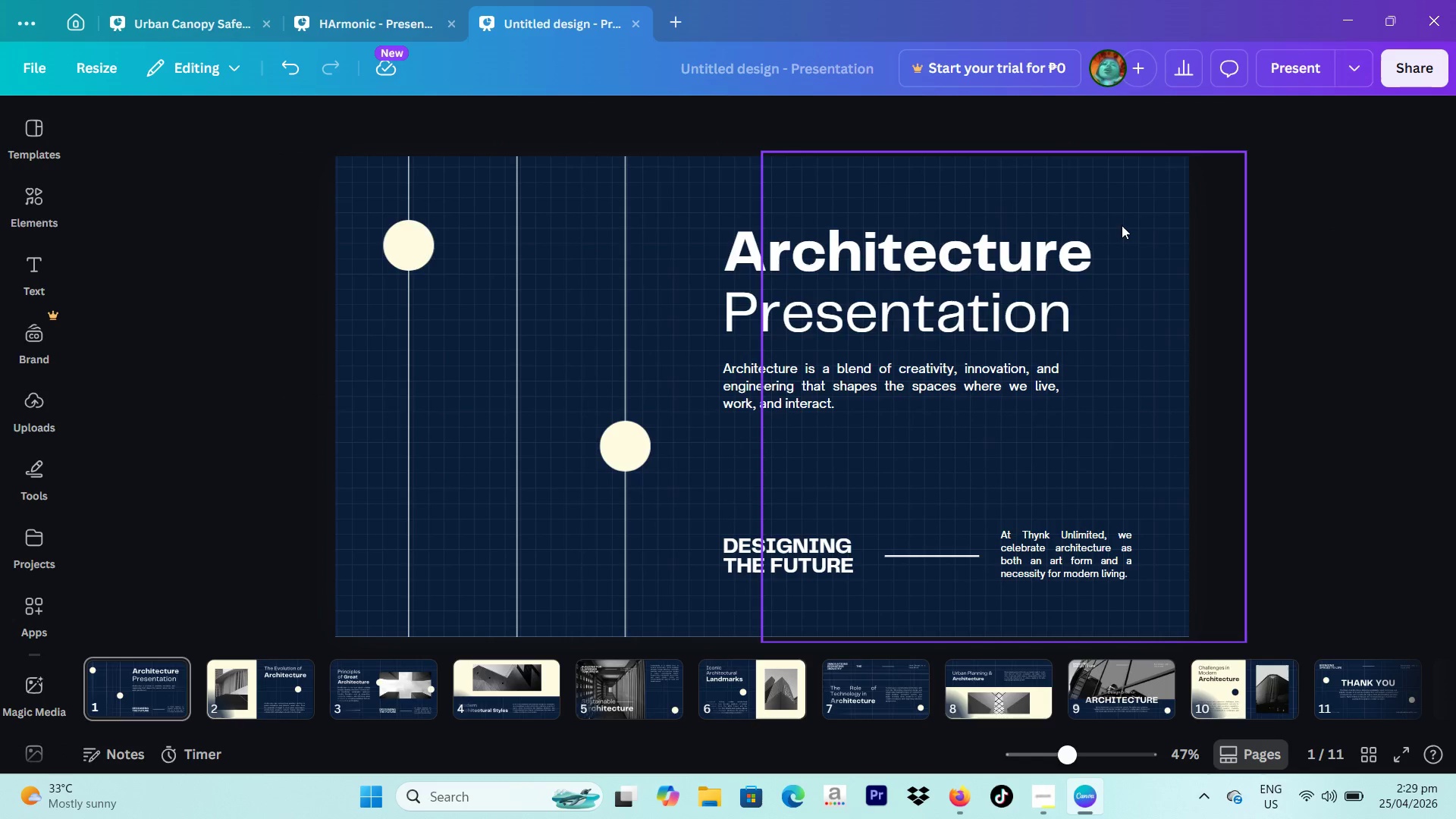 
left_click_drag(start_coordinate=[1122, 225], to_coordinate=[1116, 225])
 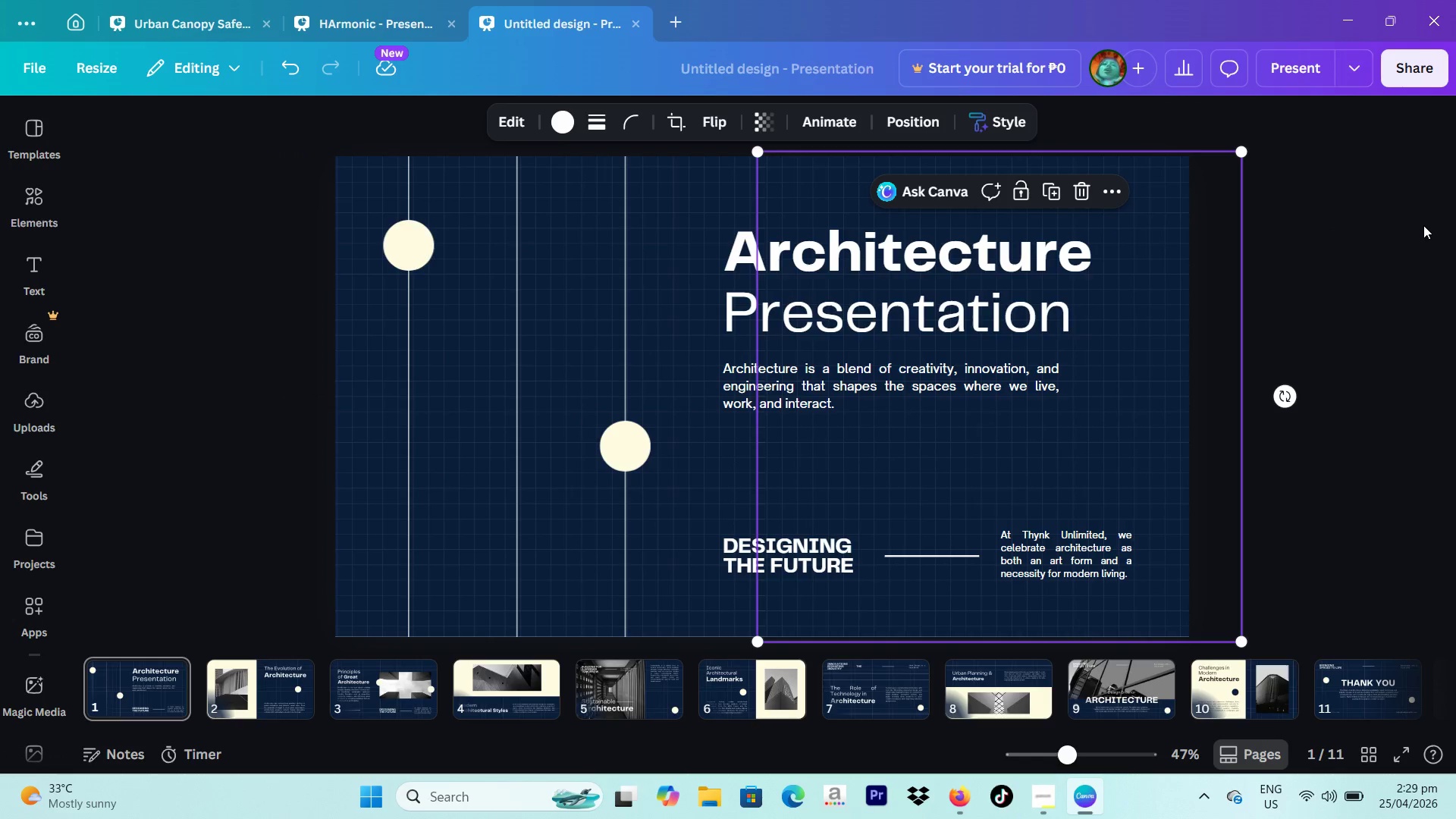 
left_click([1423, 225])
 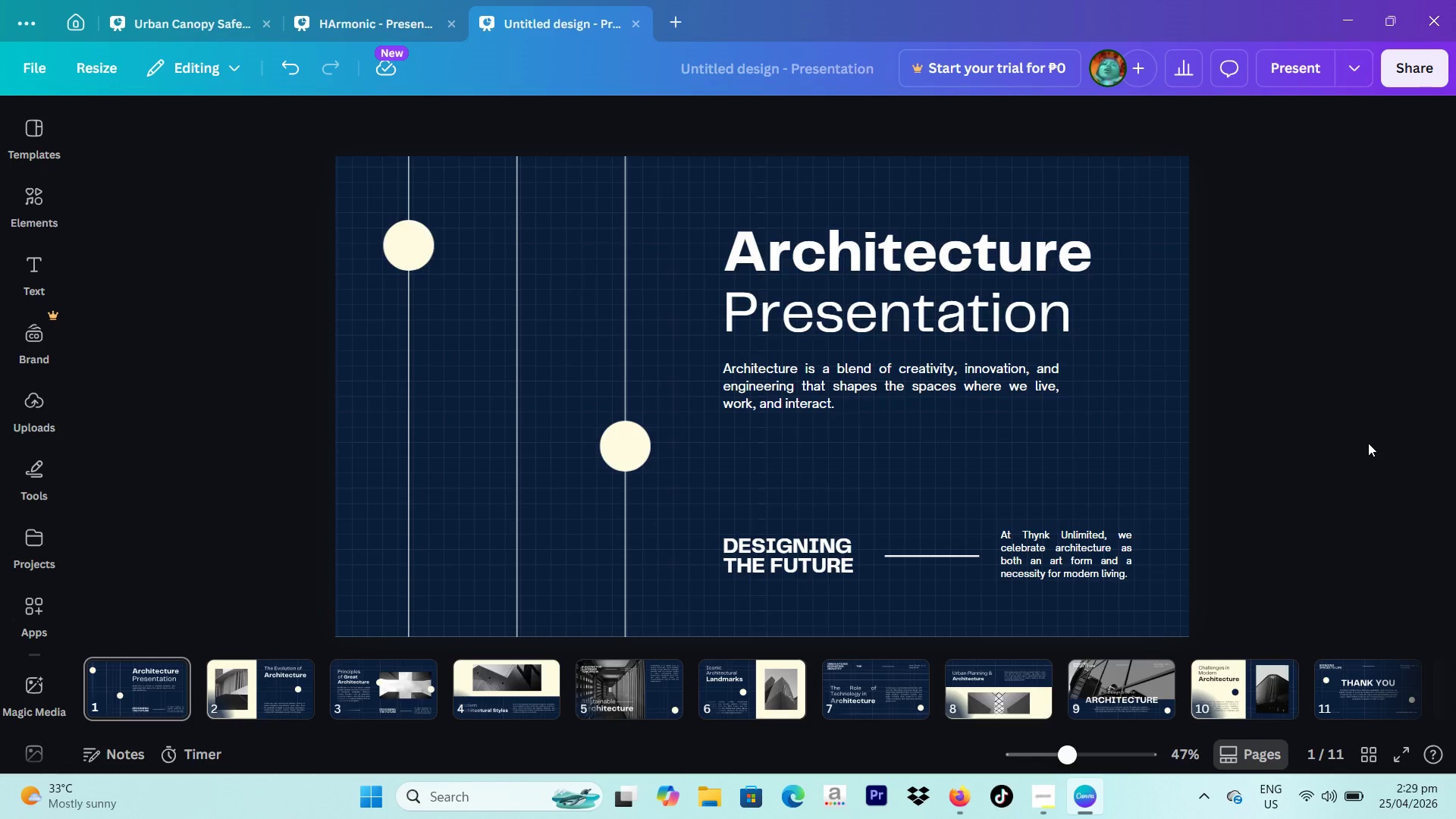 
wait(18.12)
 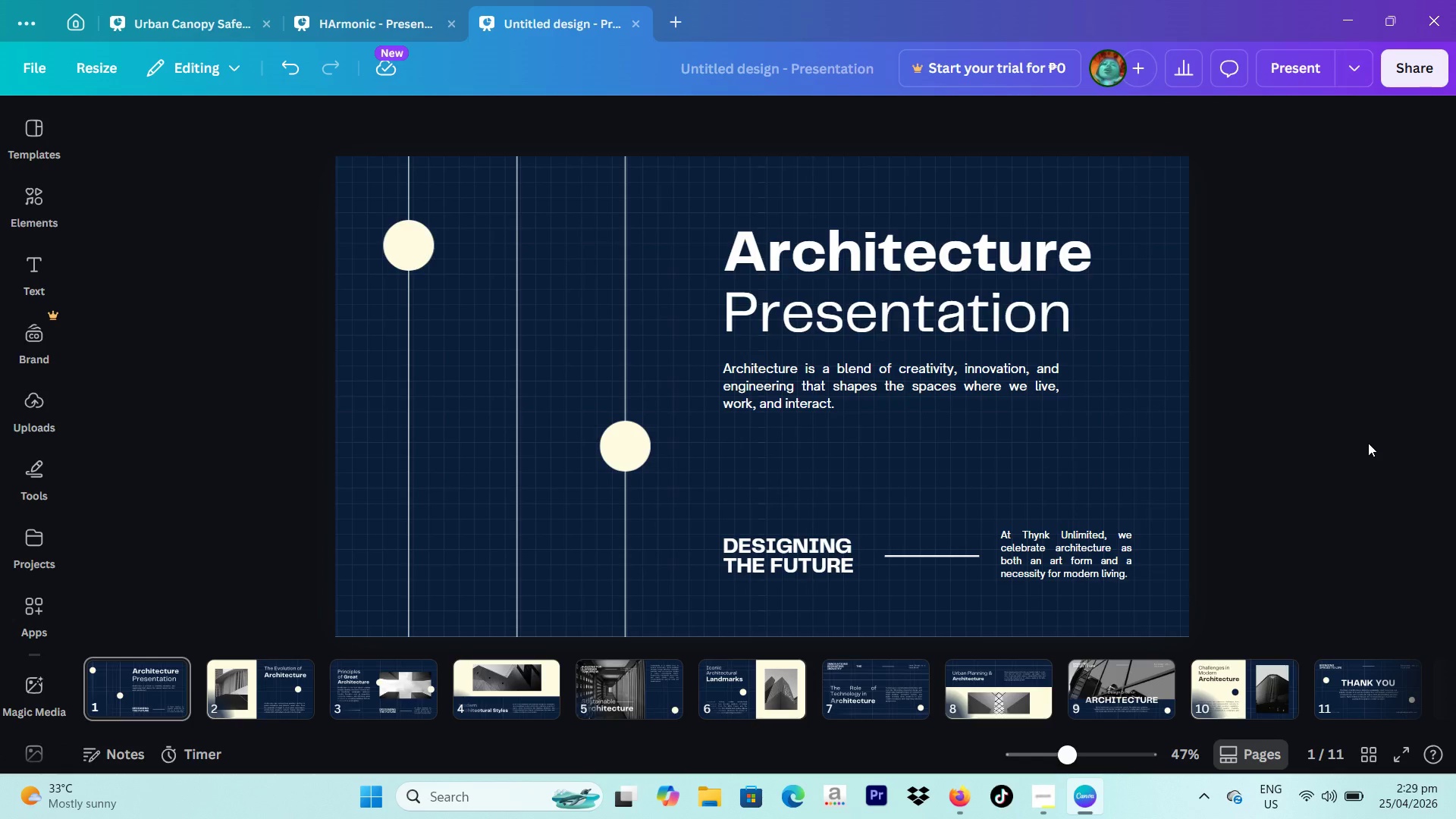 
left_click([878, 225])
 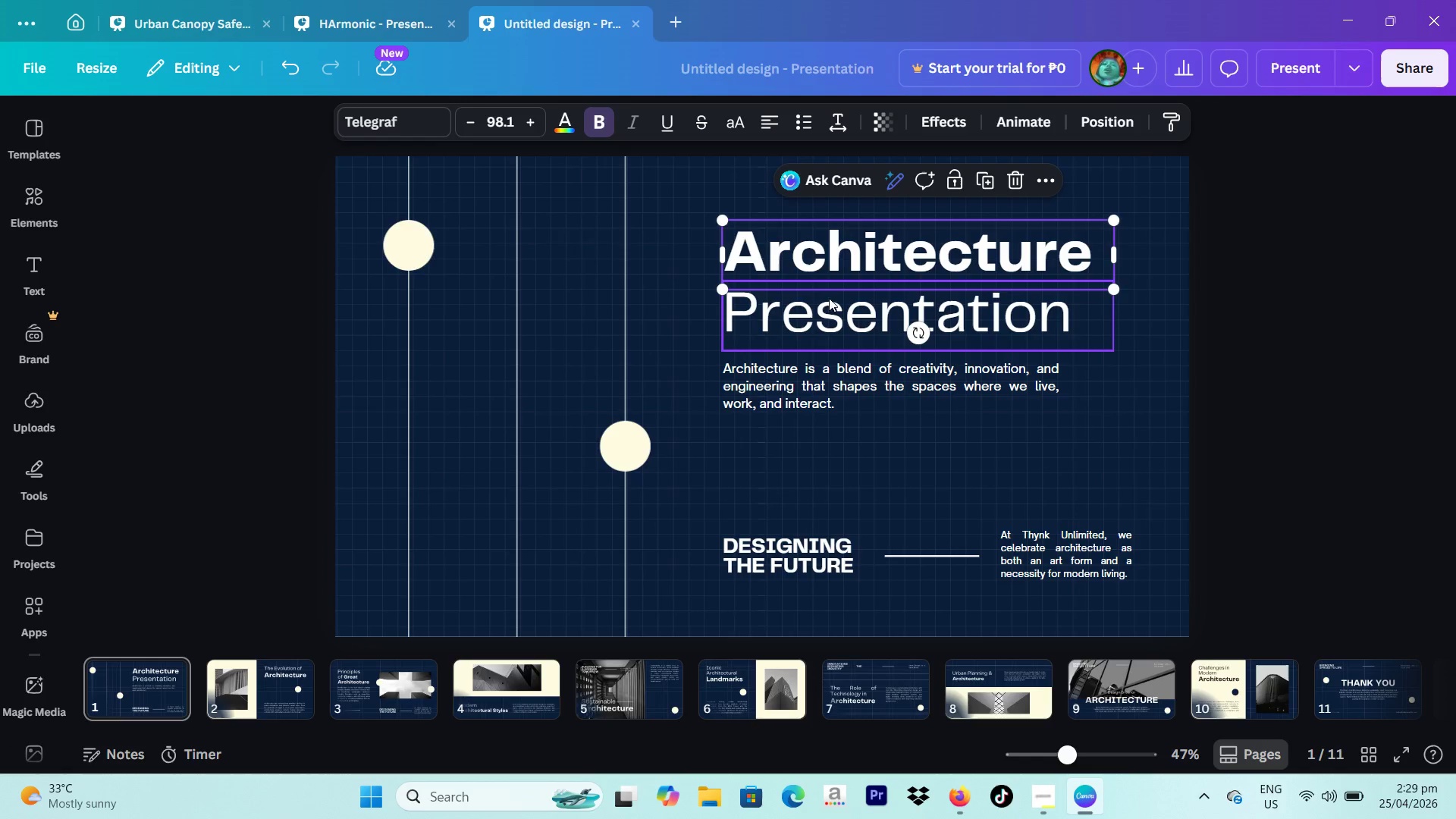 
left_click([830, 300])
 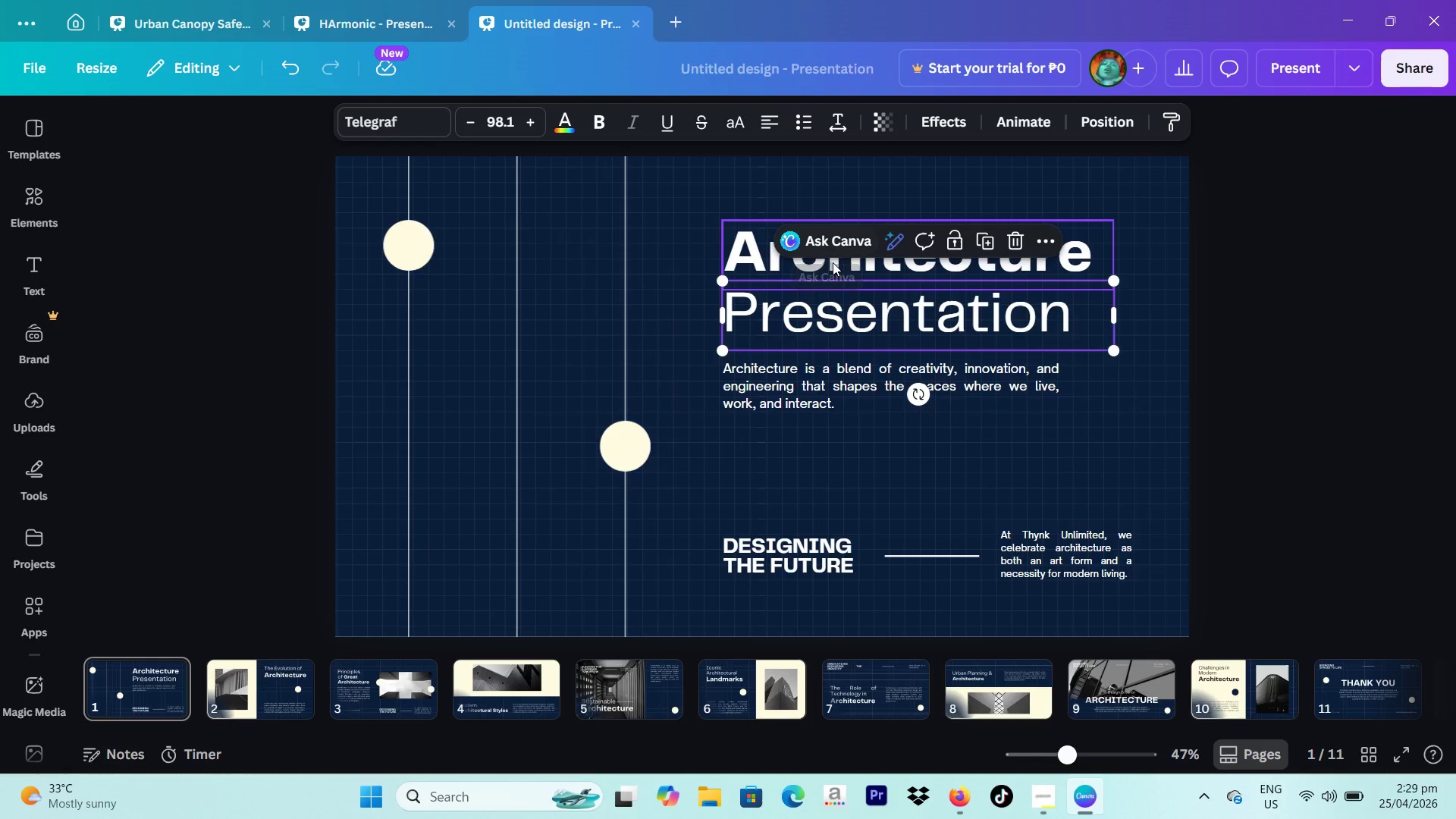 
left_click([833, 262])
 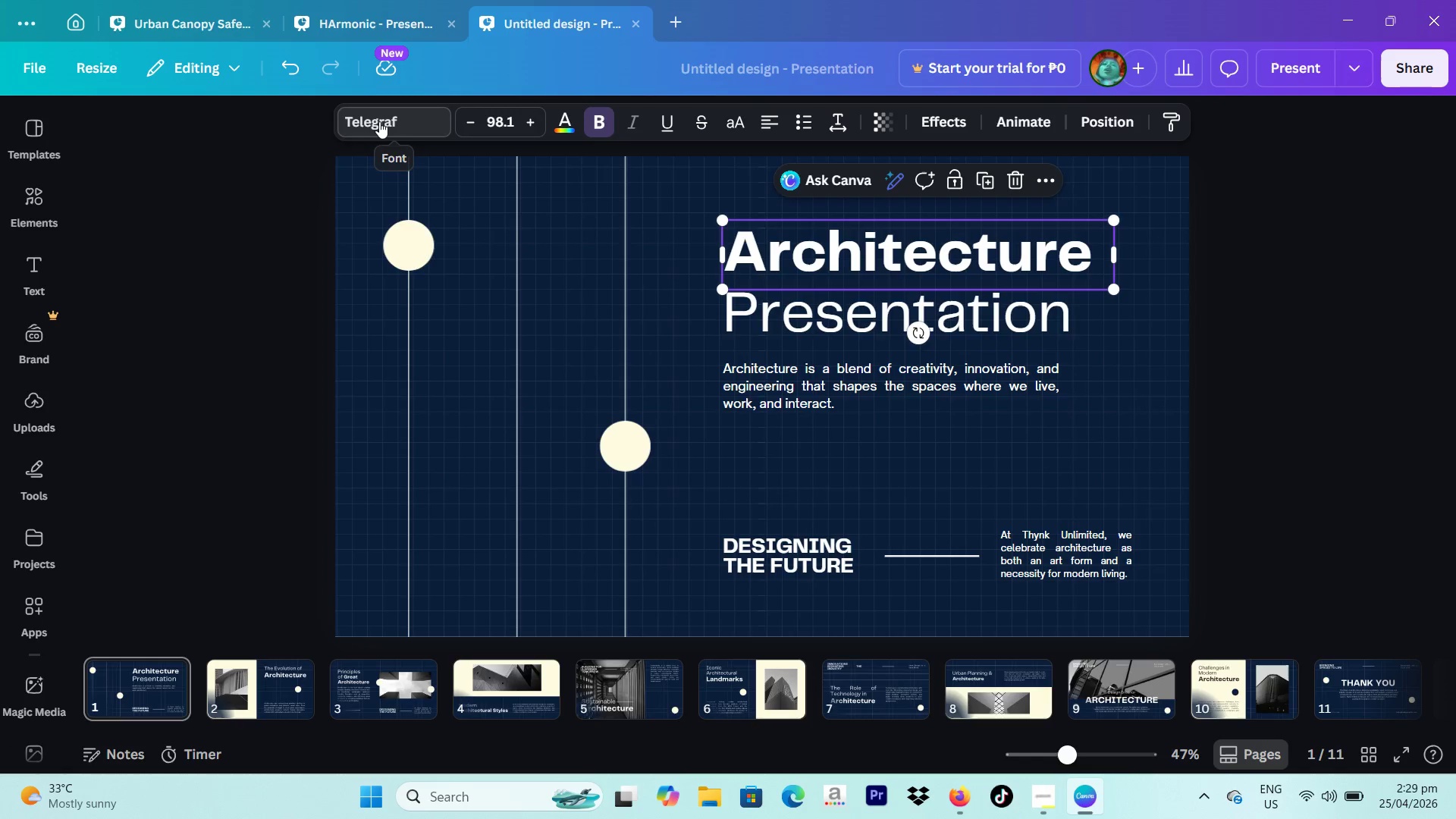 
left_click([379, 121])
 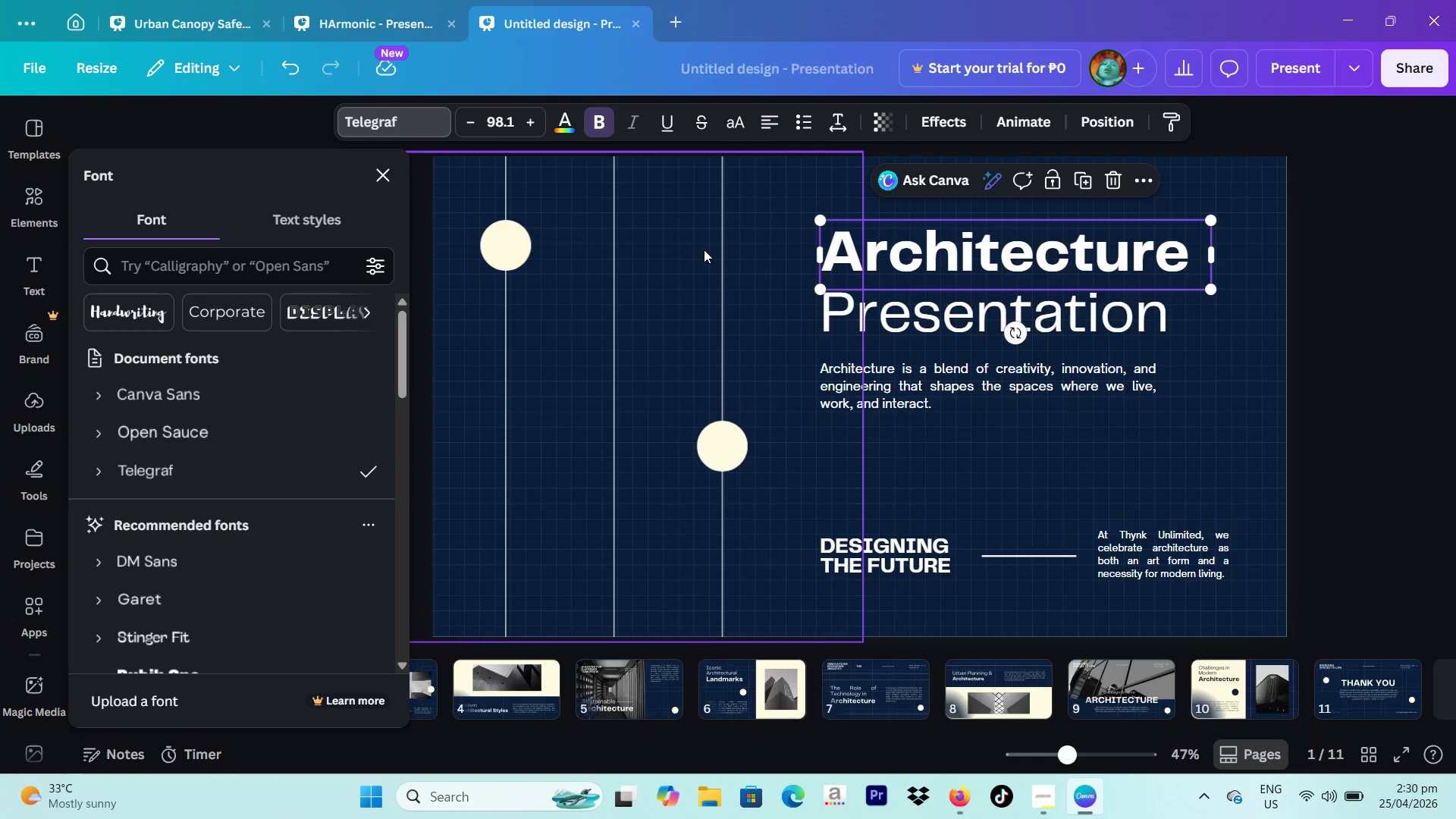 
wait(52.89)
 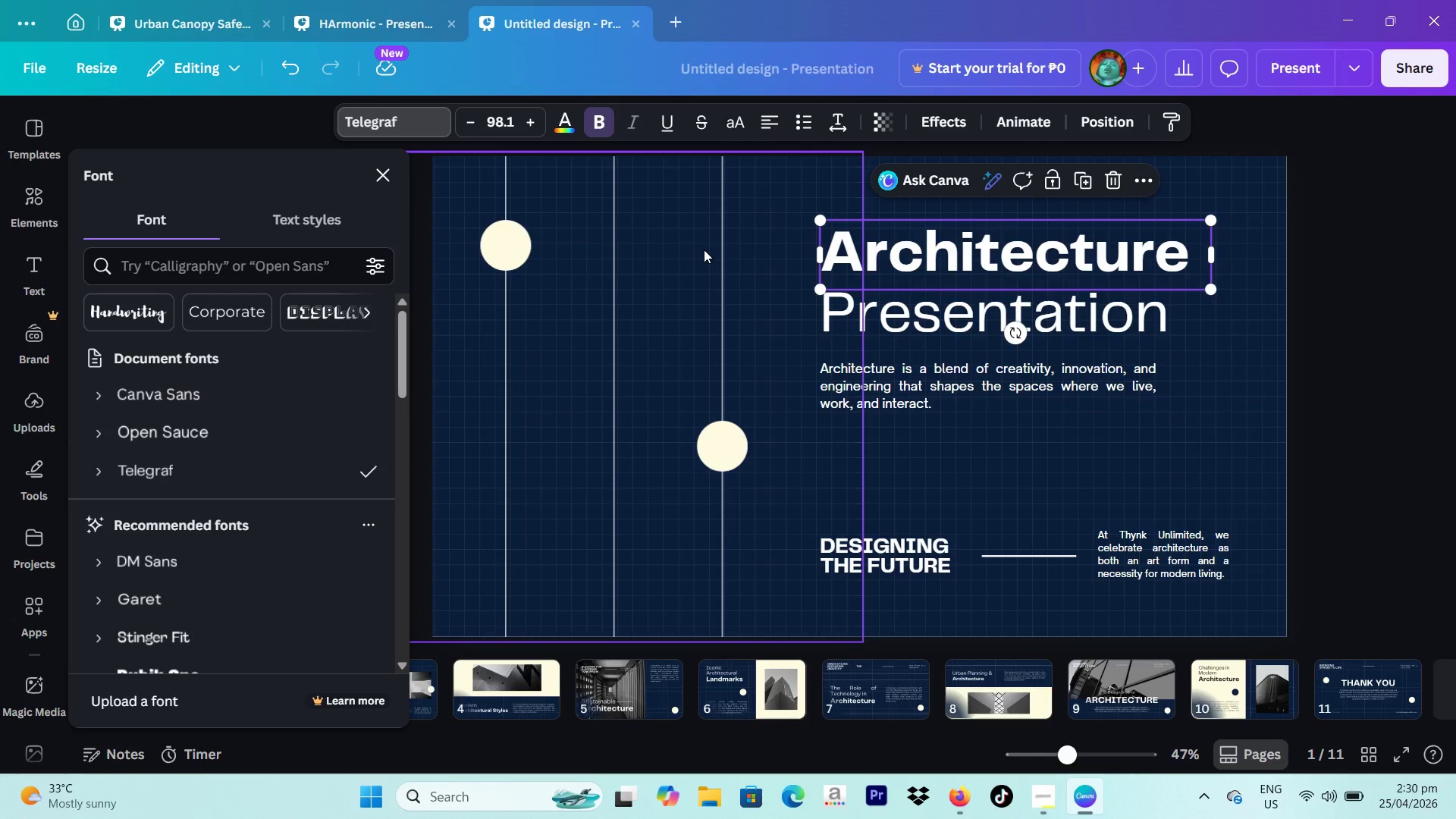 
left_click([529, 251])
 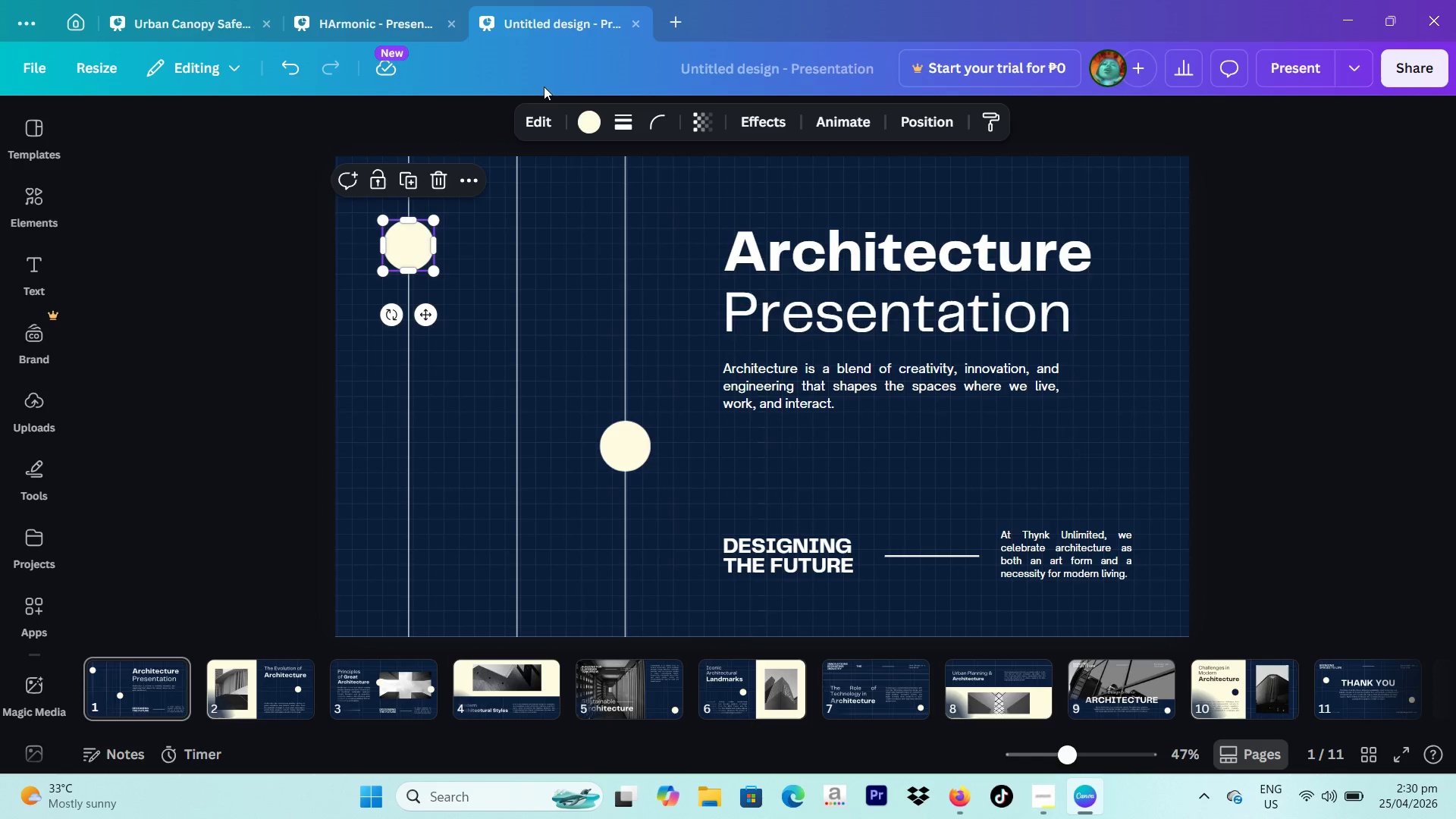 
left_click([588, 111])
 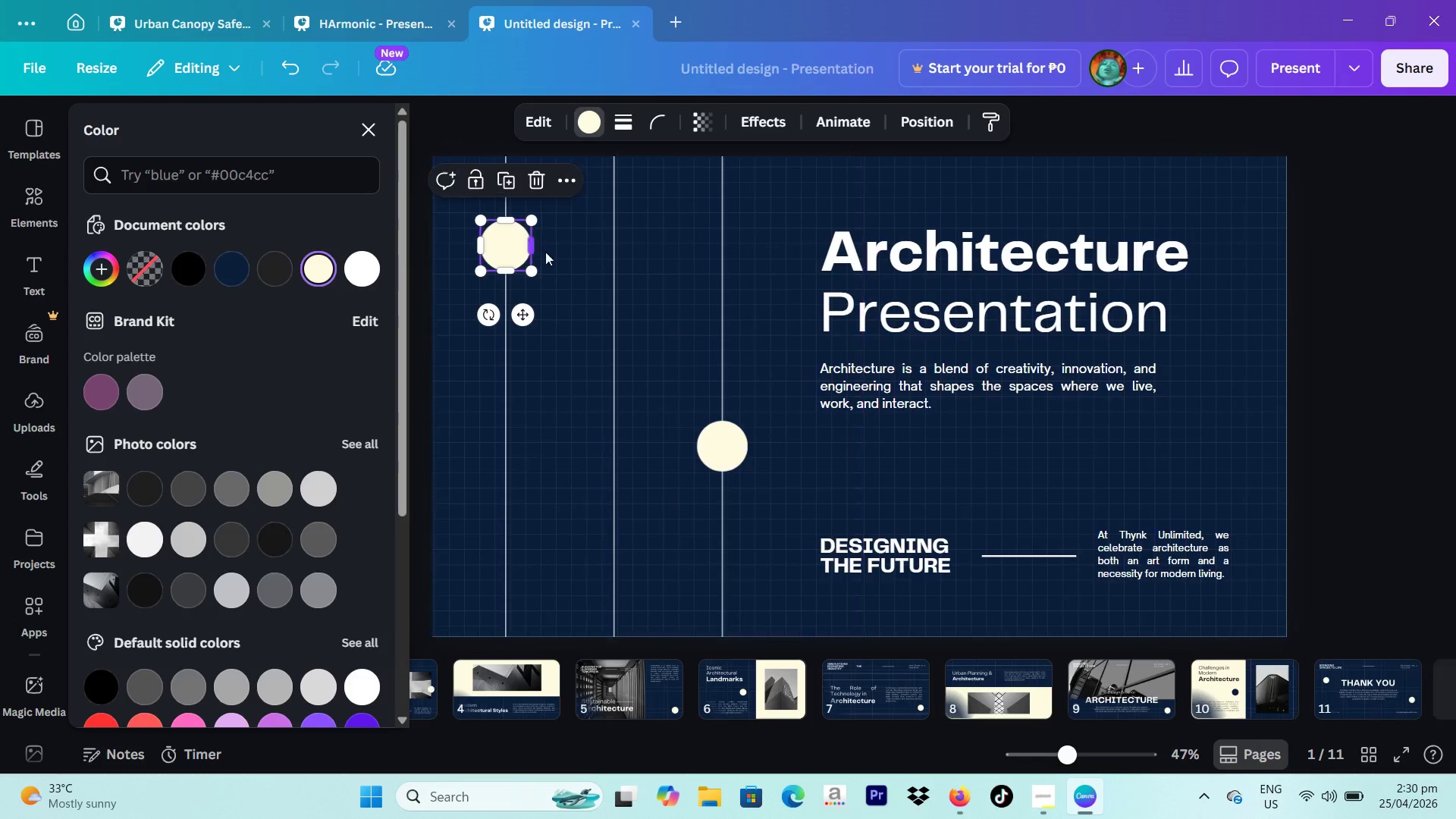 
left_click([627, 255])
 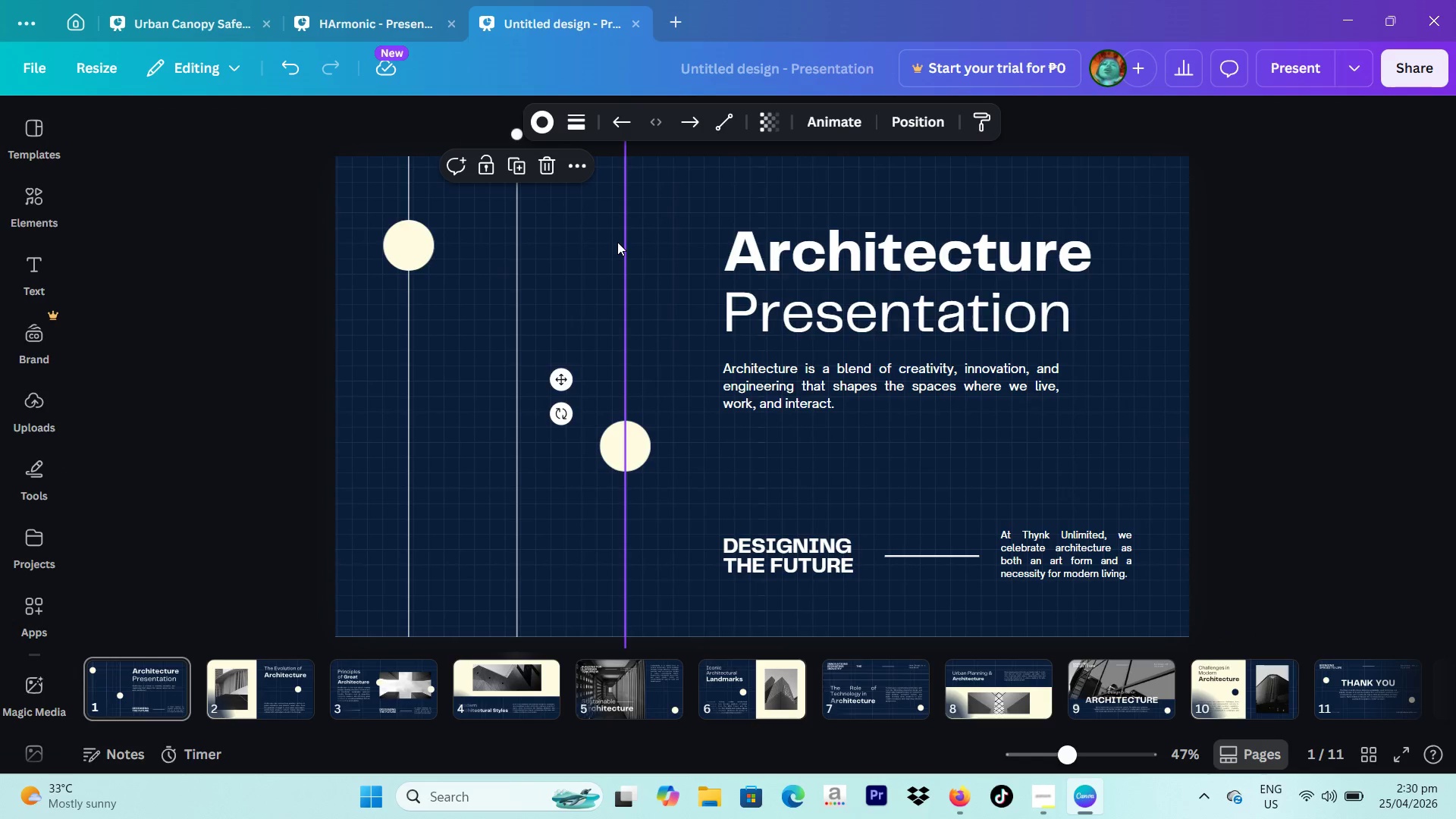 
left_click([617, 242])
 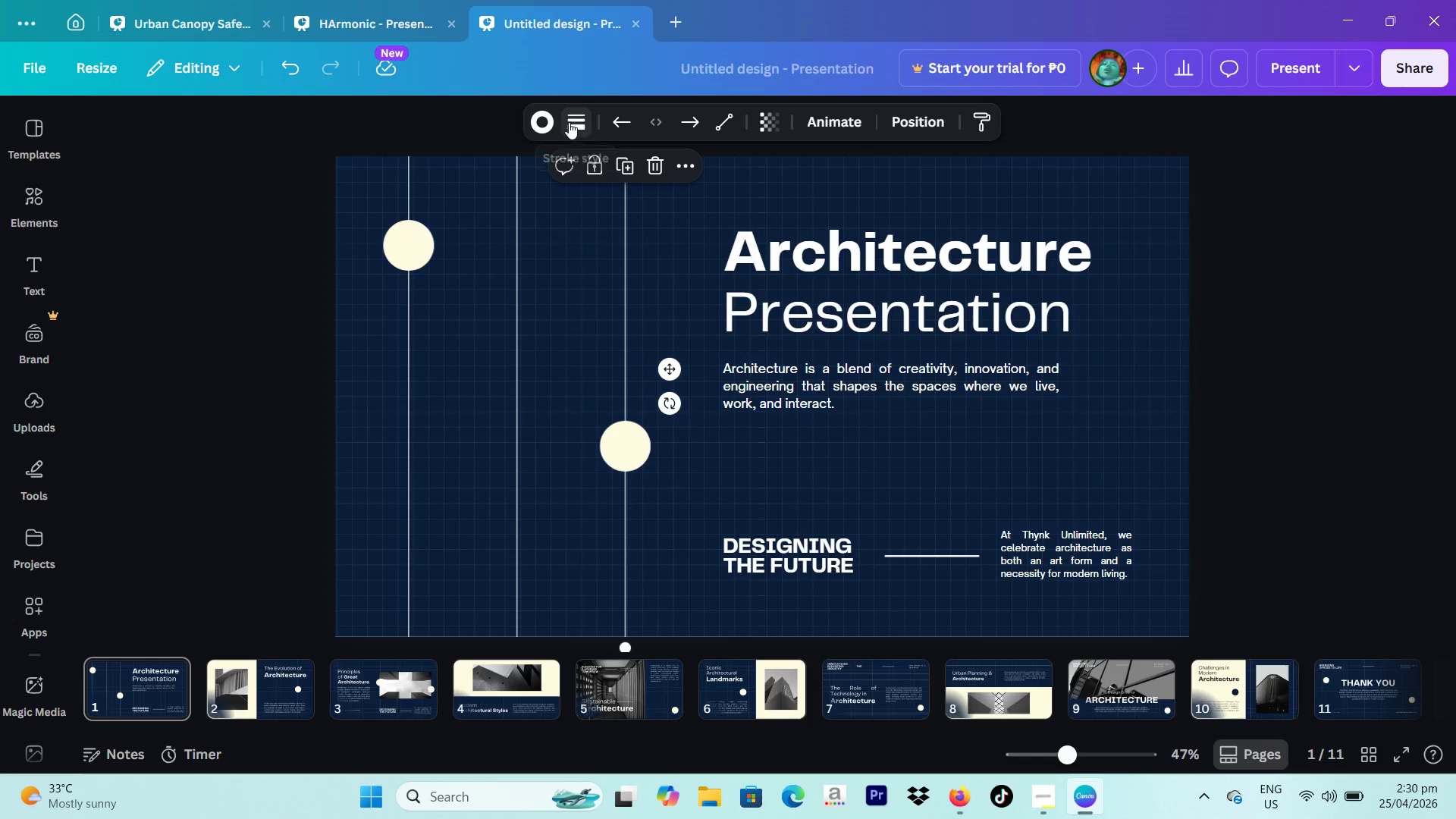 
left_click([557, 122])
 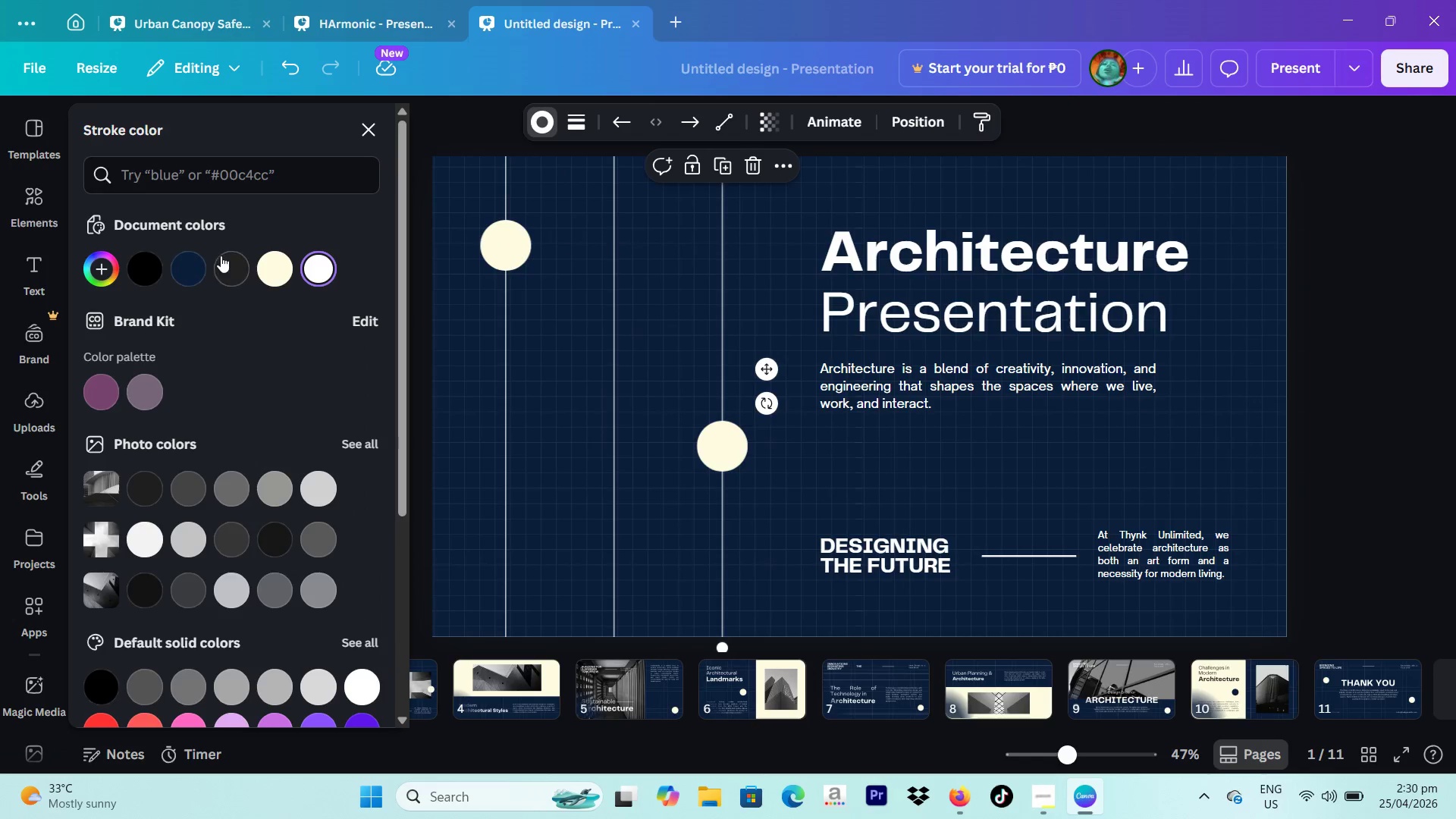 
left_click([104, 268])
 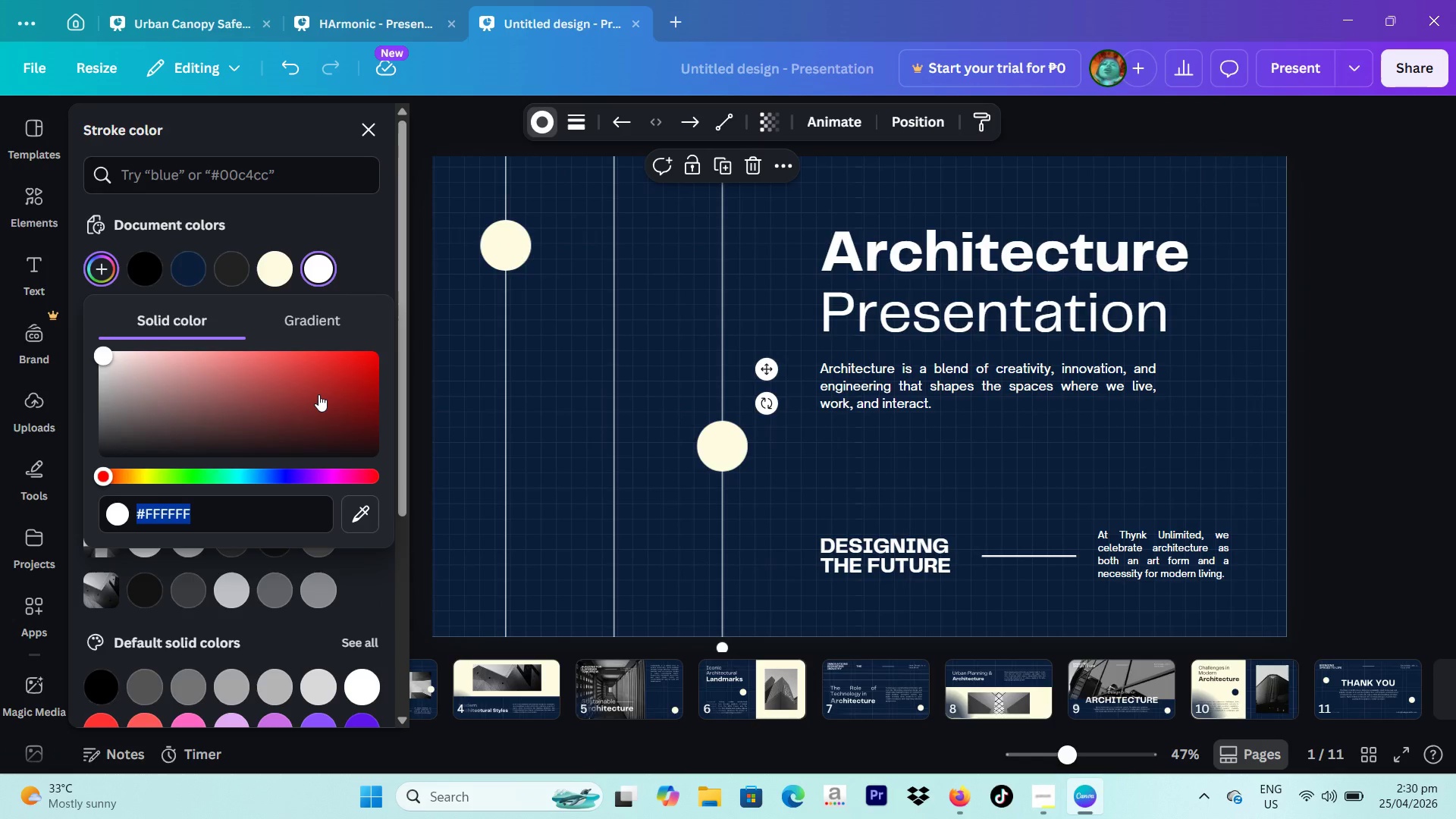 
type(a88fa3)
 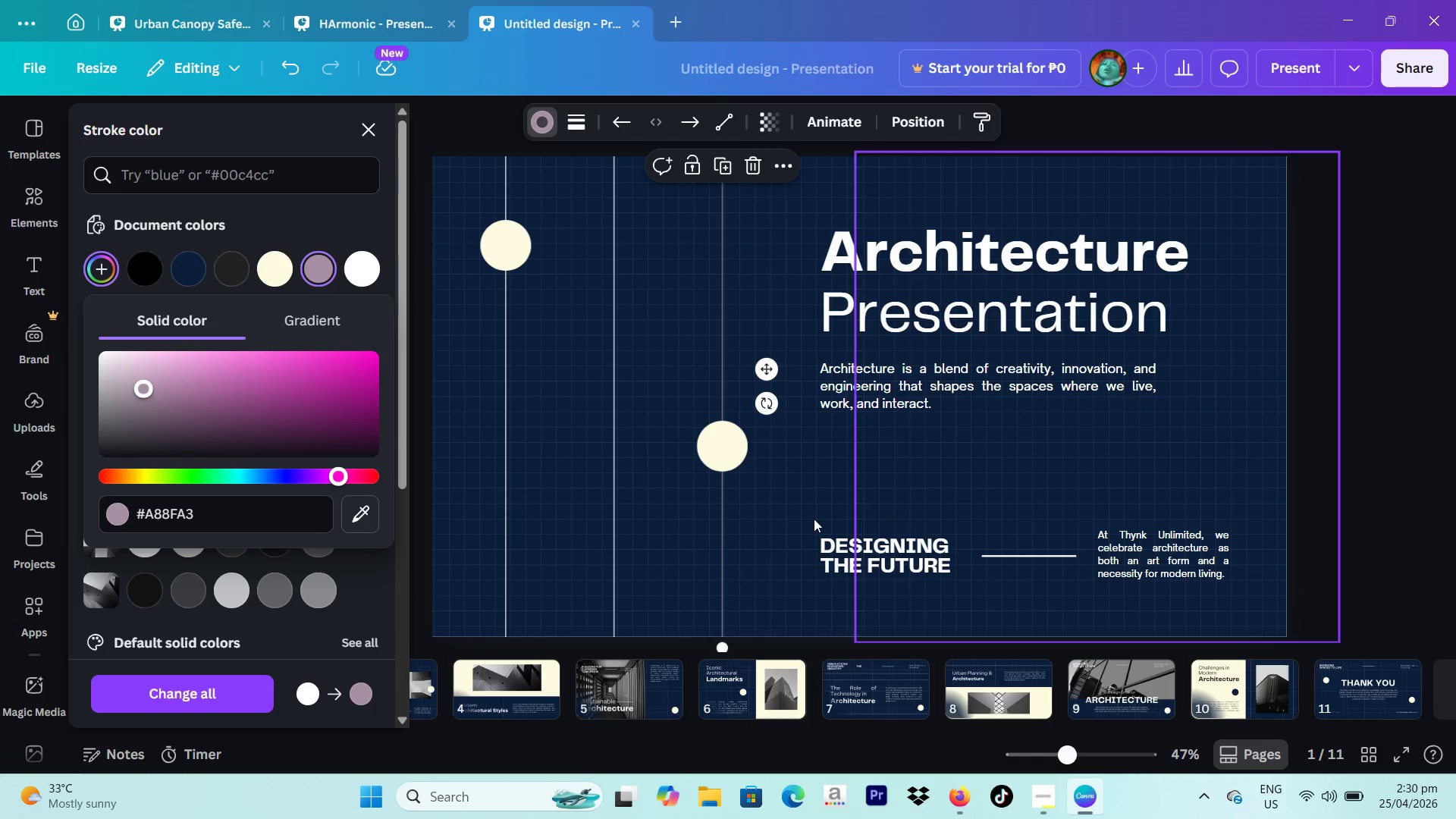 
wait(5.34)
 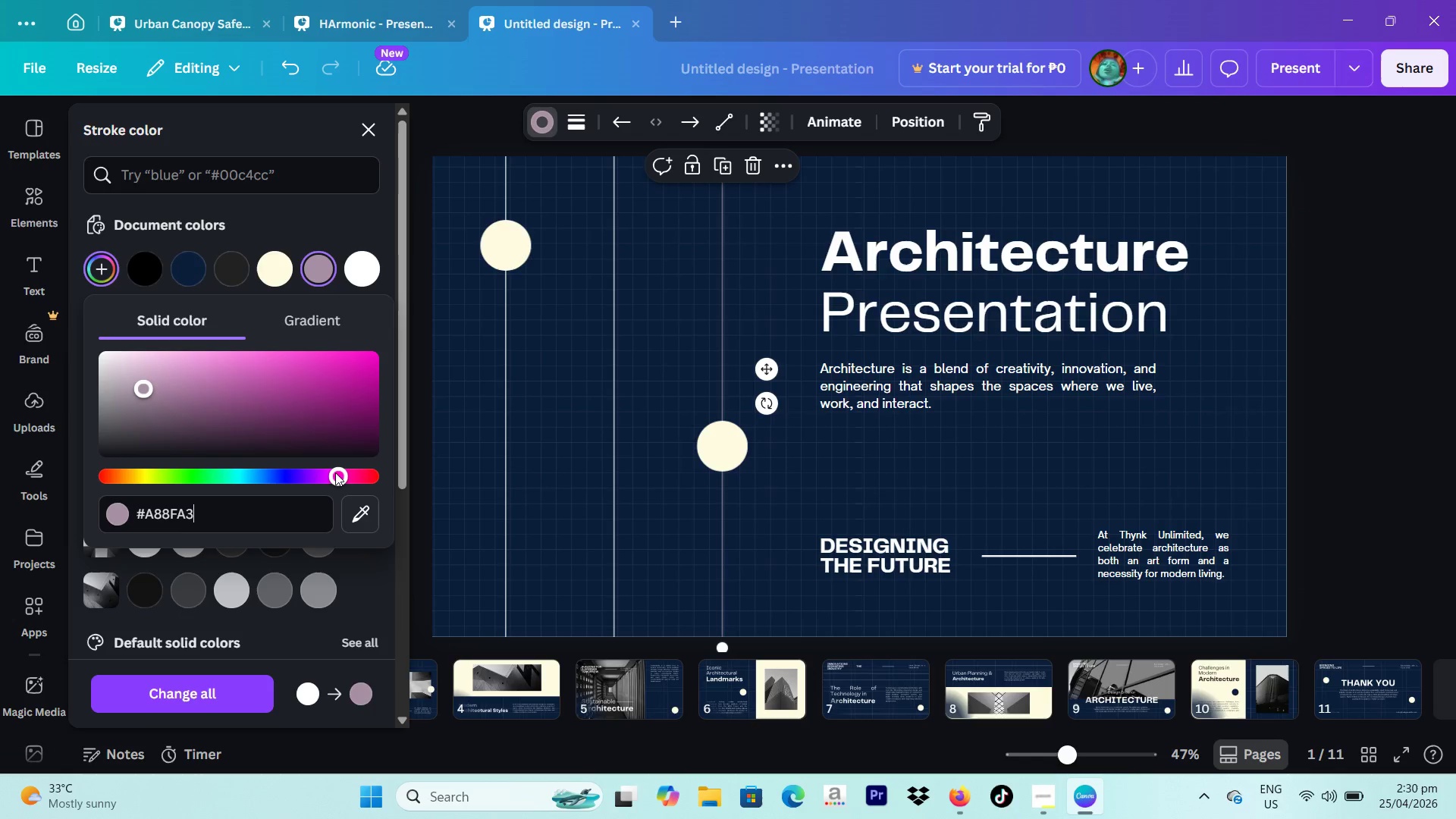 
left_click([165, 510])
 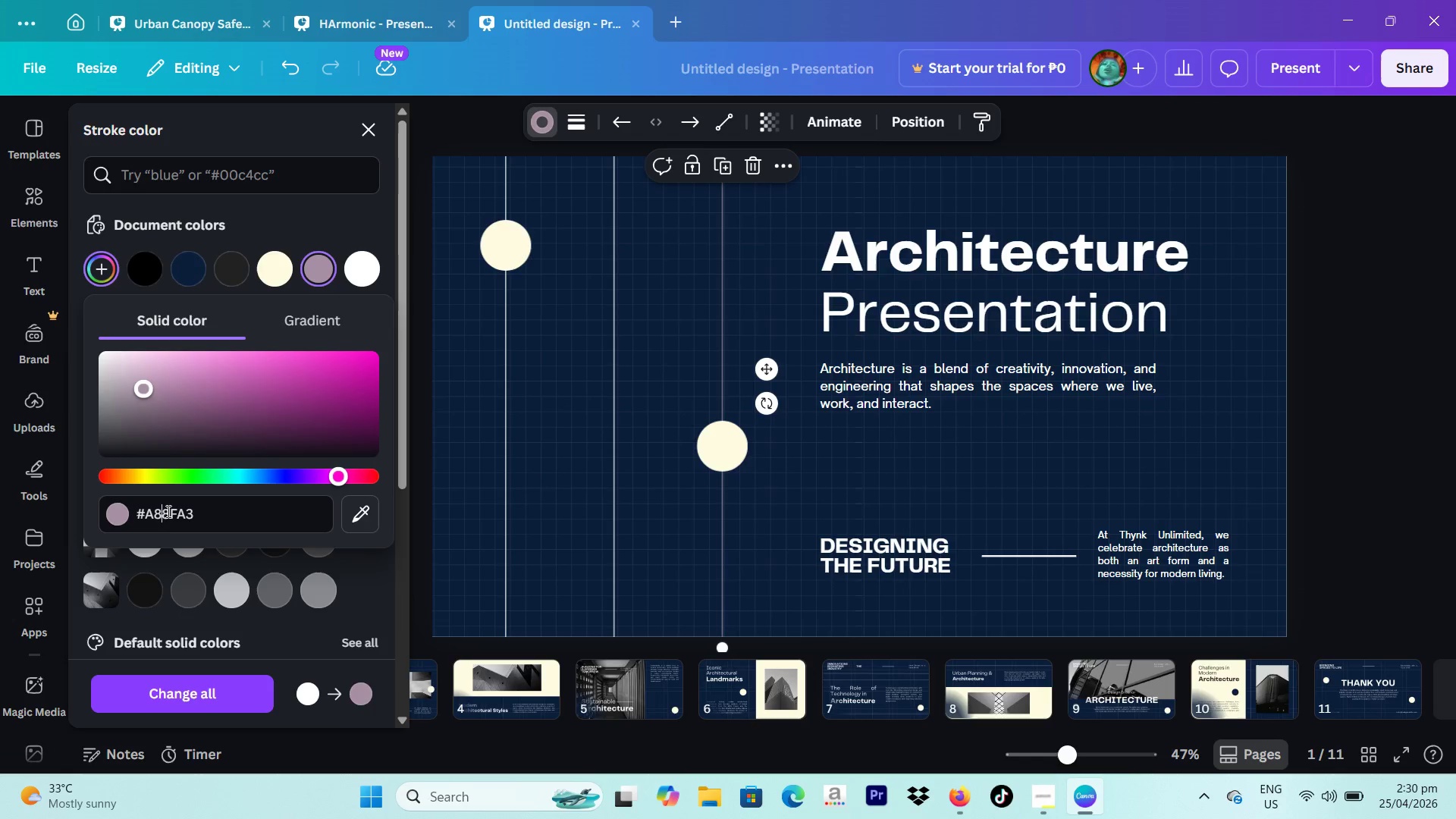 
left_click([167, 511])
 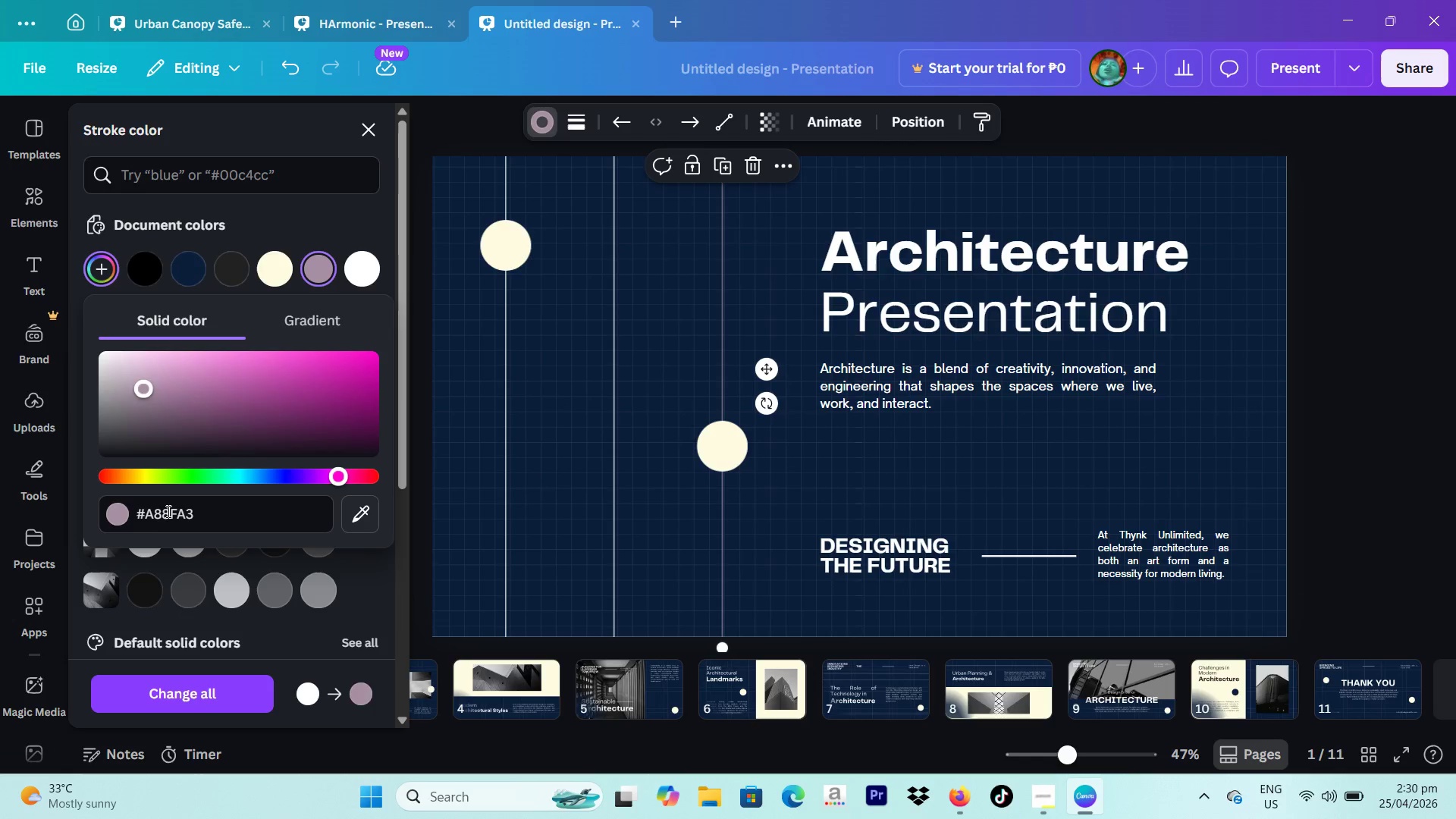 
key(Backspace)
 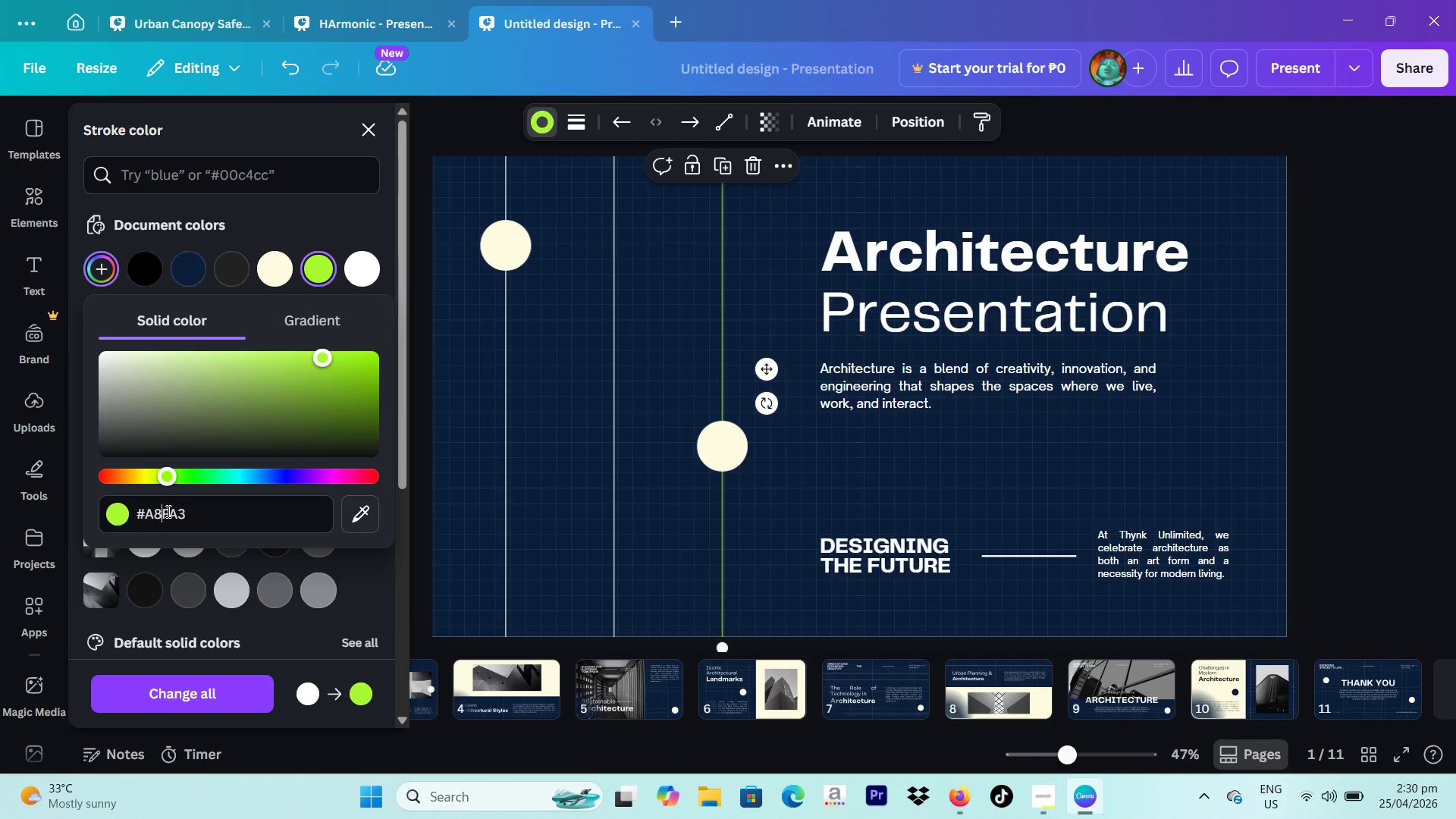 
key(B)
 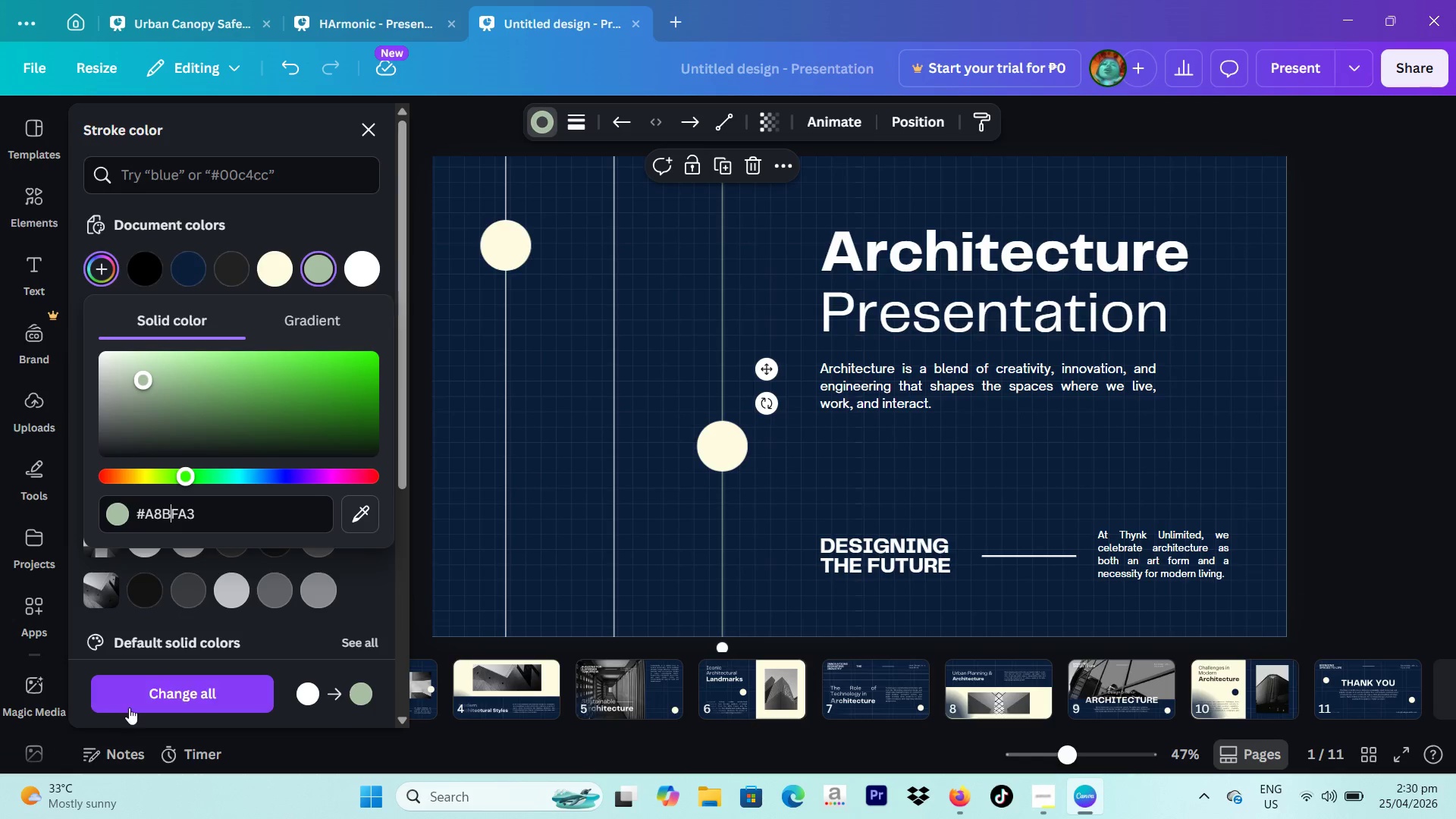 
left_click([175, 692])
 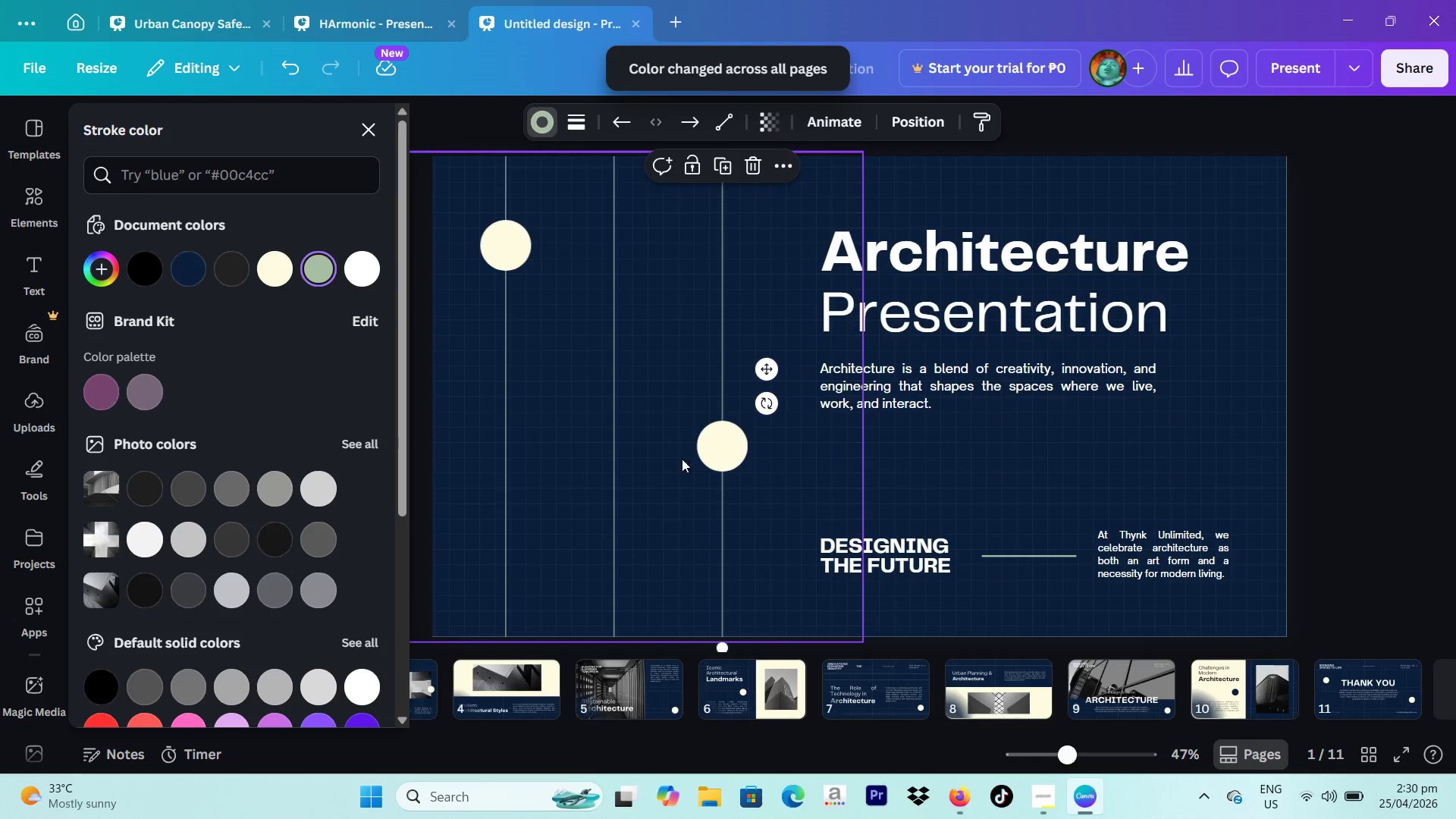 
left_click([726, 456])
 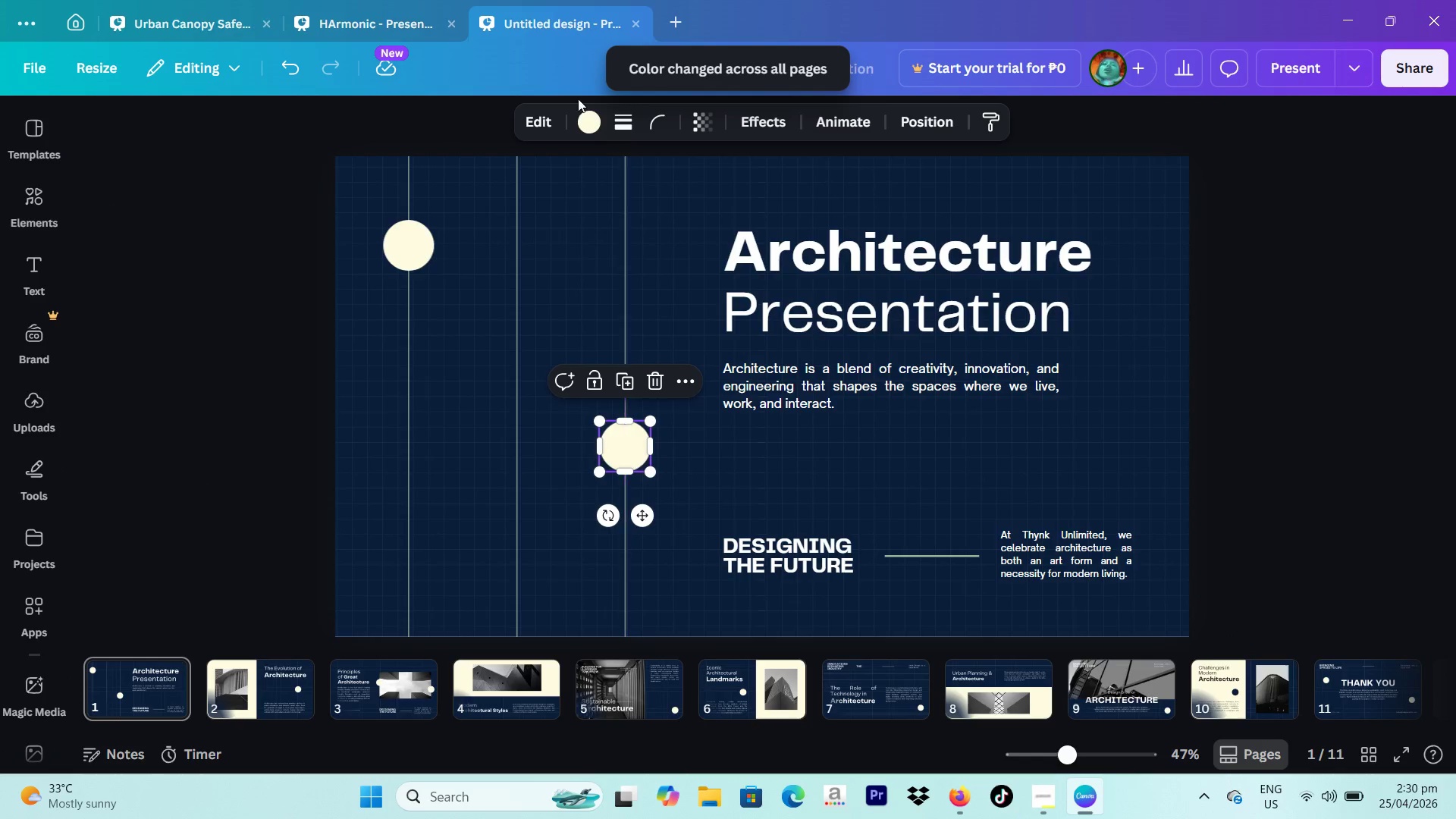 
left_click([582, 119])
 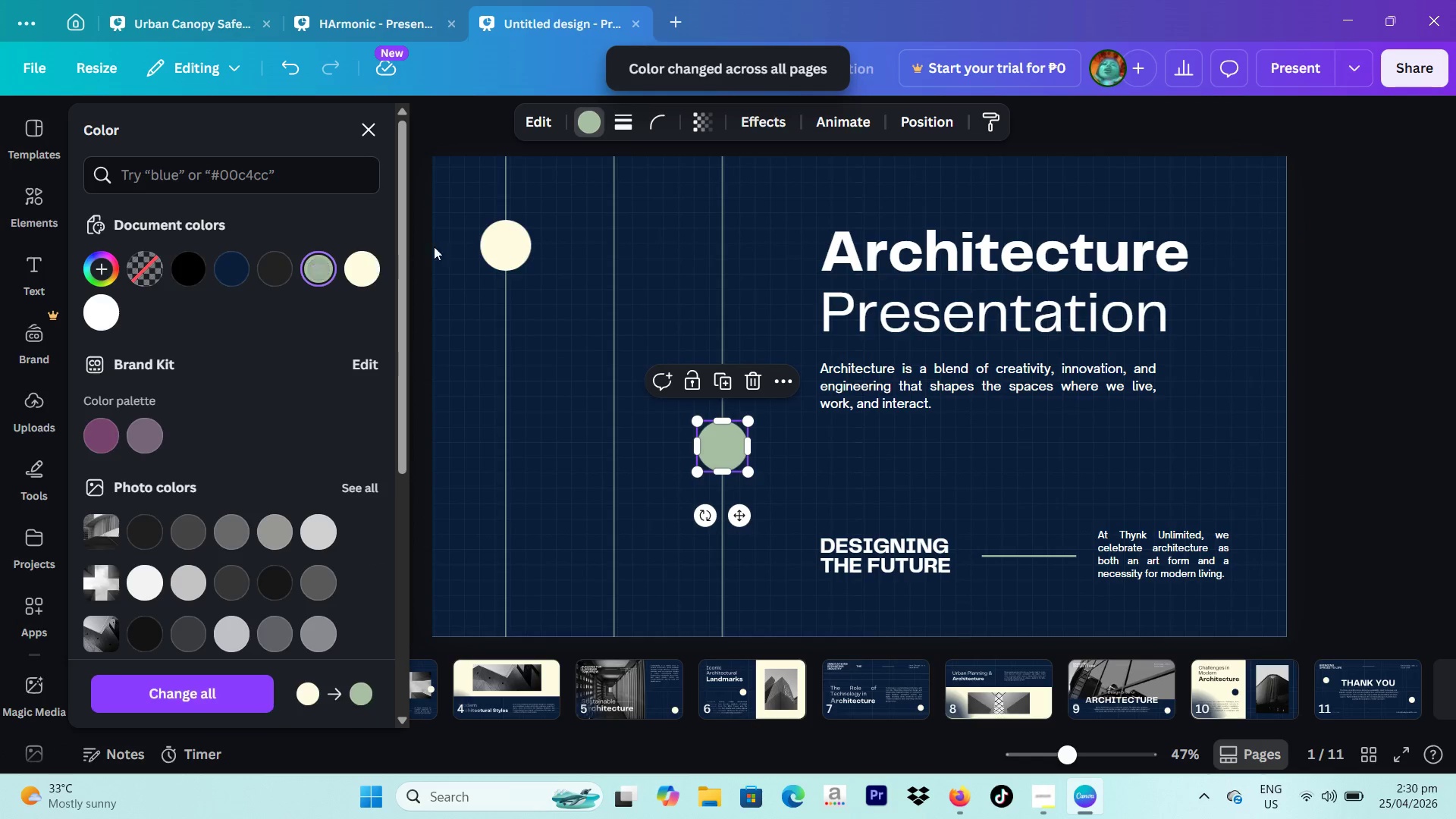 
left_click([504, 240])
 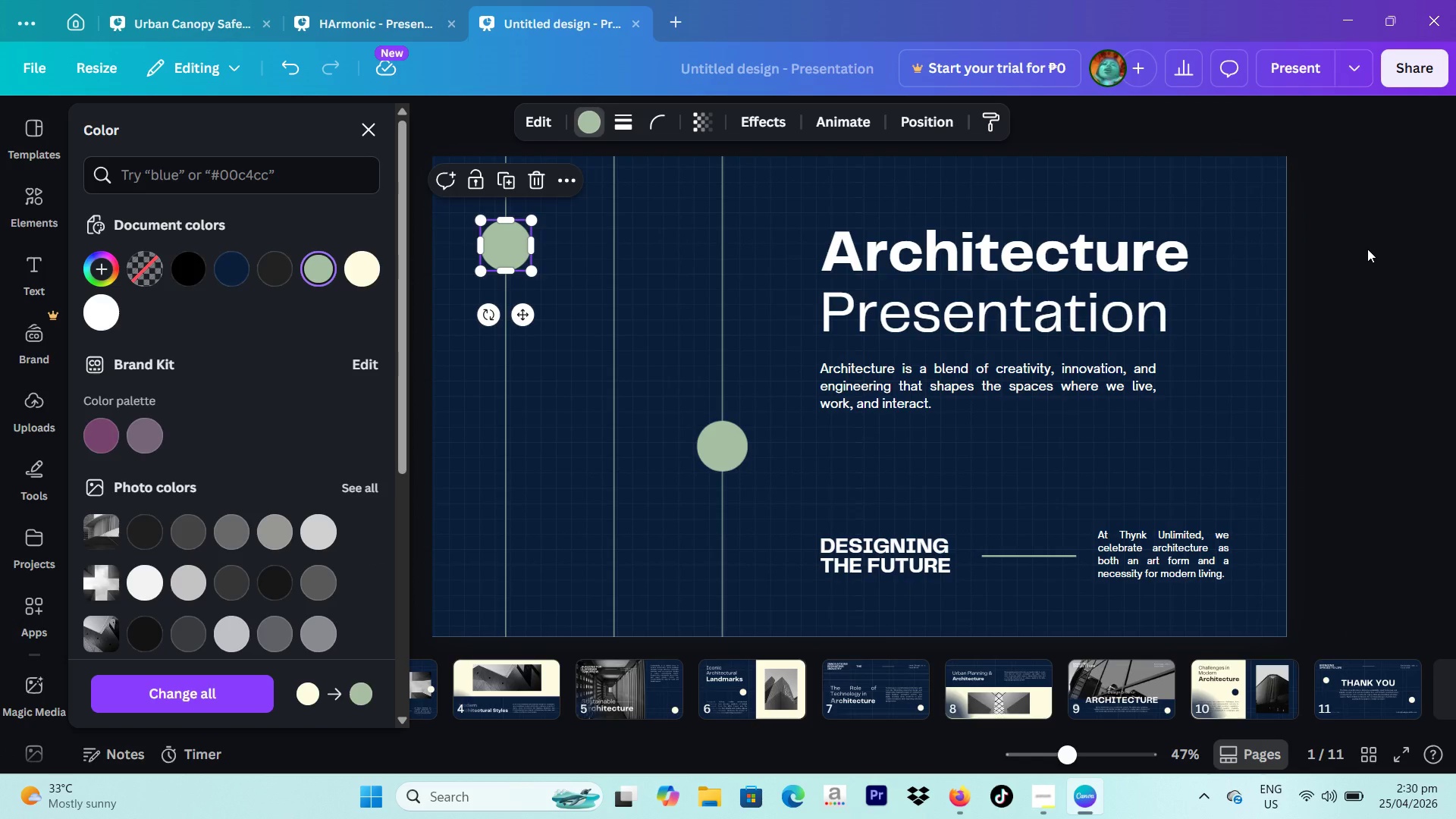 
left_click([1367, 249])
 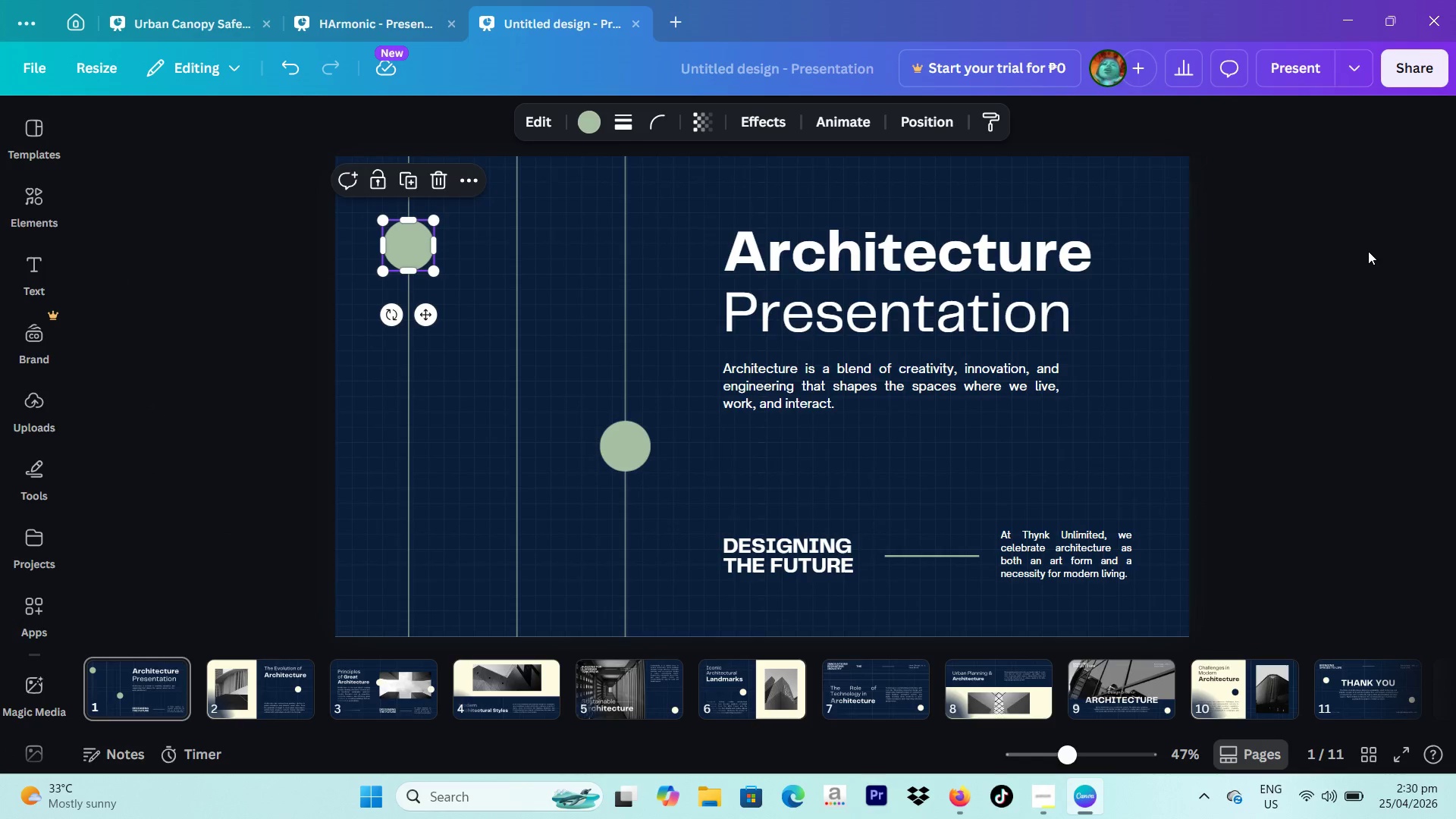 
left_click([1368, 251])
 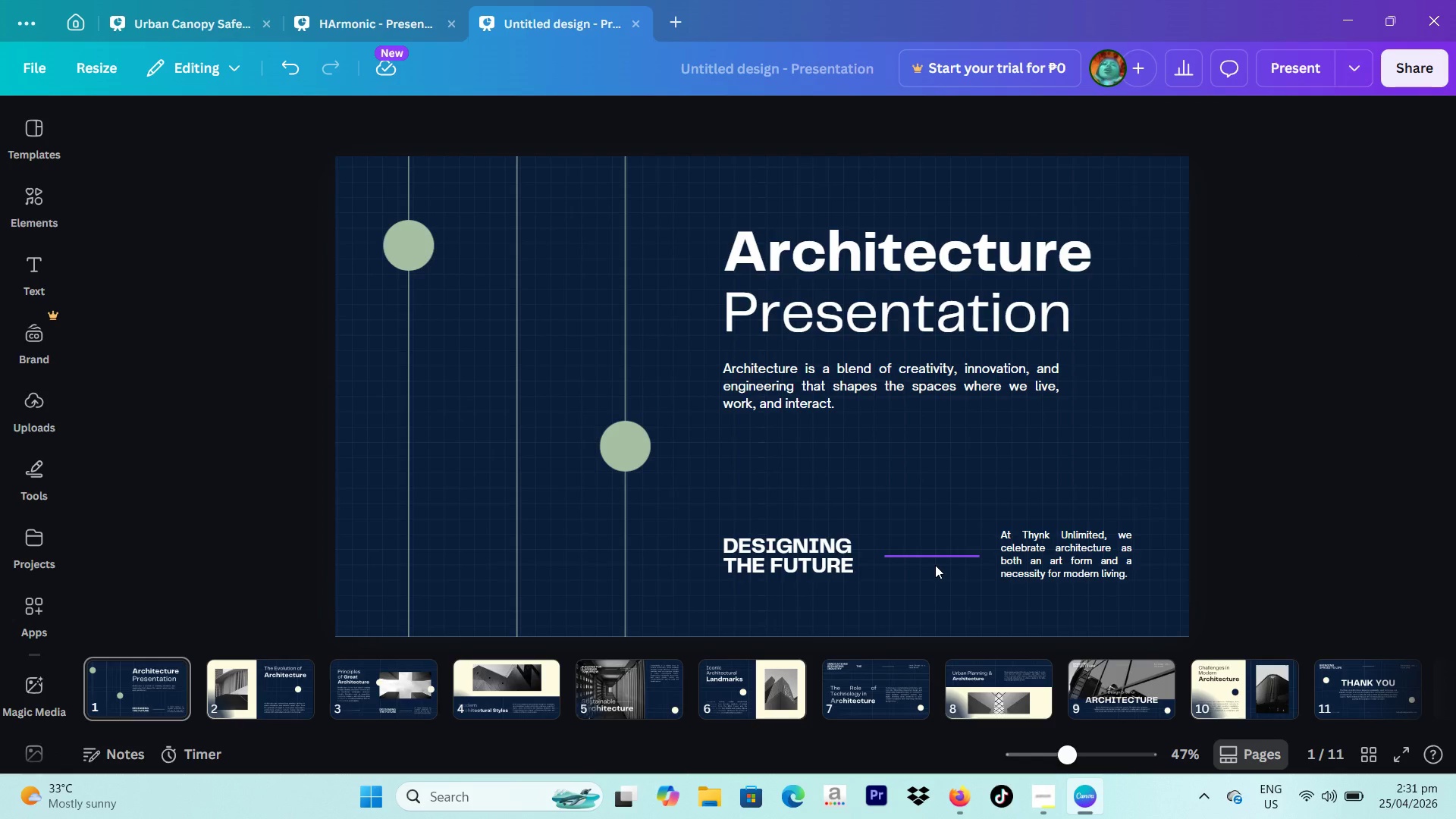 
wait(12.41)
 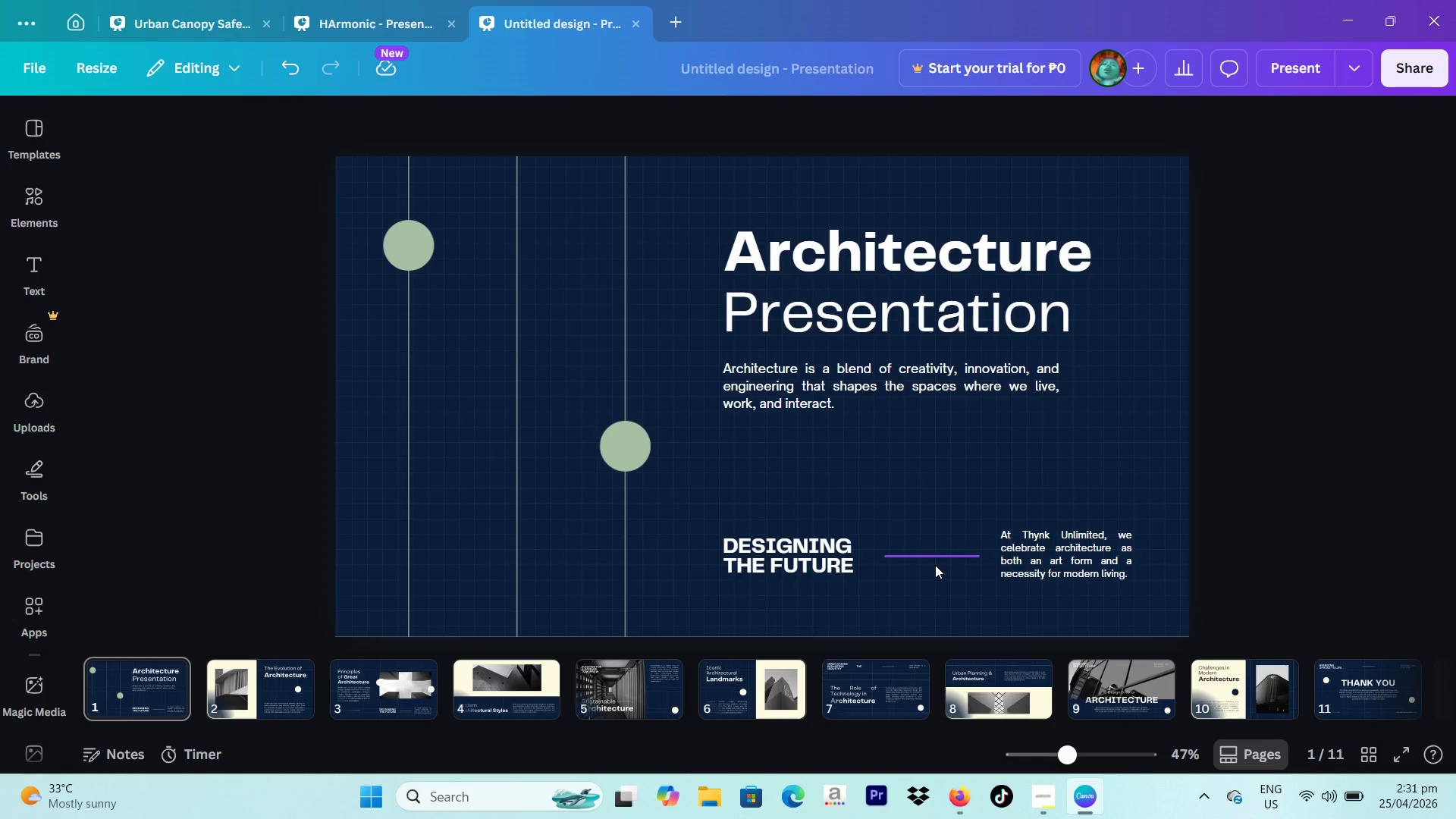 
left_click([946, 552])
 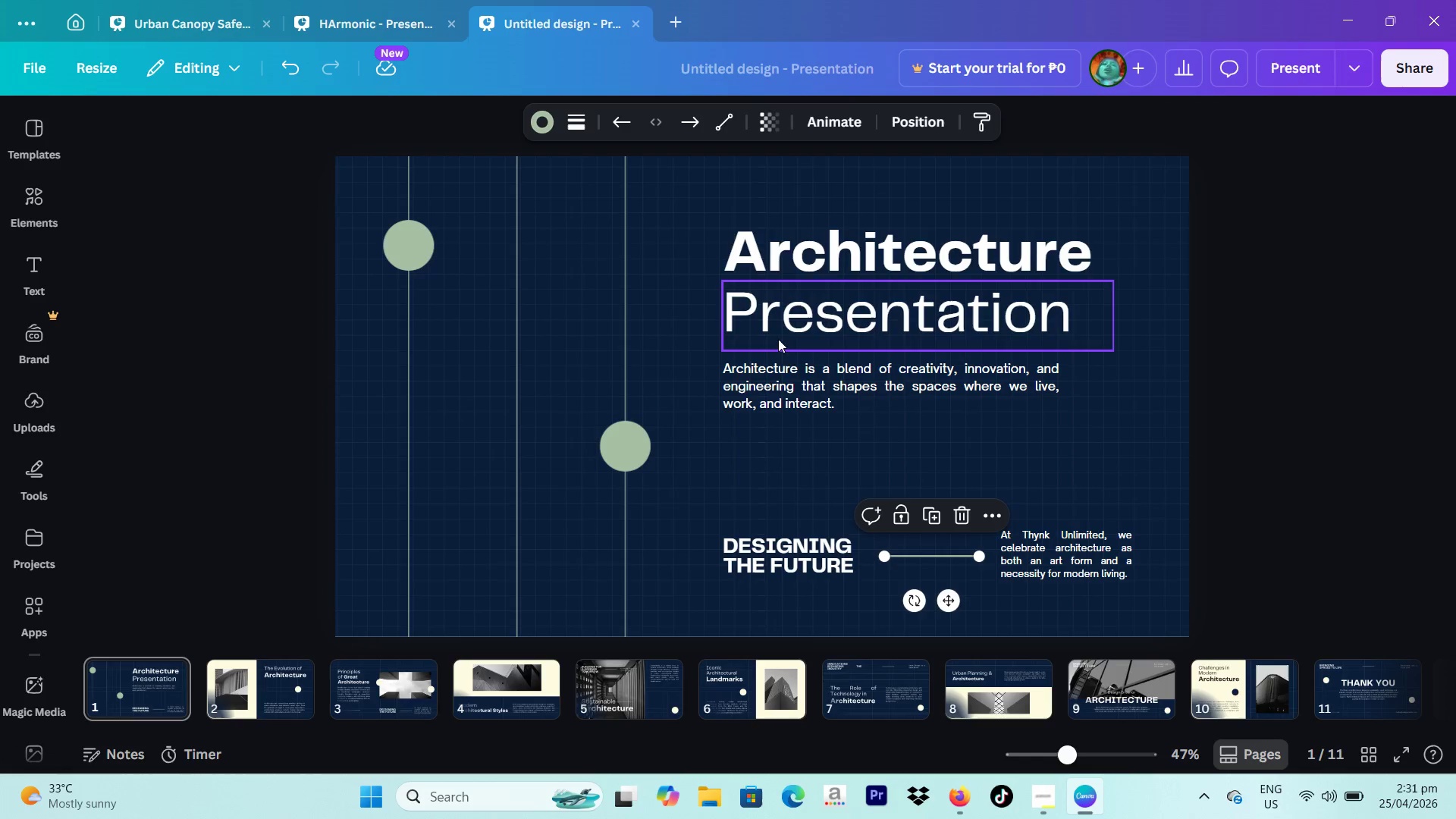 
left_click([779, 367])
 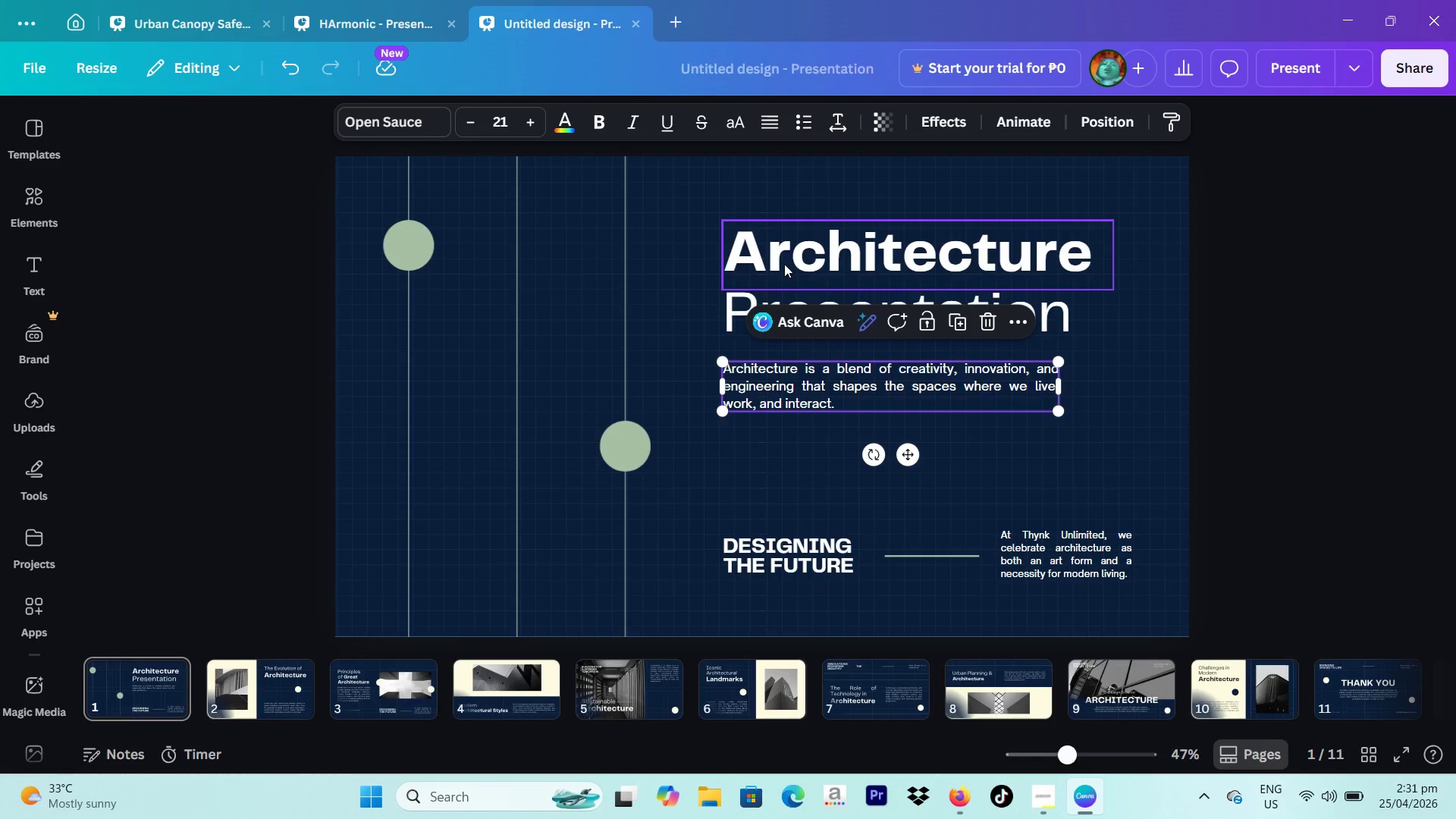 
left_click([784, 264])
 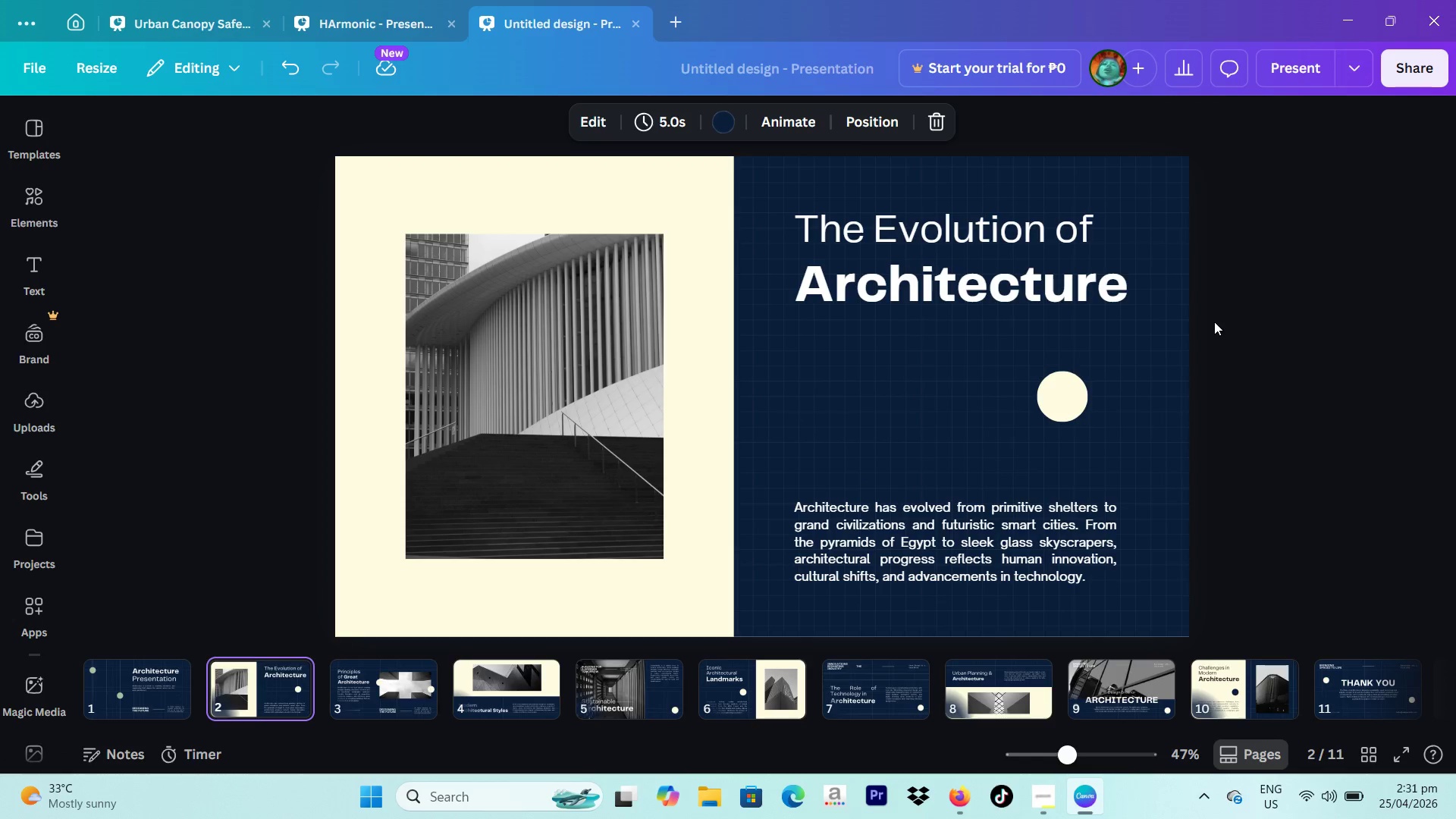 
wait(11.76)
 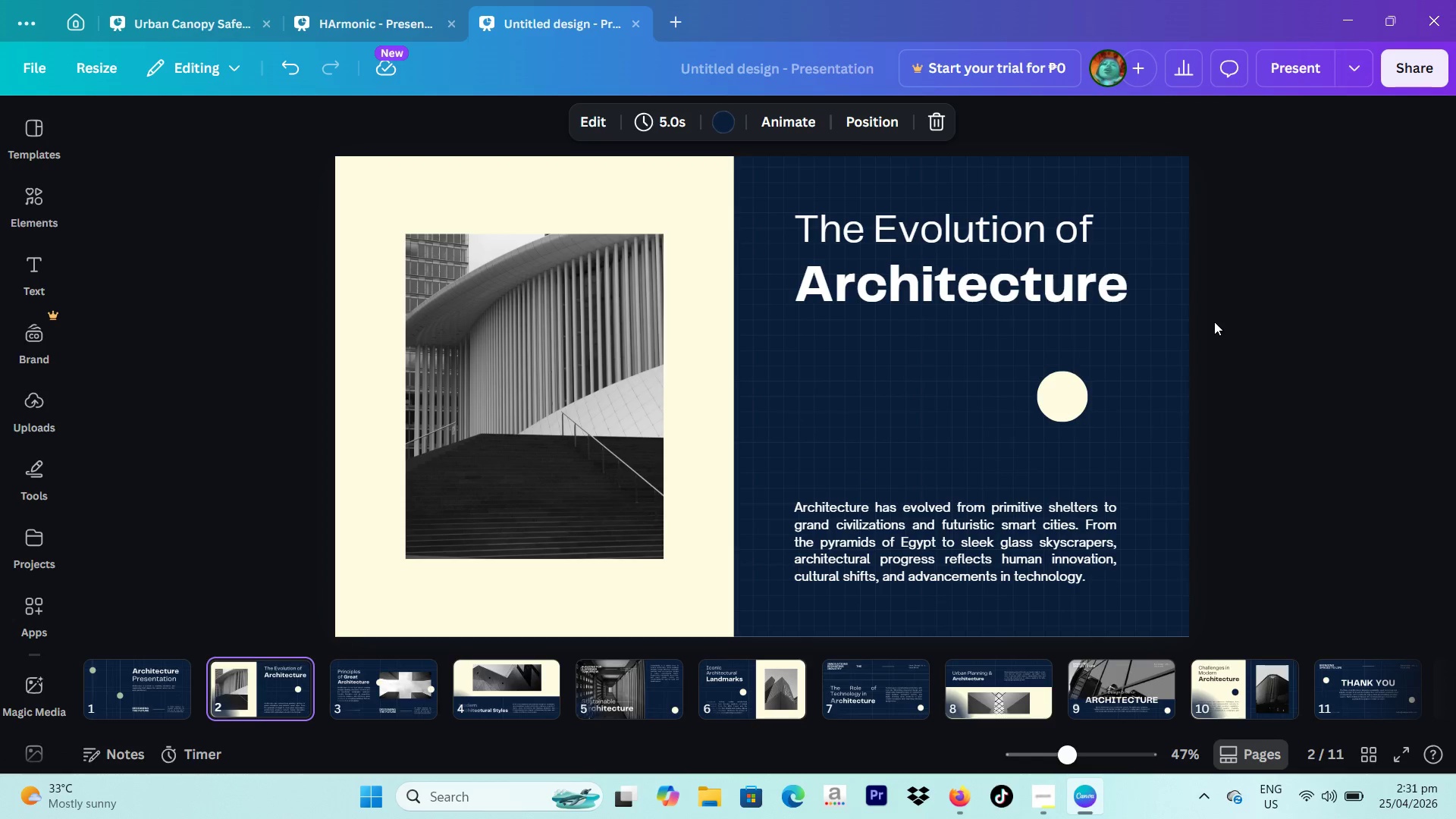 
left_click([964, 289])
 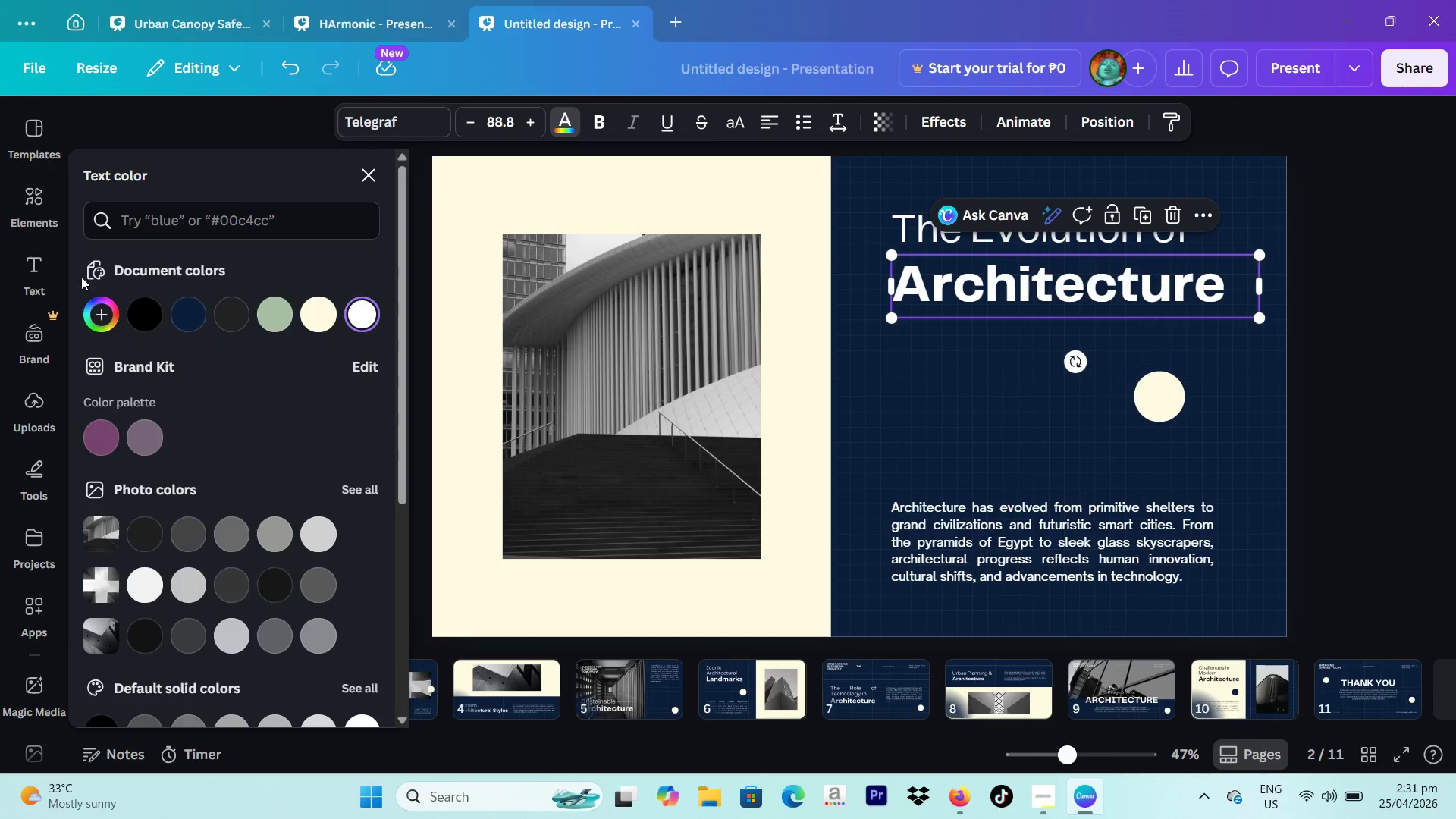 
left_click([102, 310])
 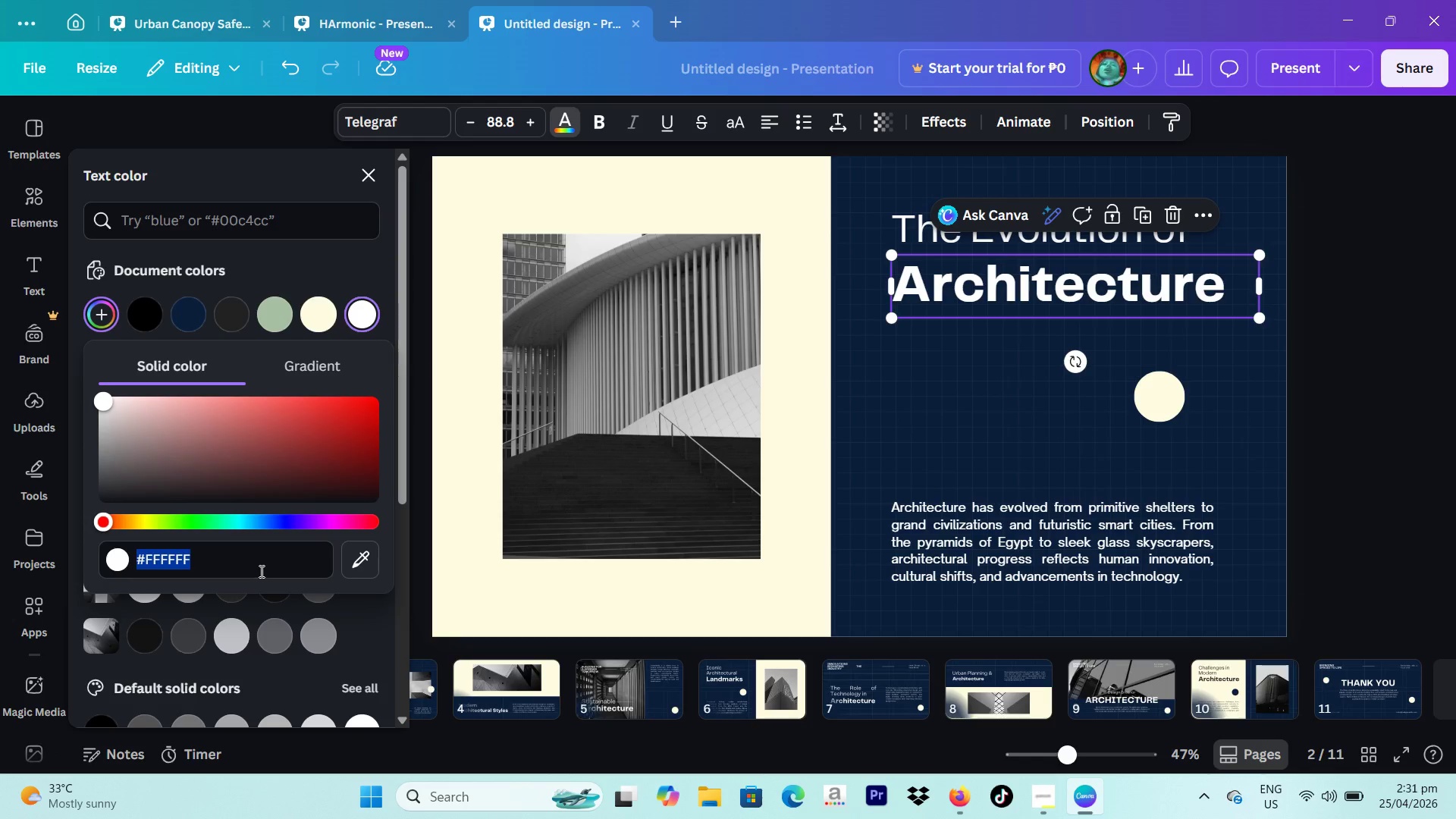 
type(f2)
 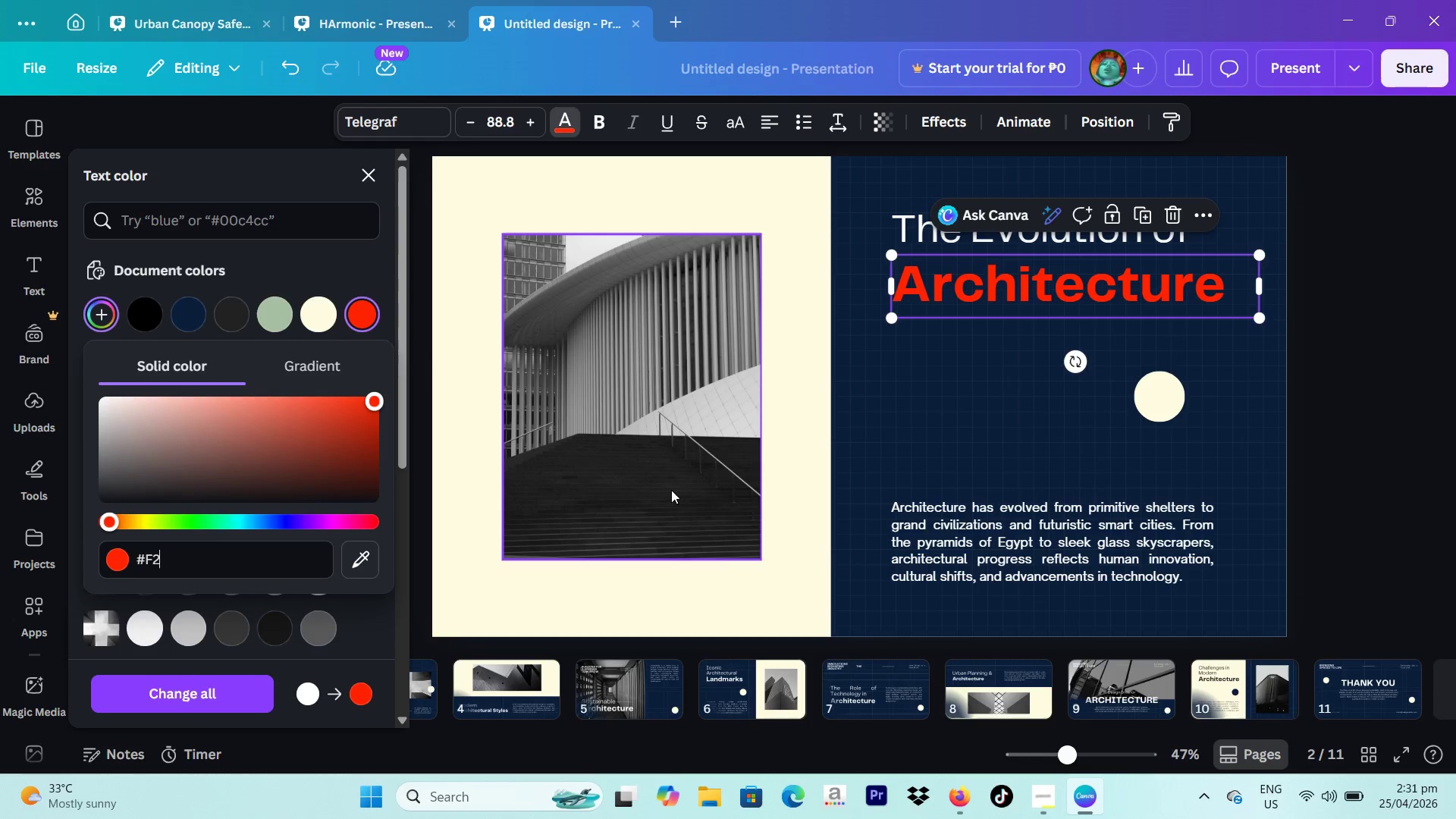 
type(a65)
 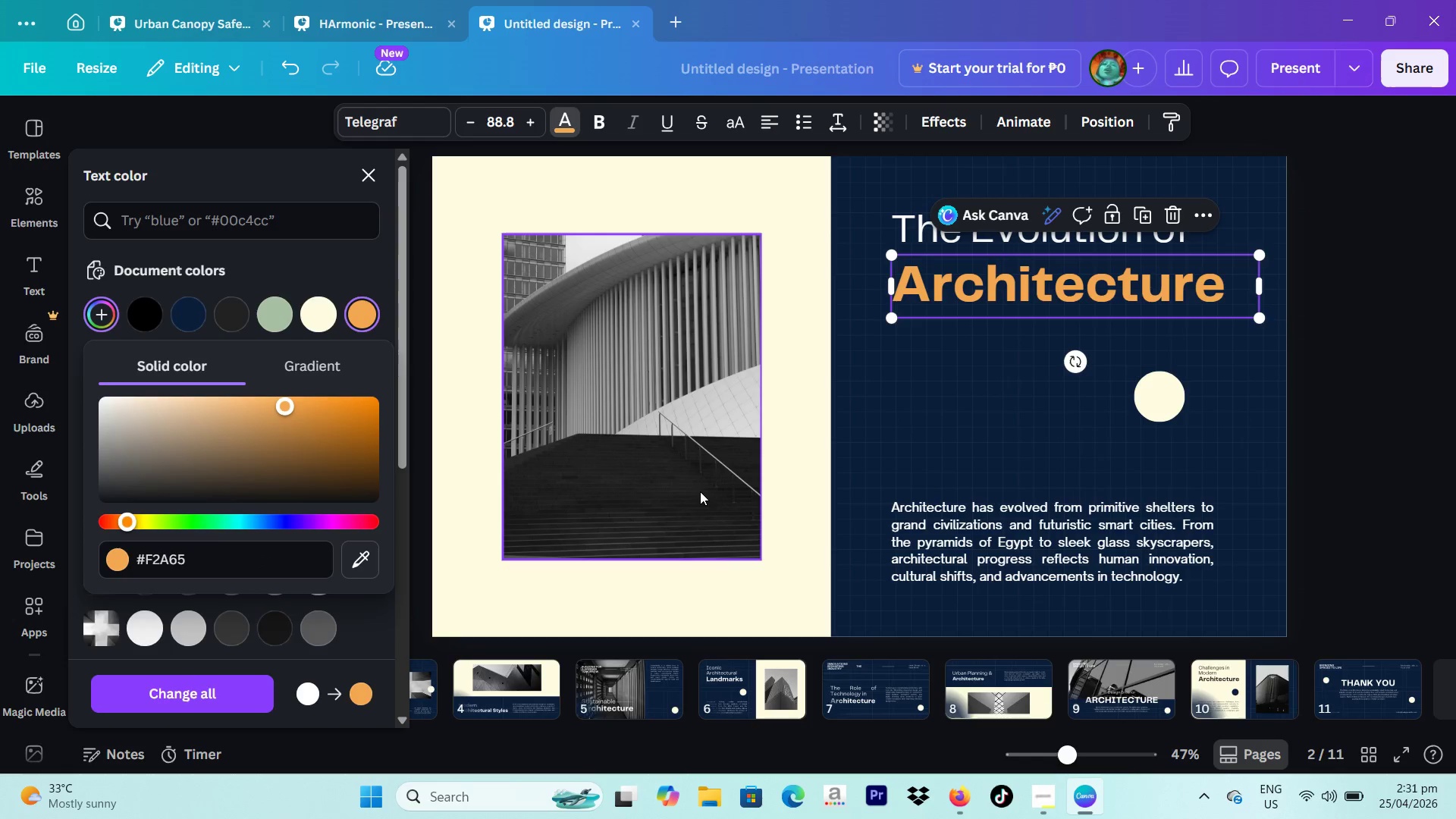 
key(A)
 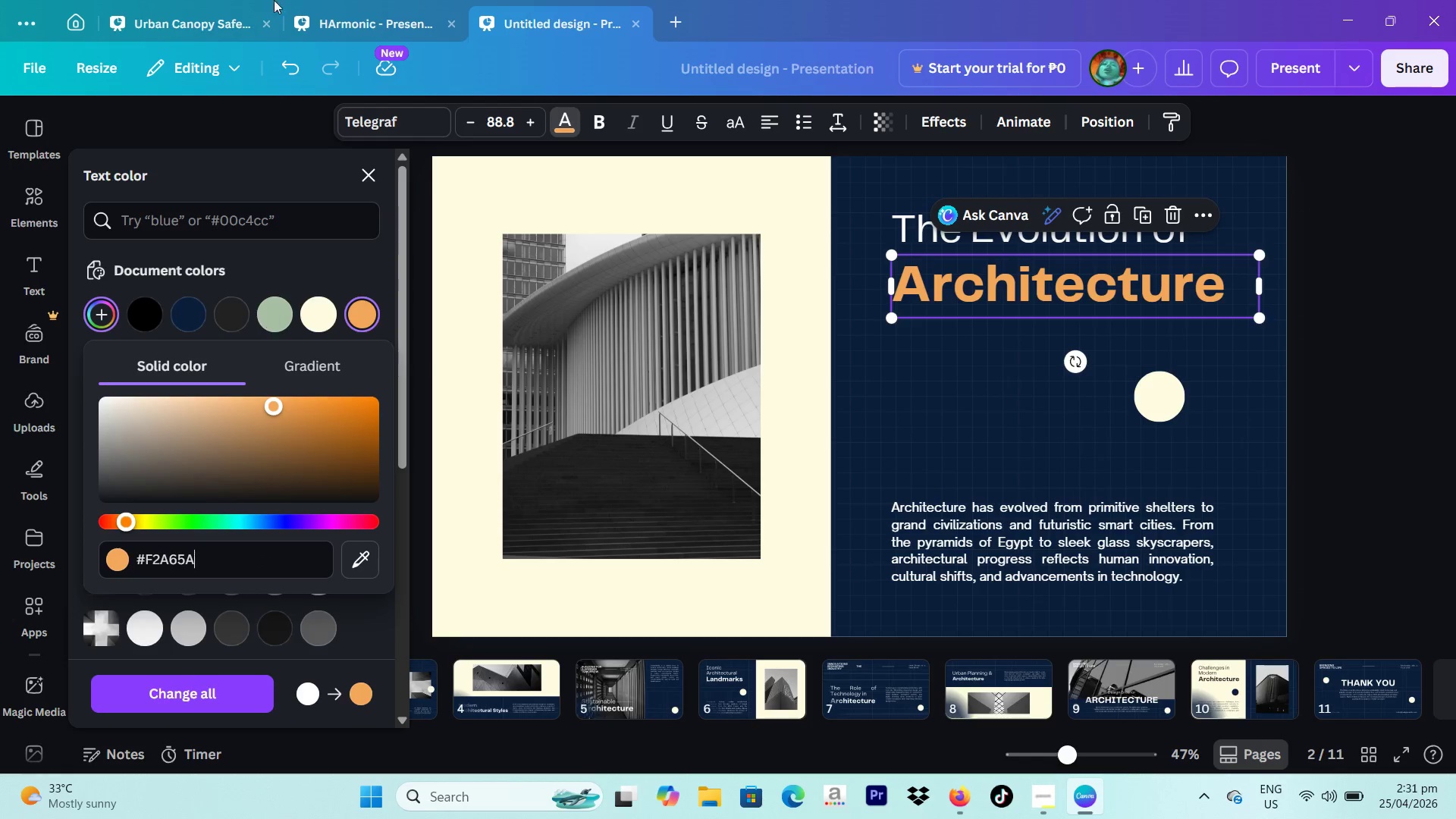 
left_click([283, 77])
 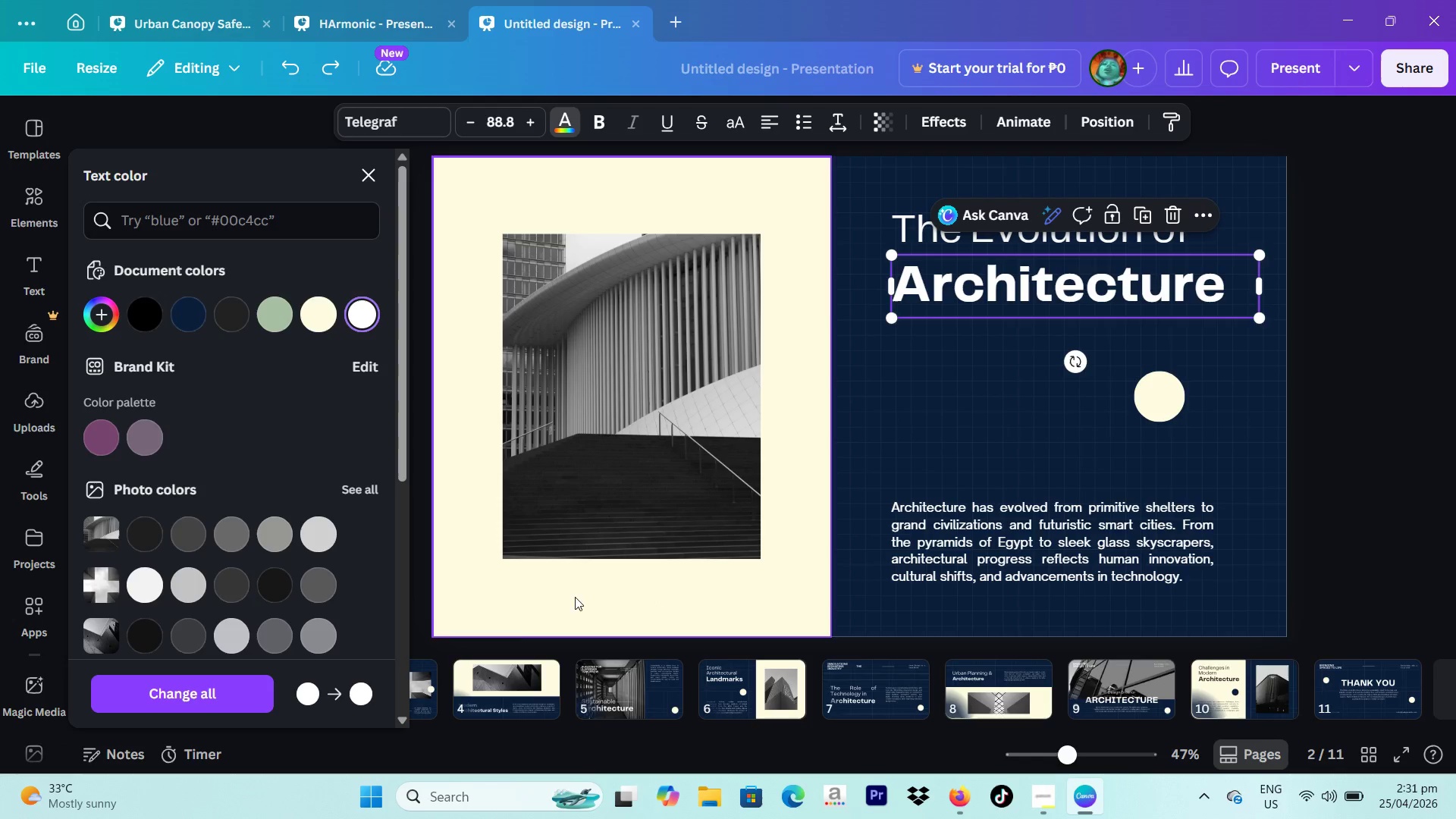 
scroll: coordinate [483, 657], scroll_direction: up, amount: 6.0
 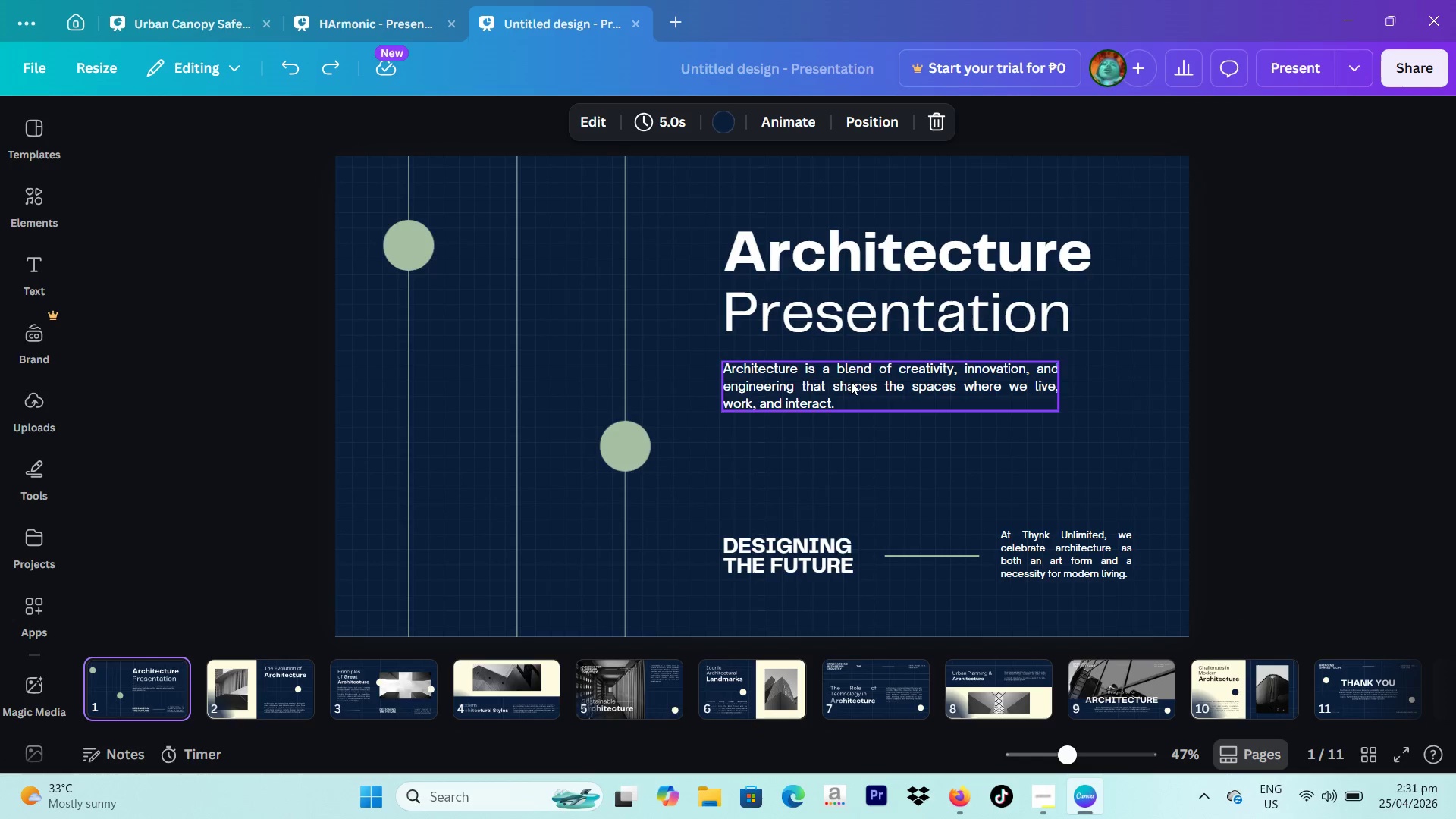 
left_click([848, 257])
 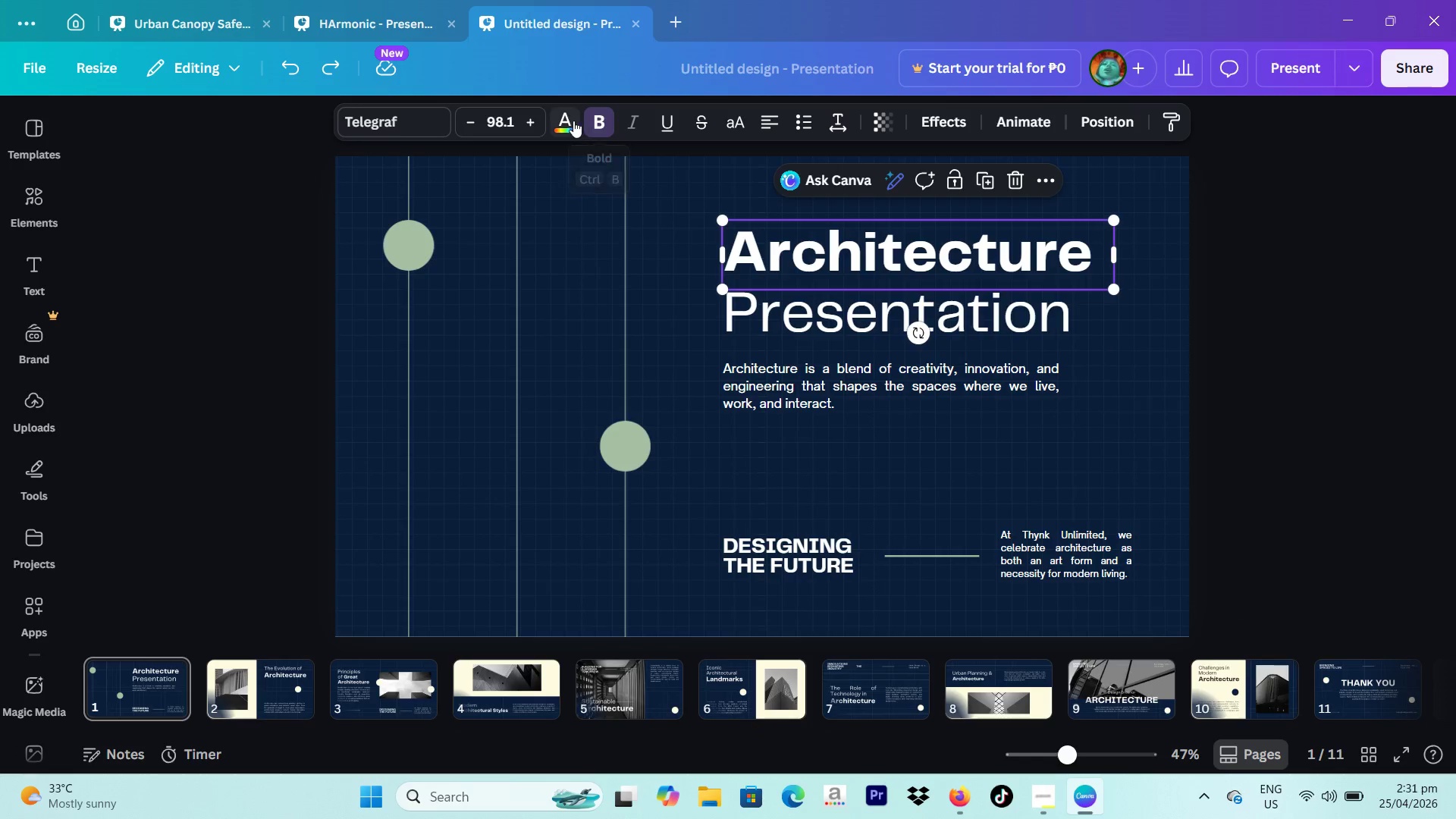 
left_click([573, 121])
 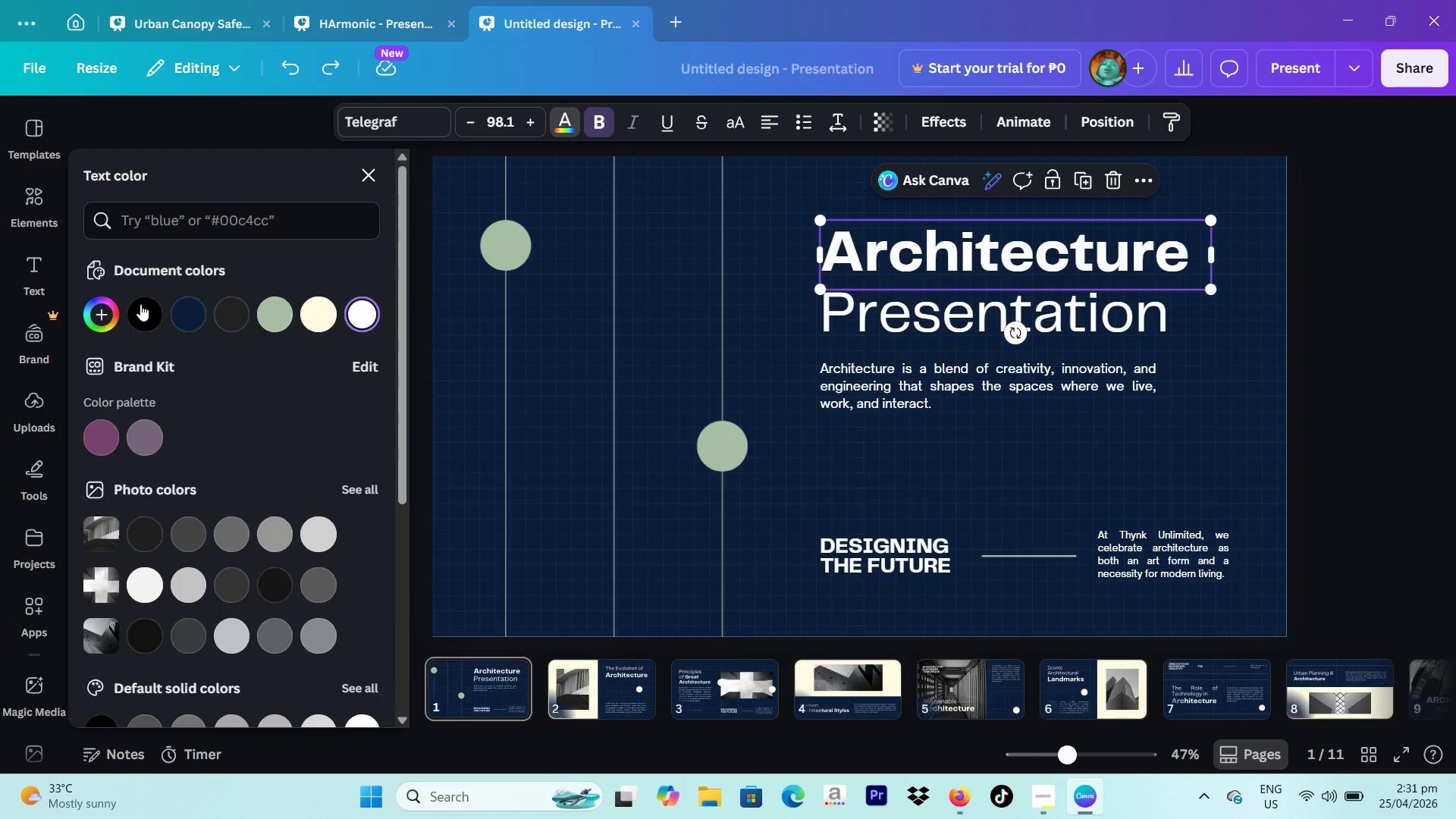 
left_click([99, 311])
 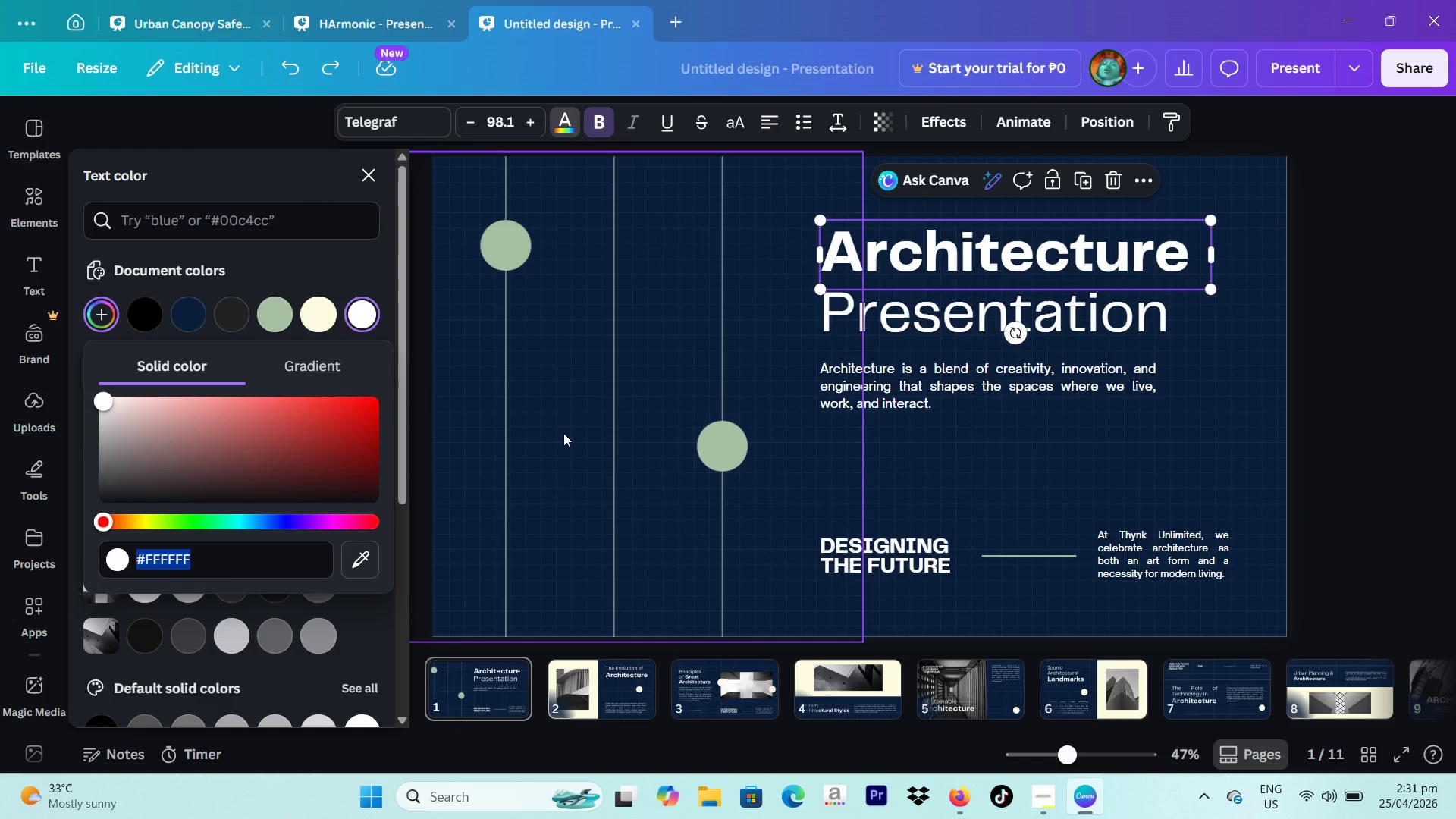 
type(f5f)
 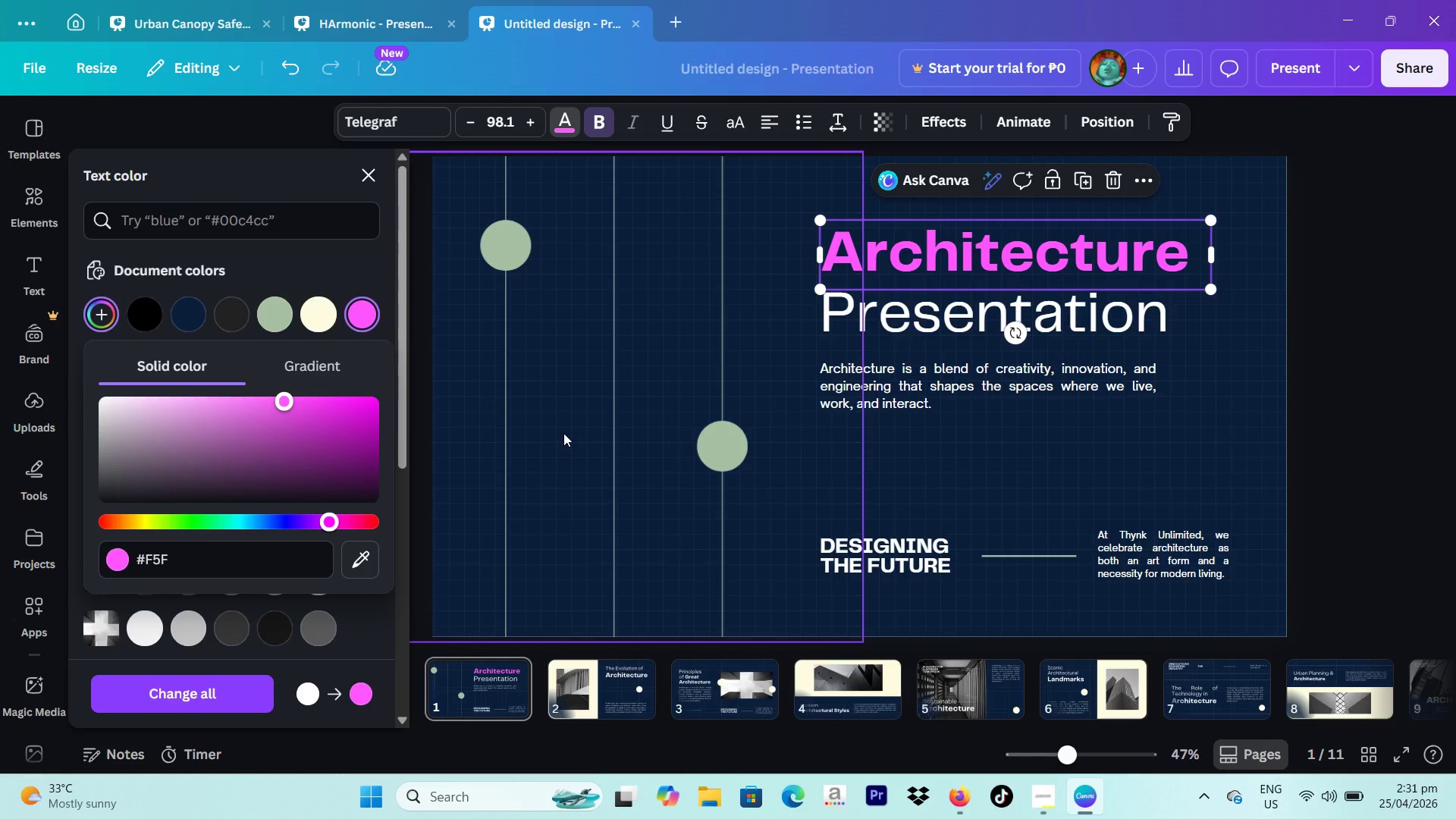 
type(1e8)
 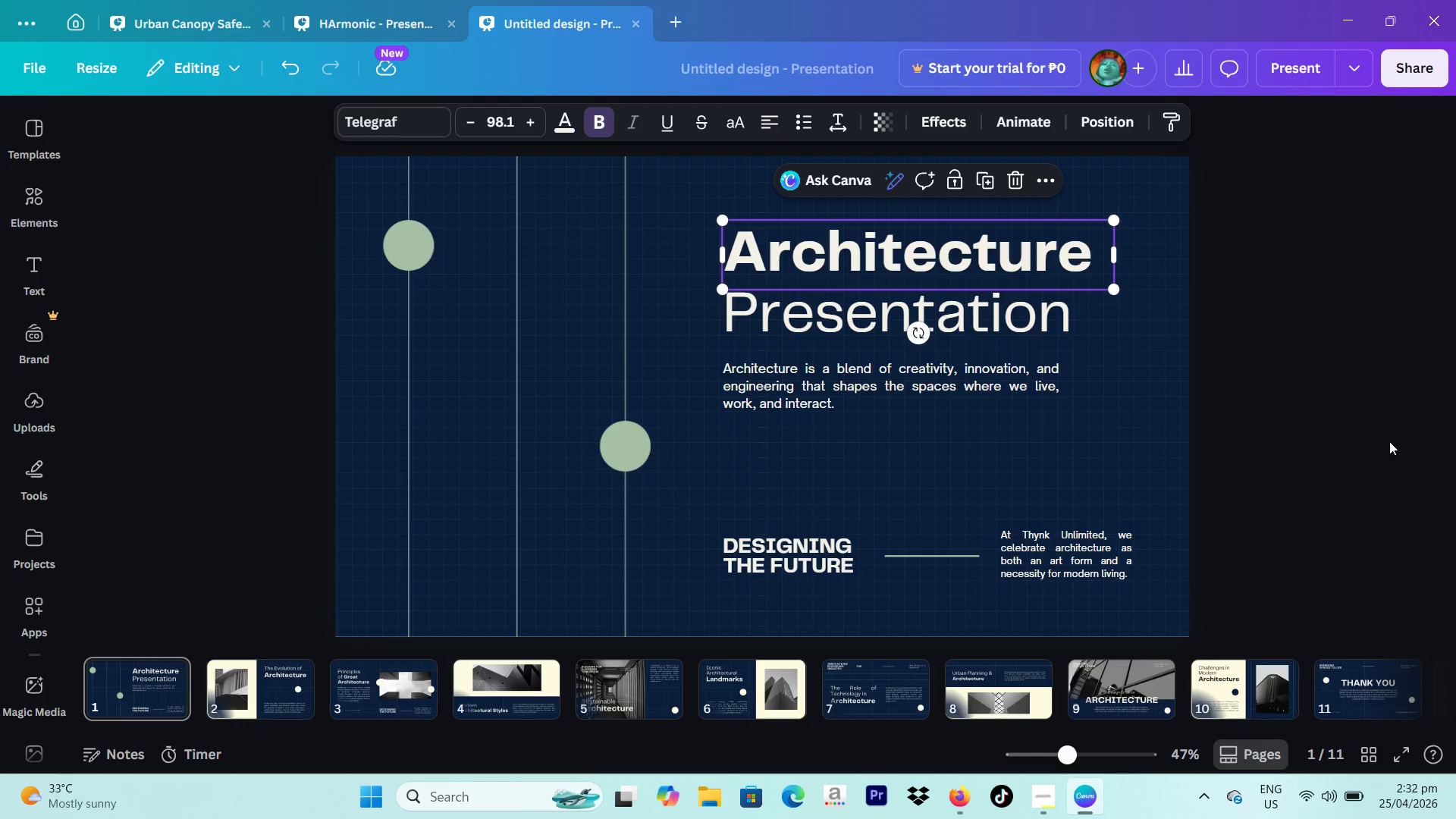 
wait(58.48)
 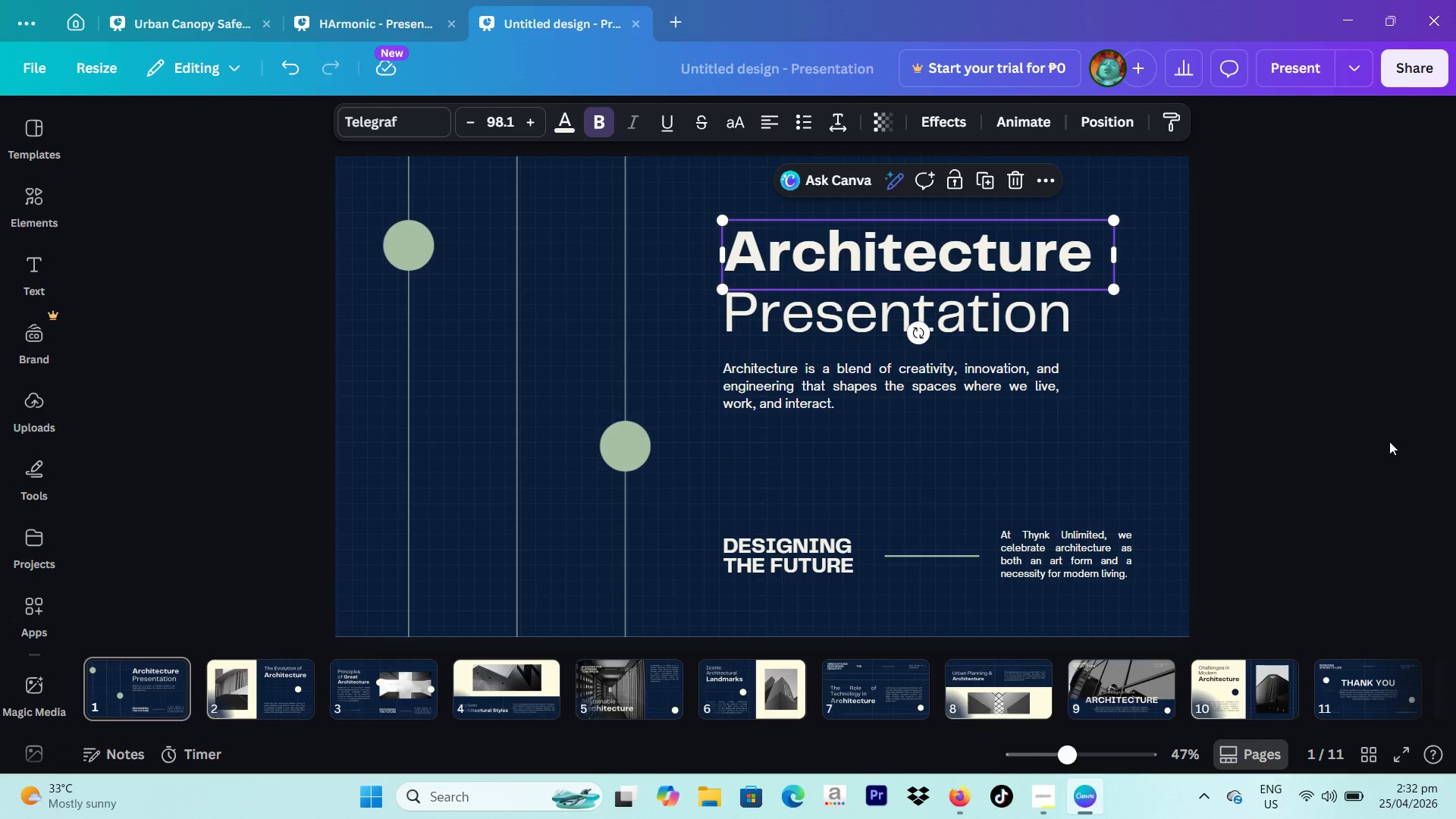 
key(Alt+Tab)